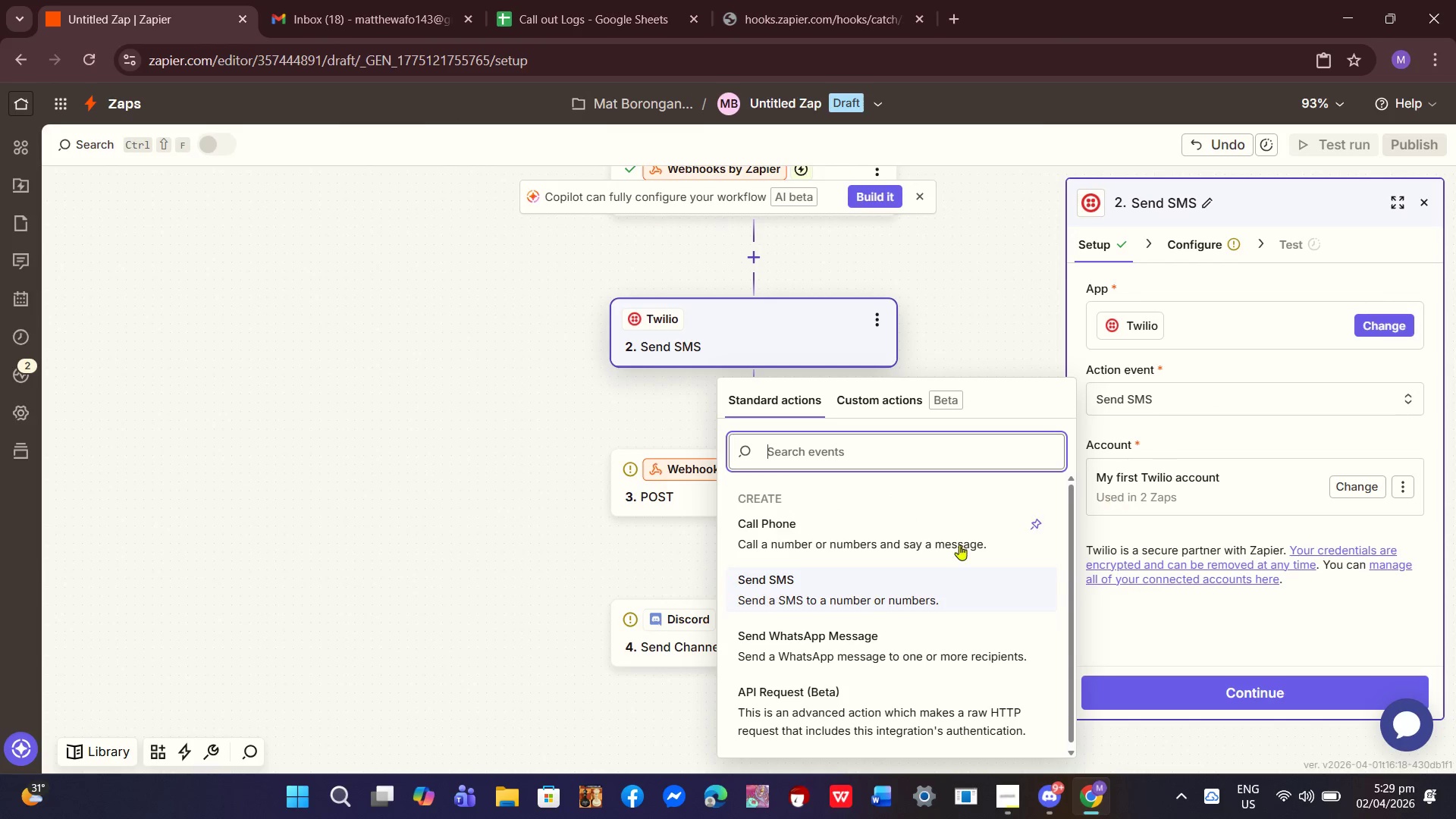 
scroll: coordinate [927, 605], scroll_direction: down, amount: 2.0
 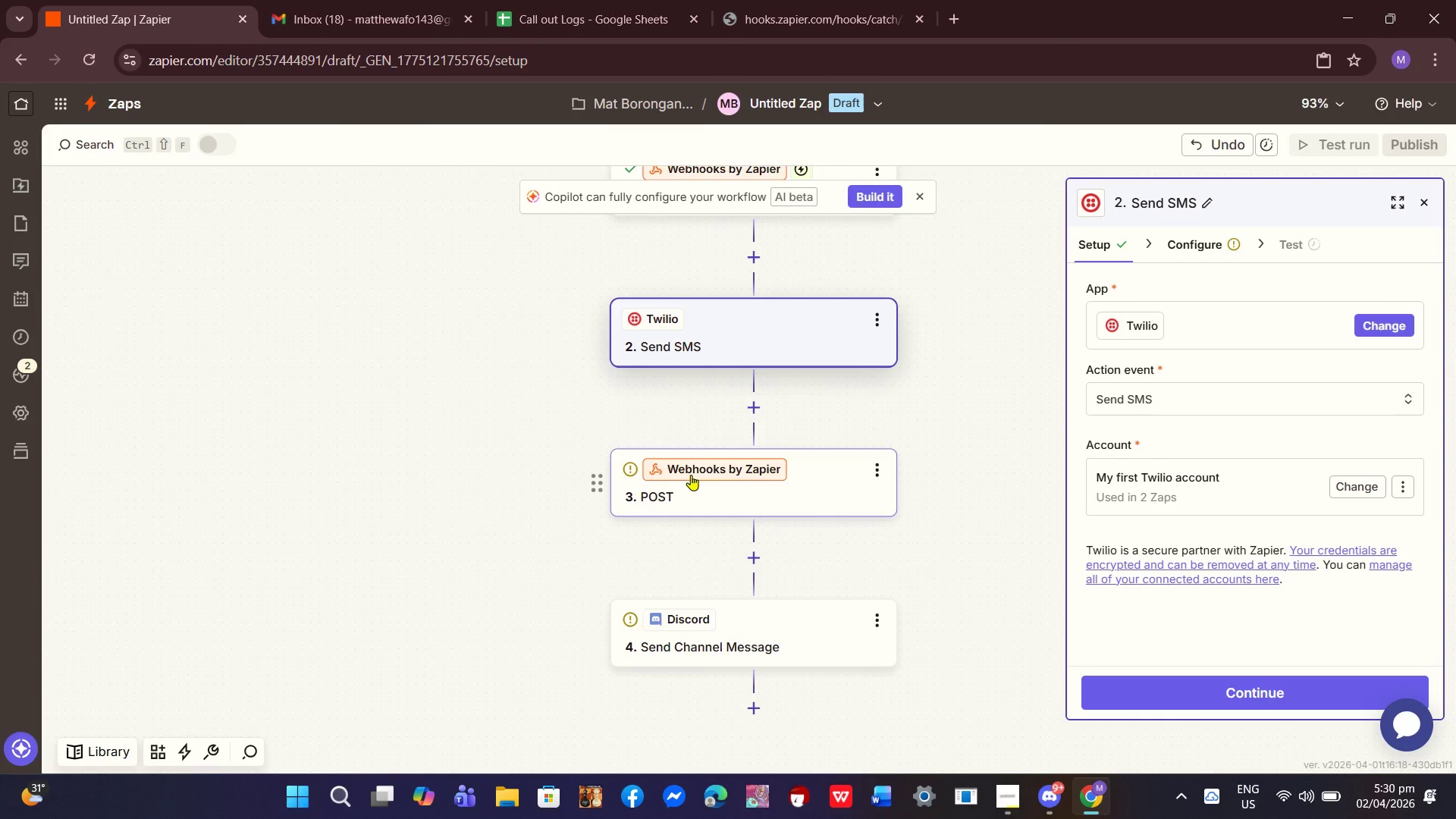 
left_click([730, 334])
 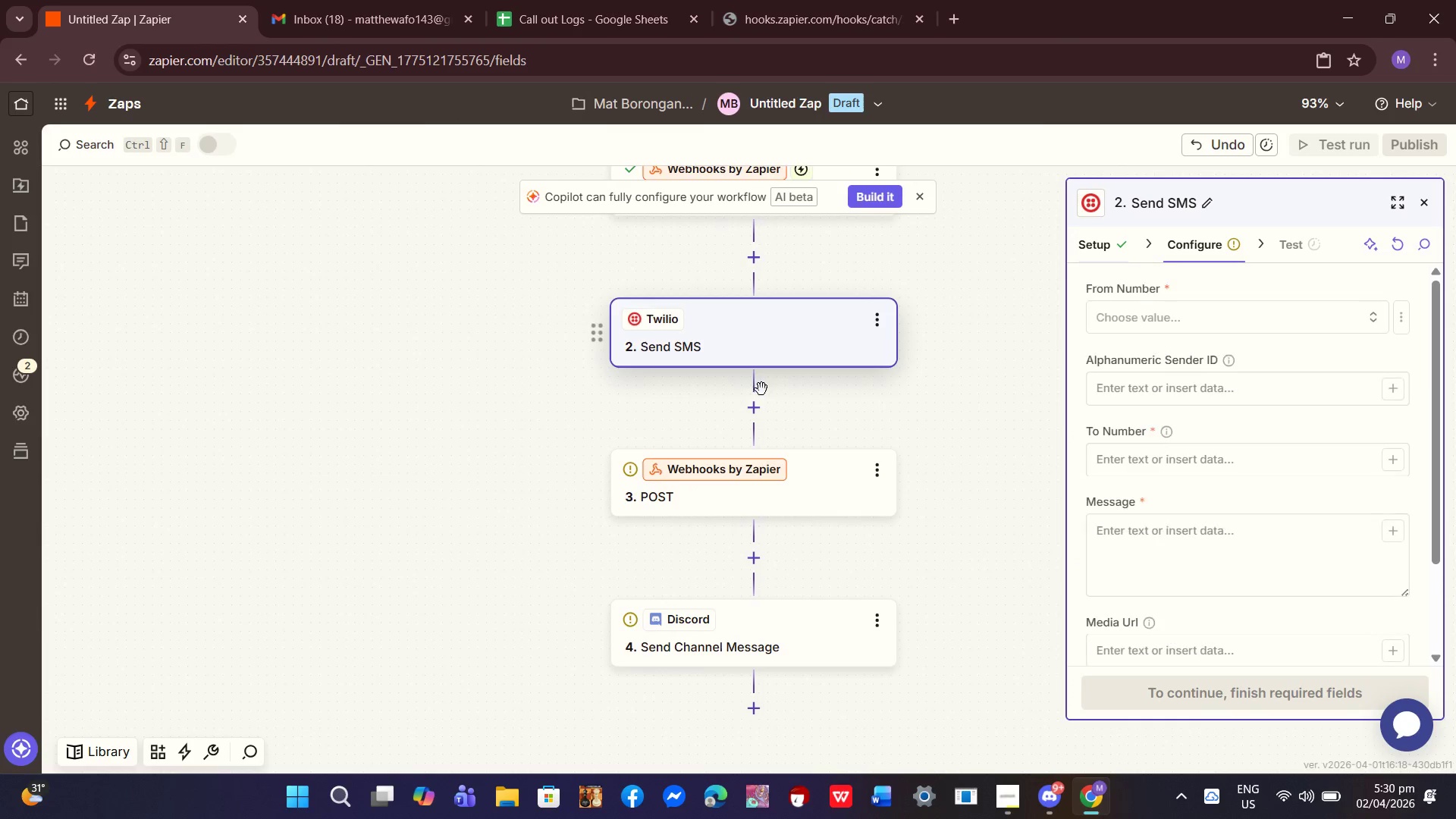 
scroll: coordinate [761, 389], scroll_direction: up, amount: 2.0
 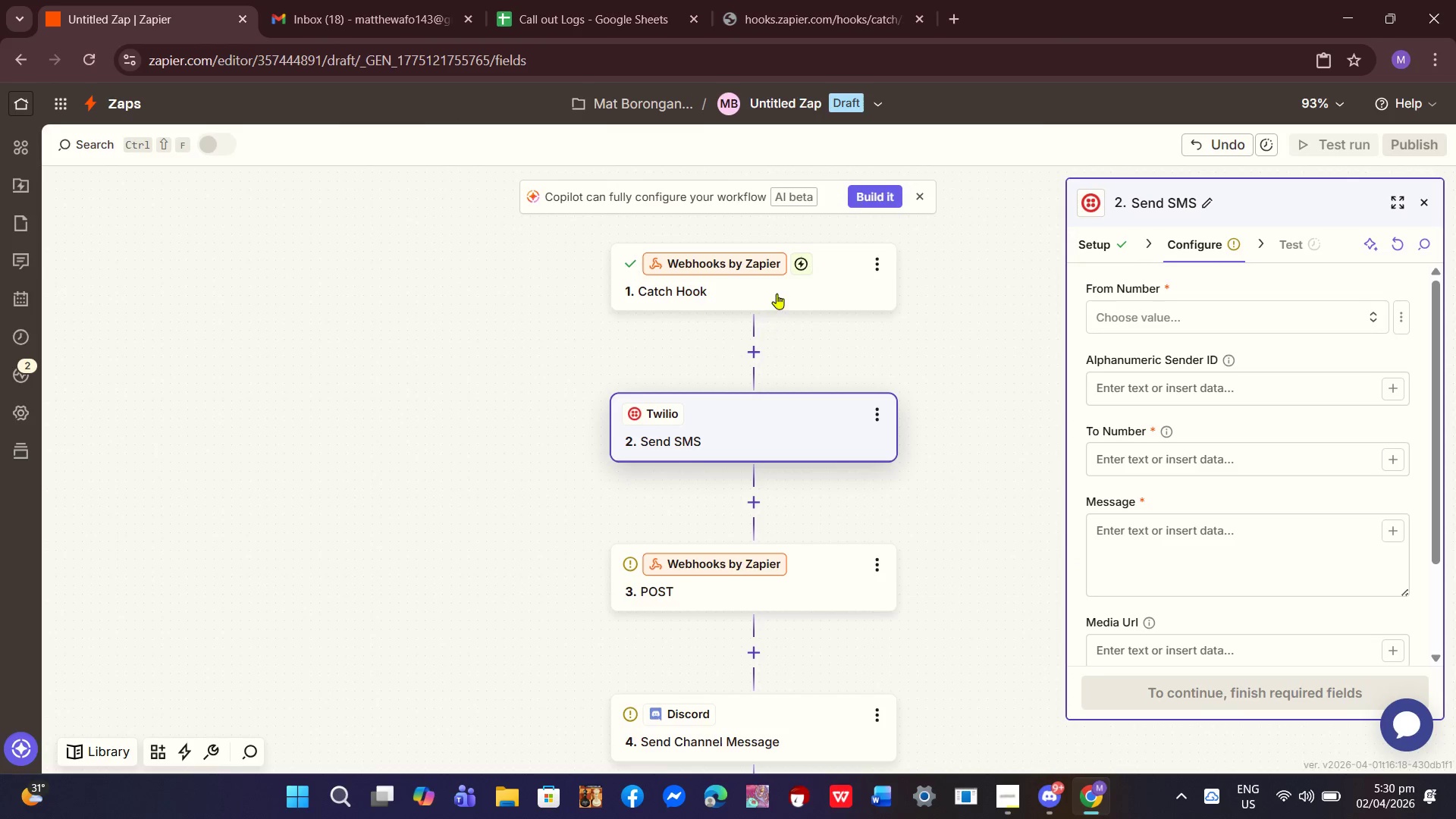 
left_click([777, 293])
 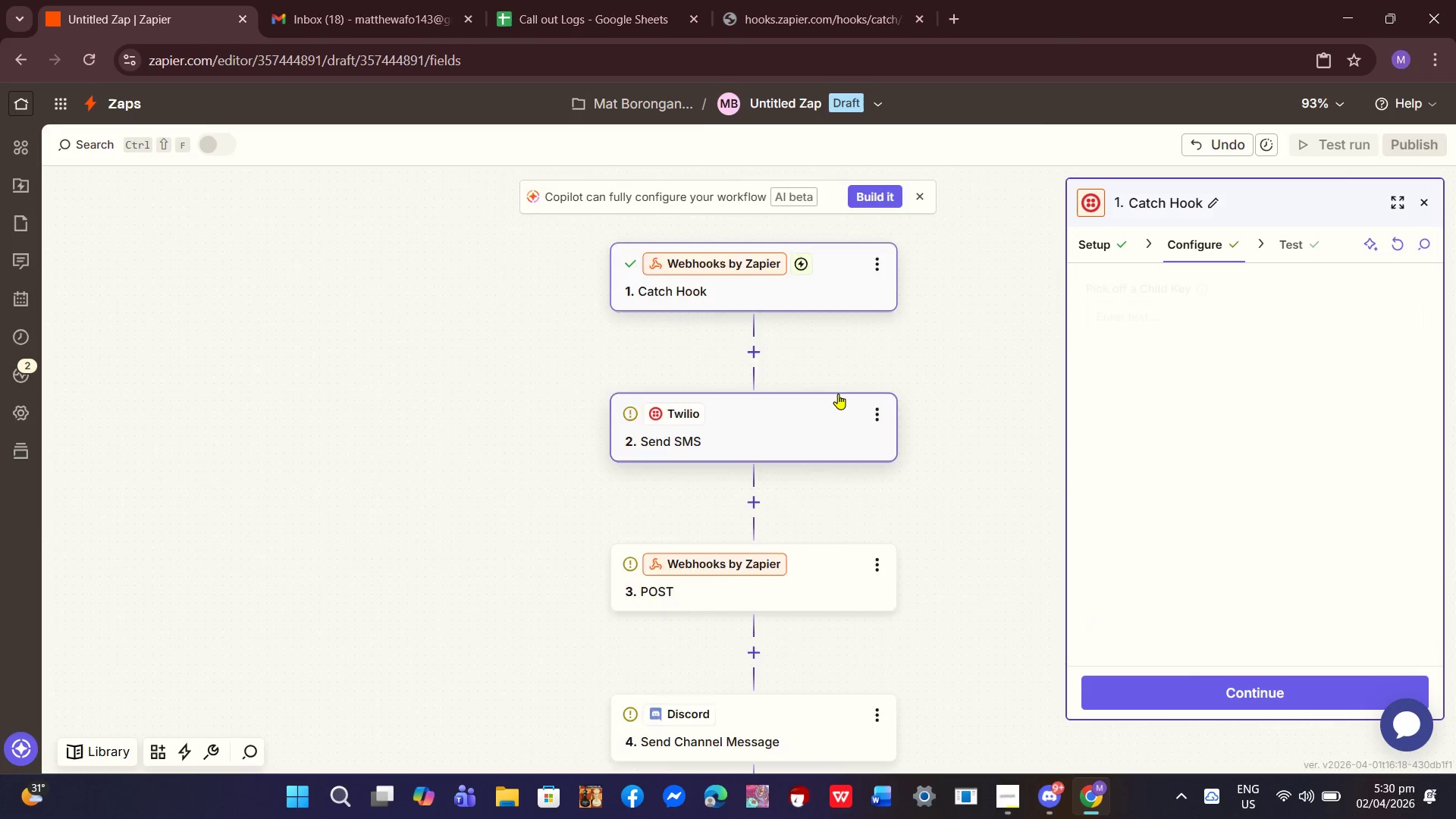 
scroll: coordinate [838, 394], scroll_direction: up, amount: 2.0
 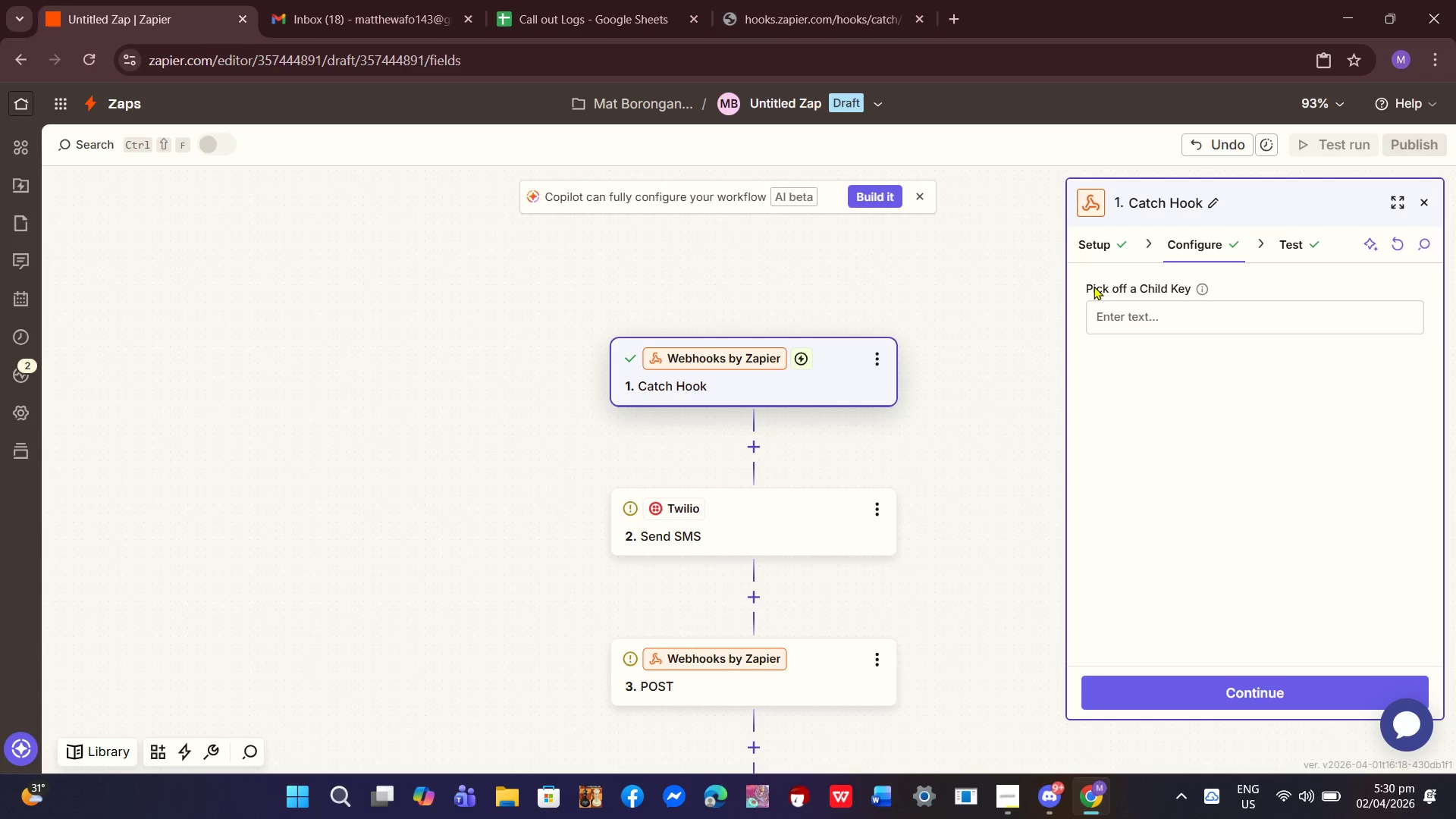 
left_click([1087, 251])
 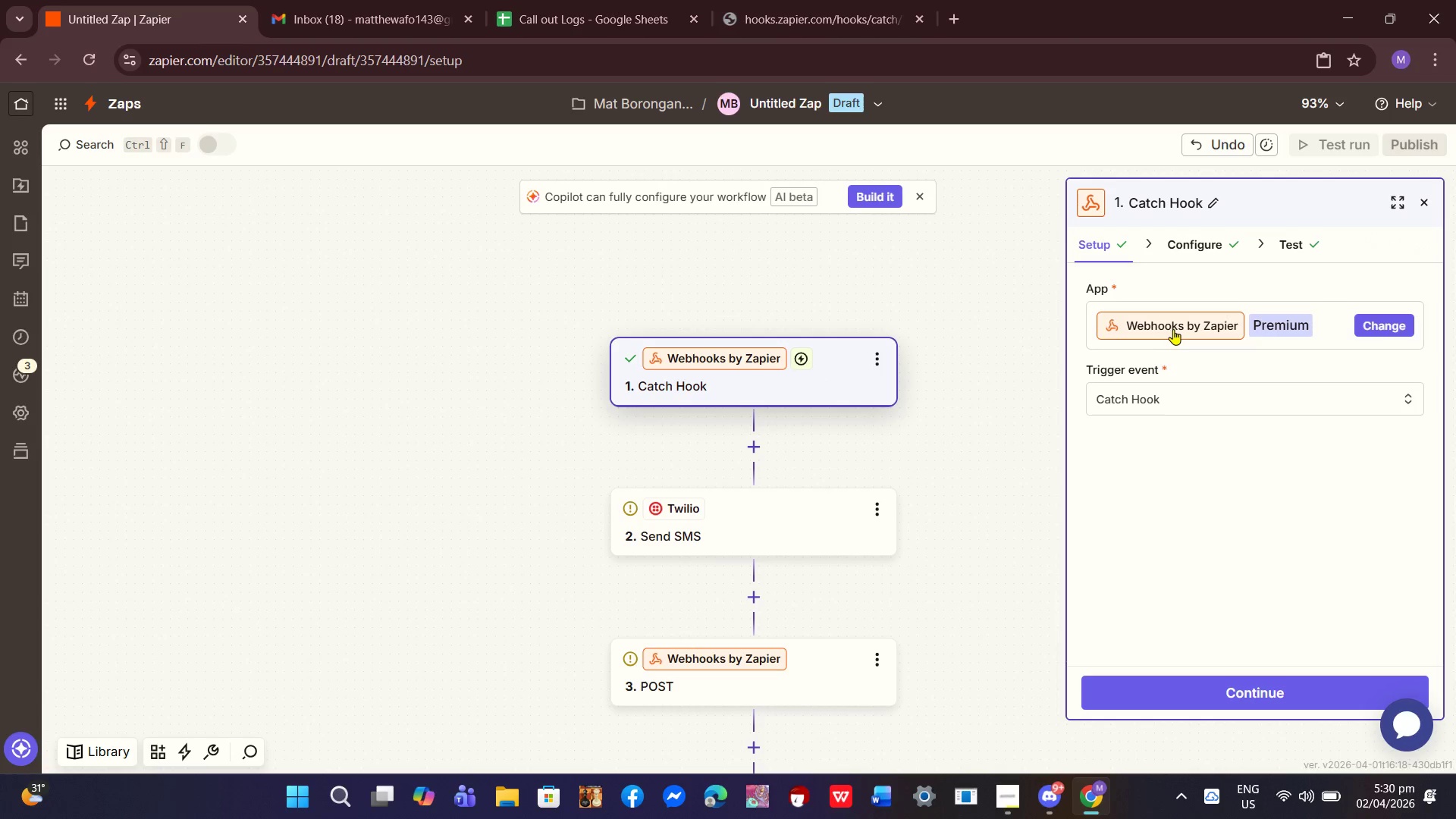 
left_click([1173, 329])
 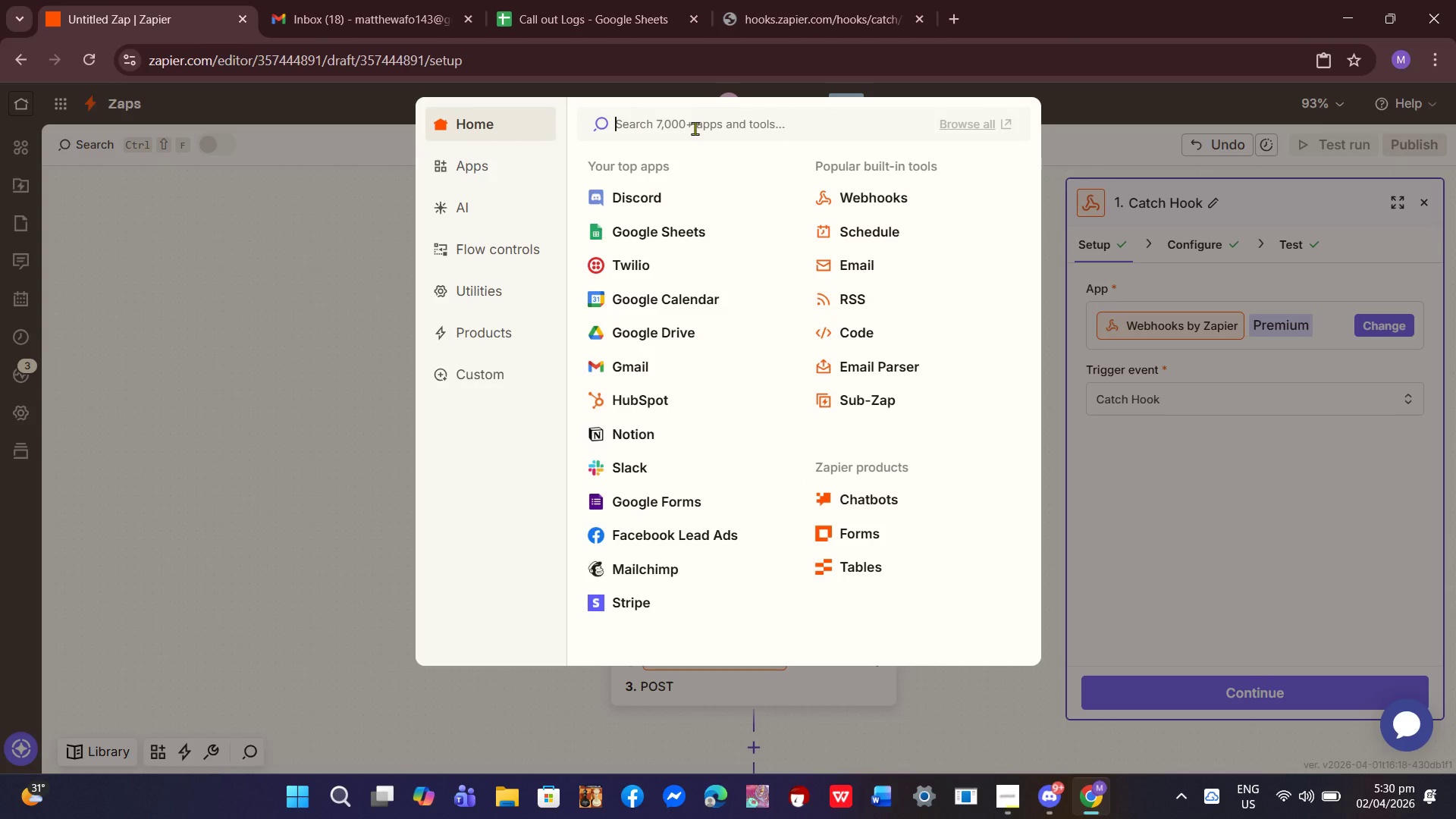 
type(tw)
 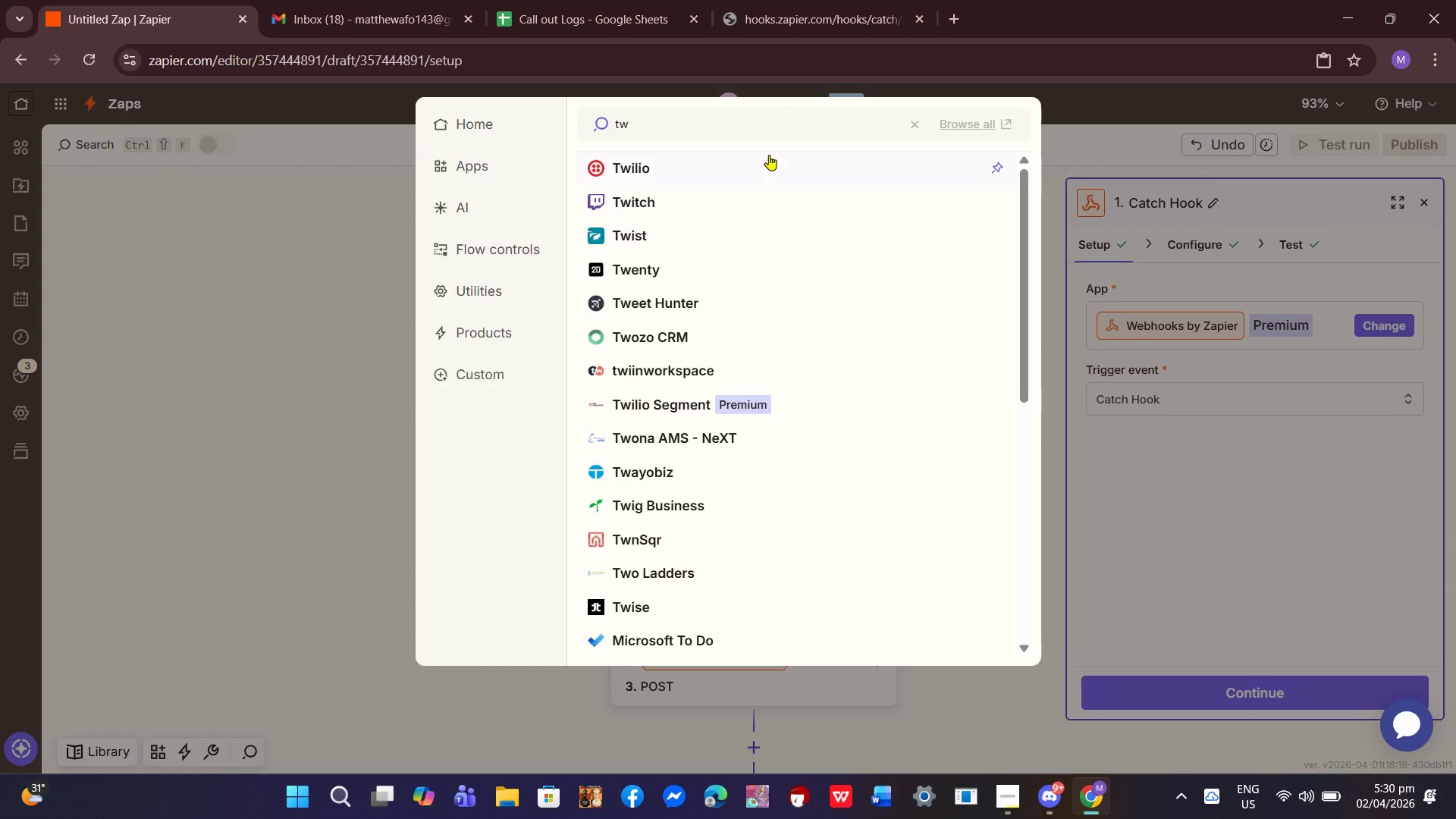 
left_click([768, 166])
 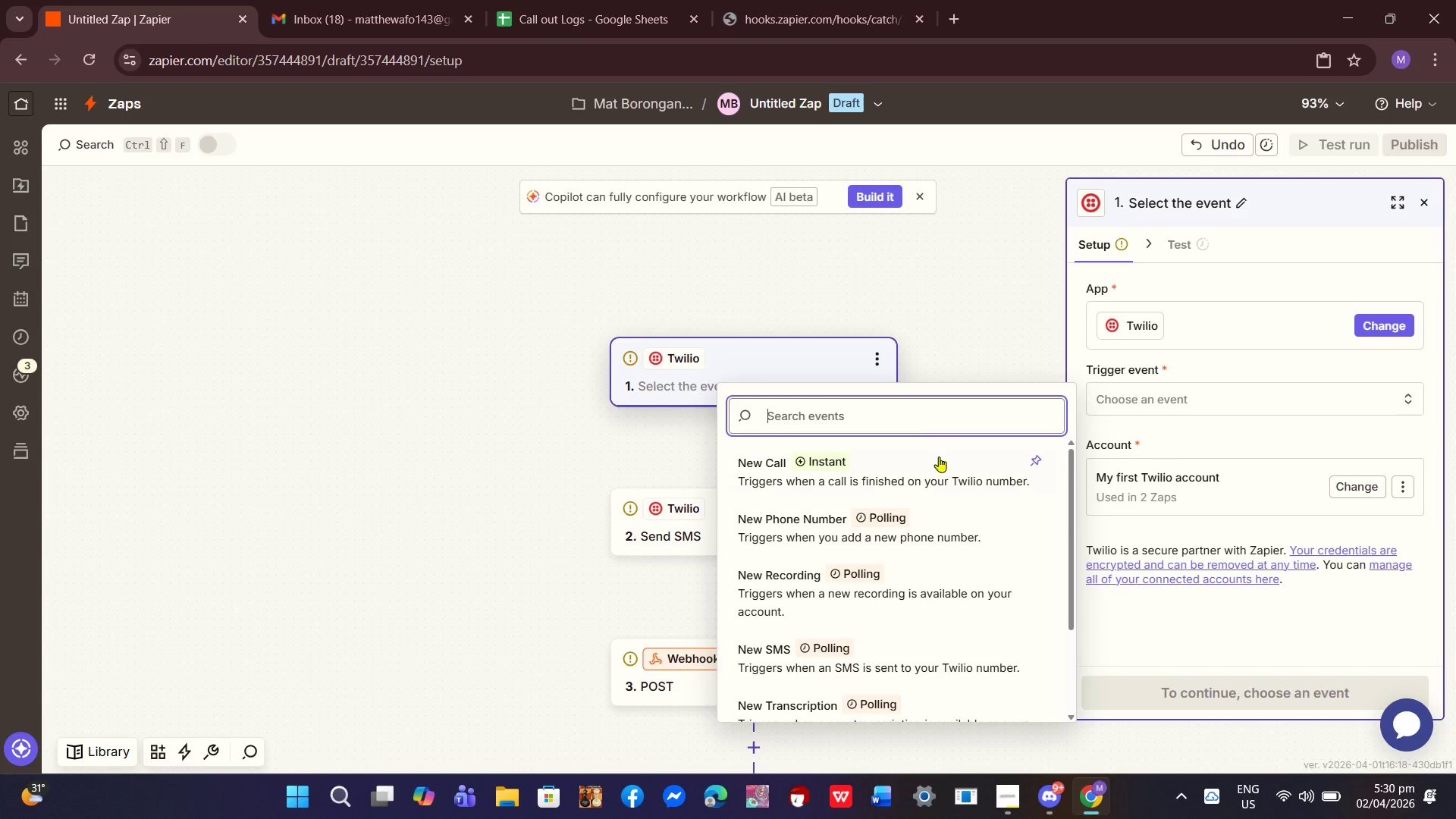 
scroll: coordinate [927, 531], scroll_direction: up, amount: 2.0
 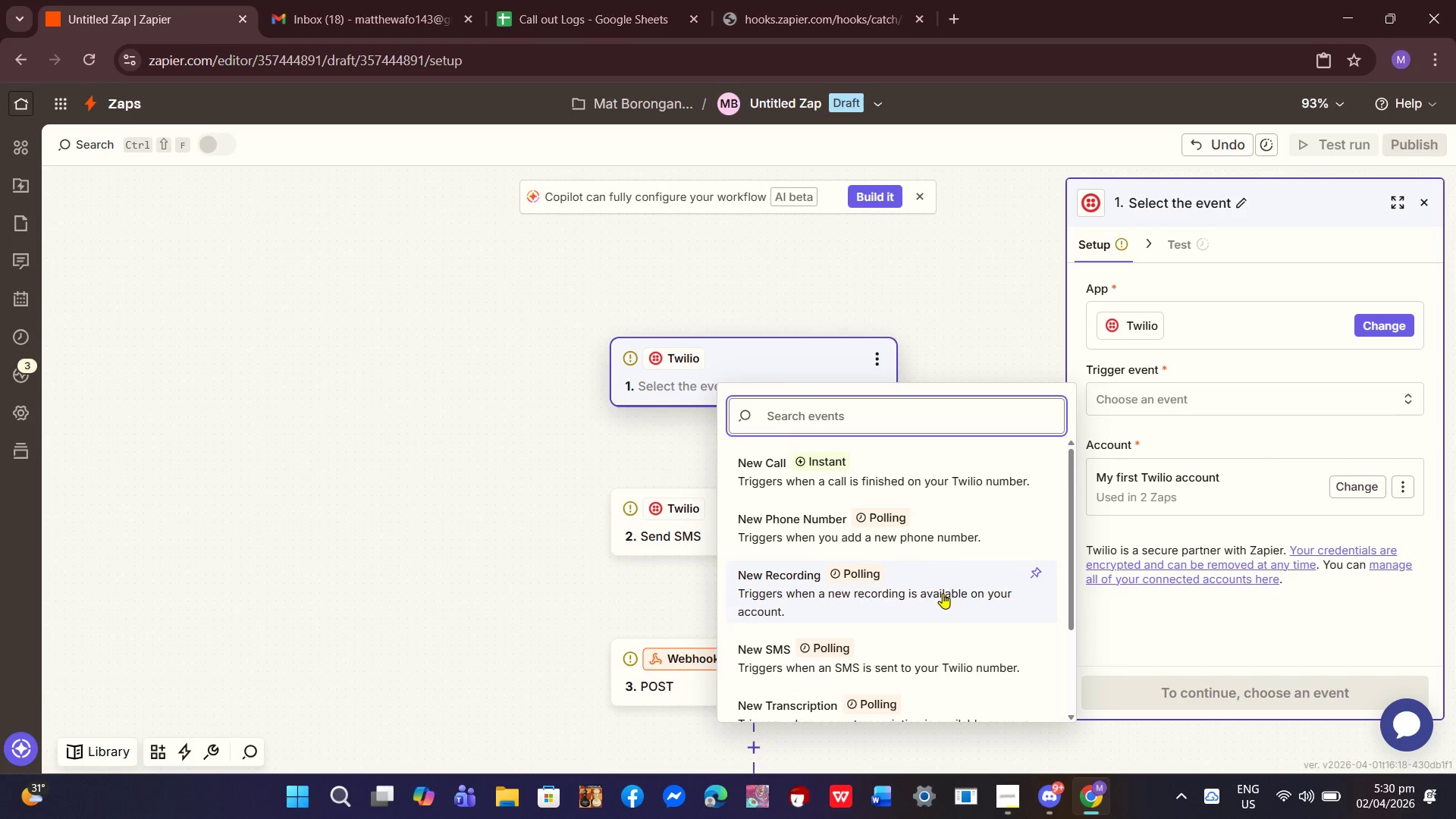 
scroll: coordinate [944, 595], scroll_direction: down, amount: 1.0
 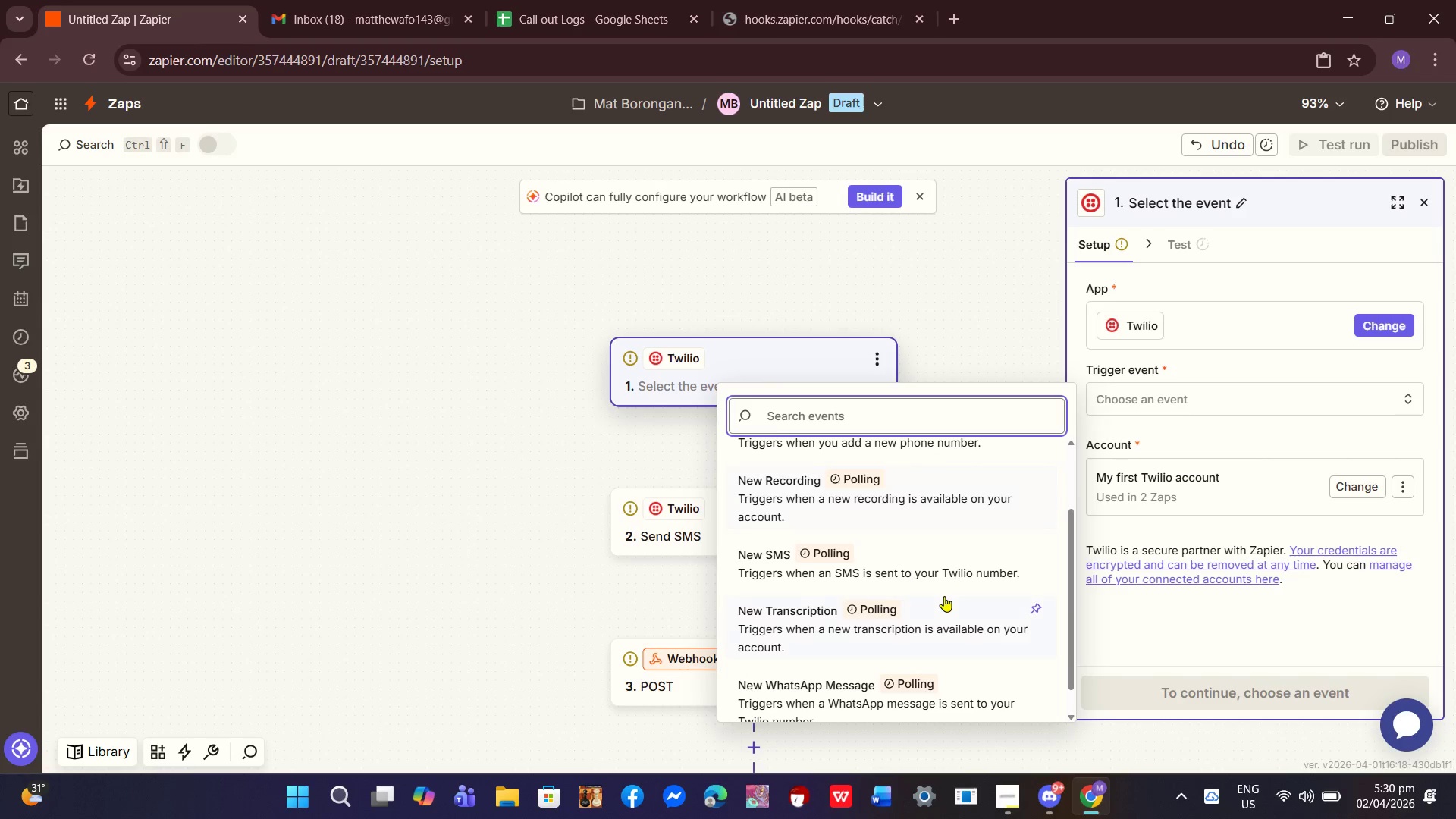 
scroll: coordinate [944, 596], scroll_direction: up, amount: 4.0
 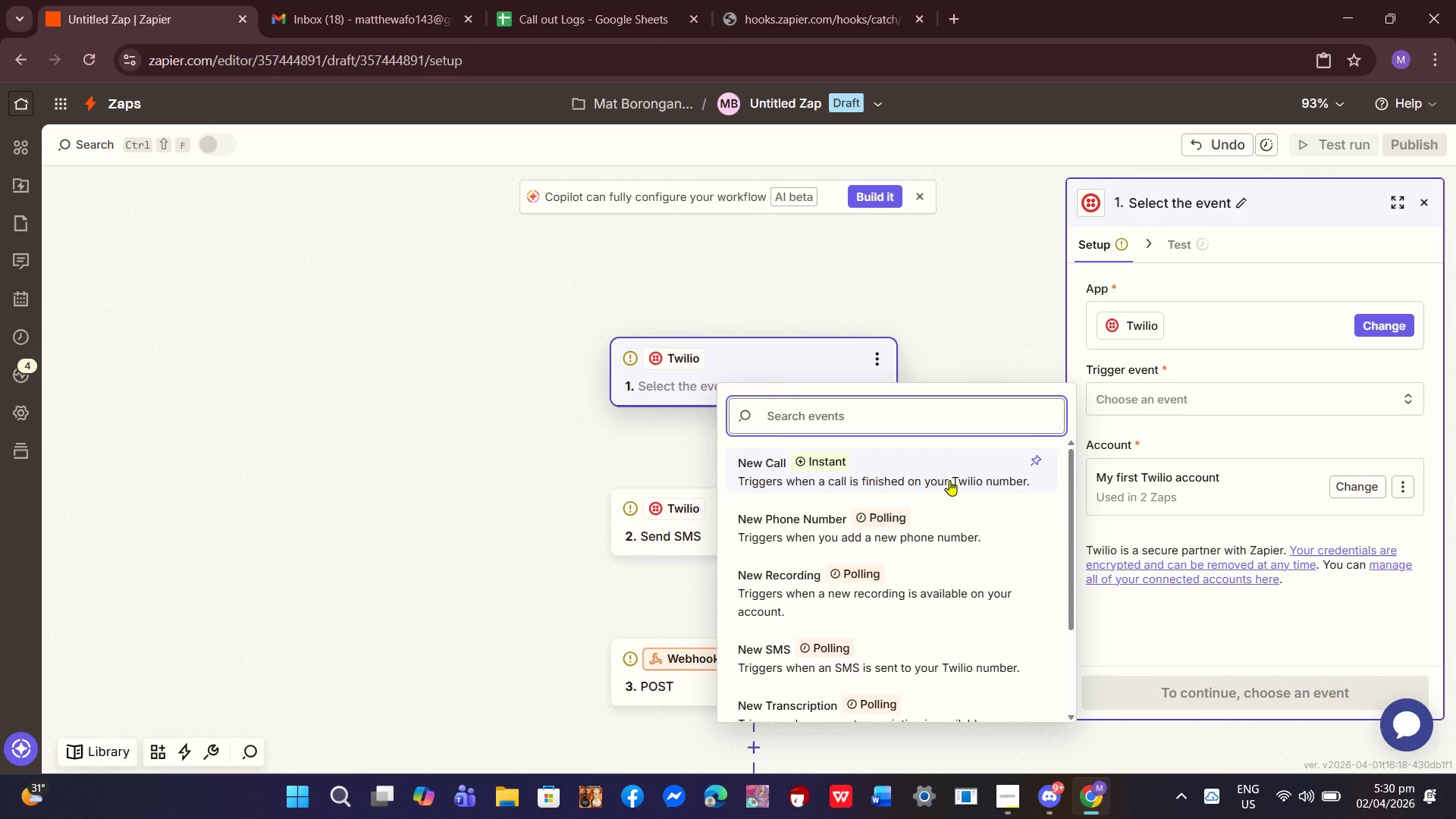 
wait(8.29)
 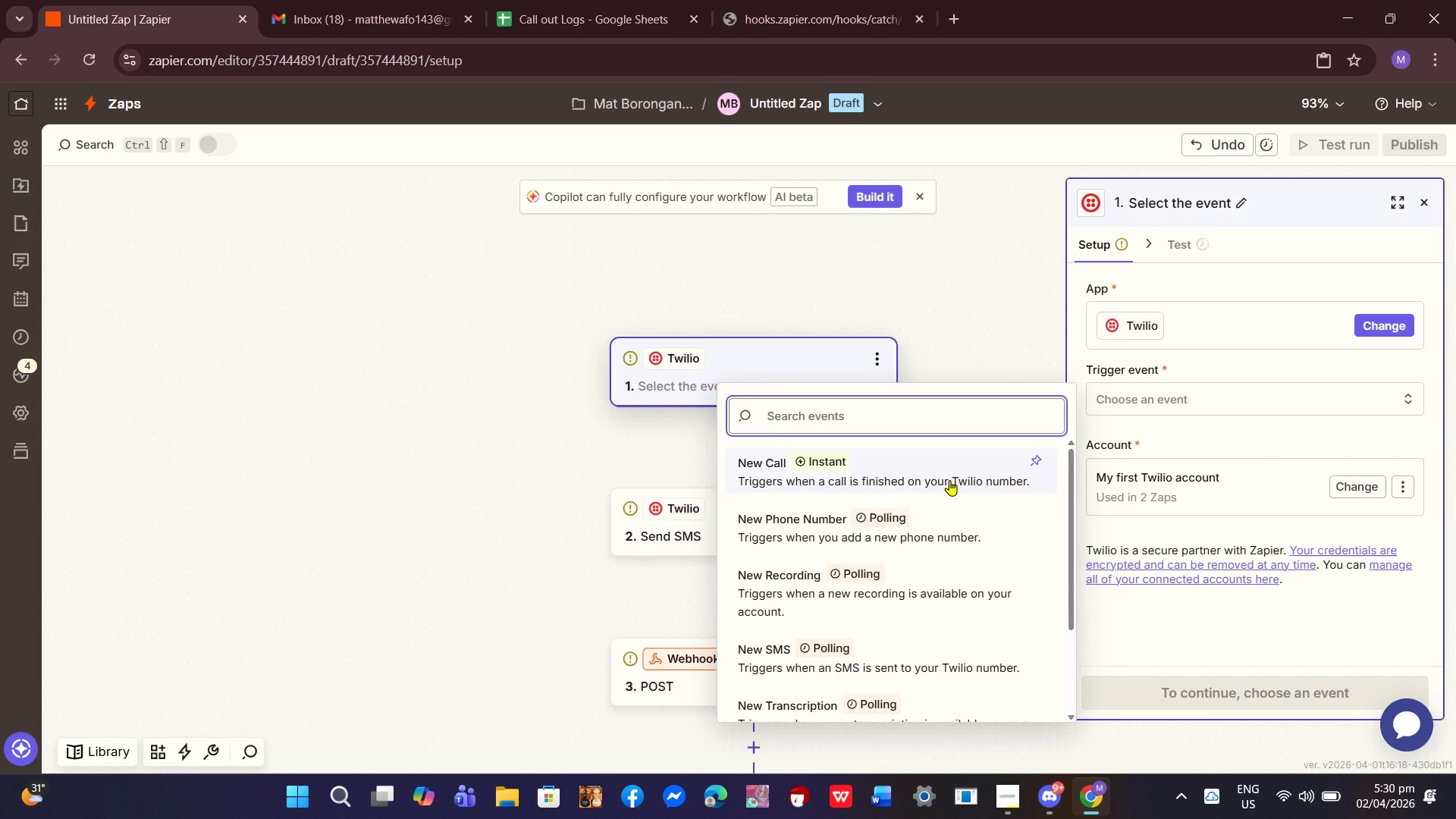 
left_click([1225, 679])
 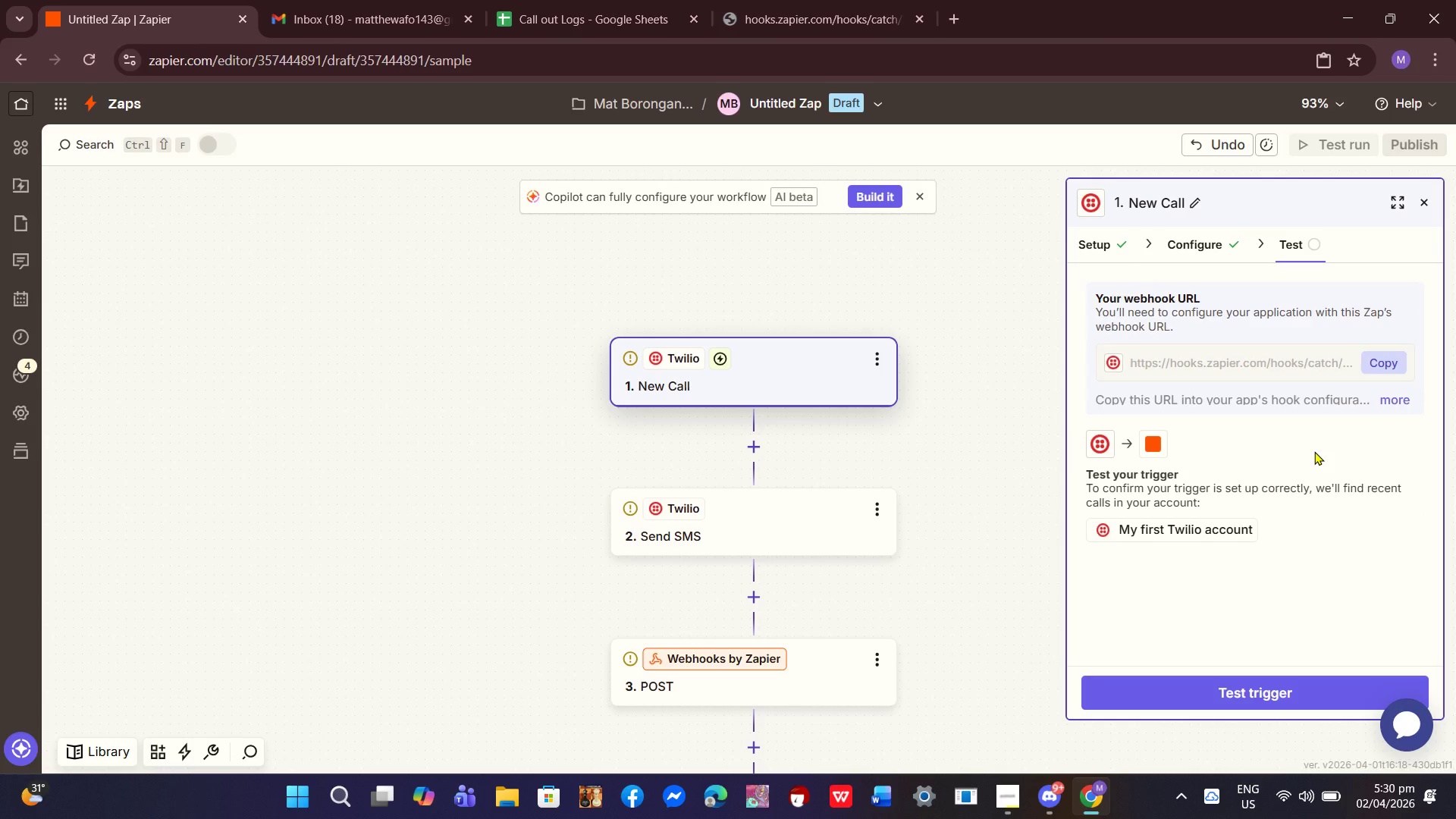 
wait(7.67)
 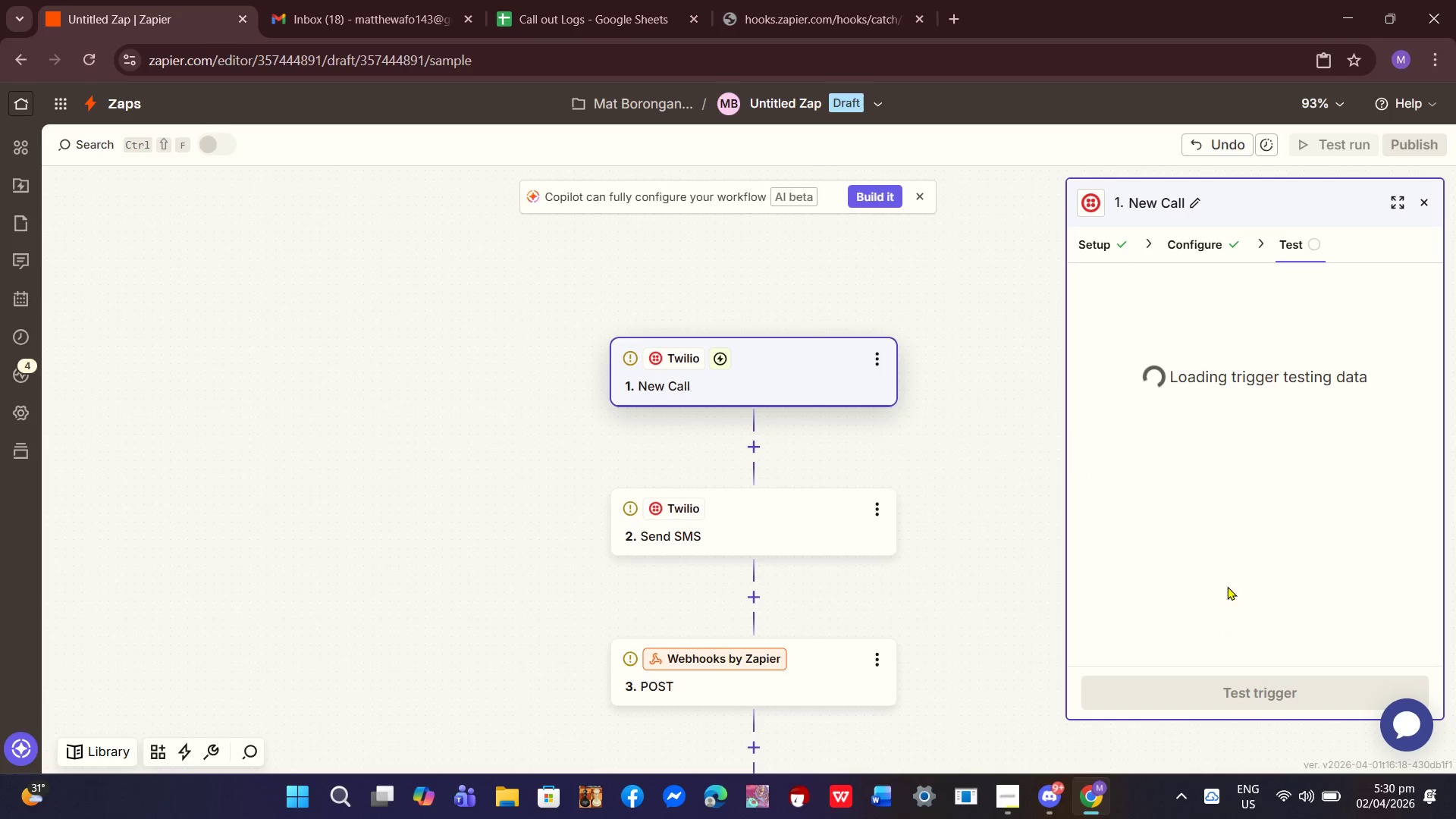 
left_click([1378, 367])
 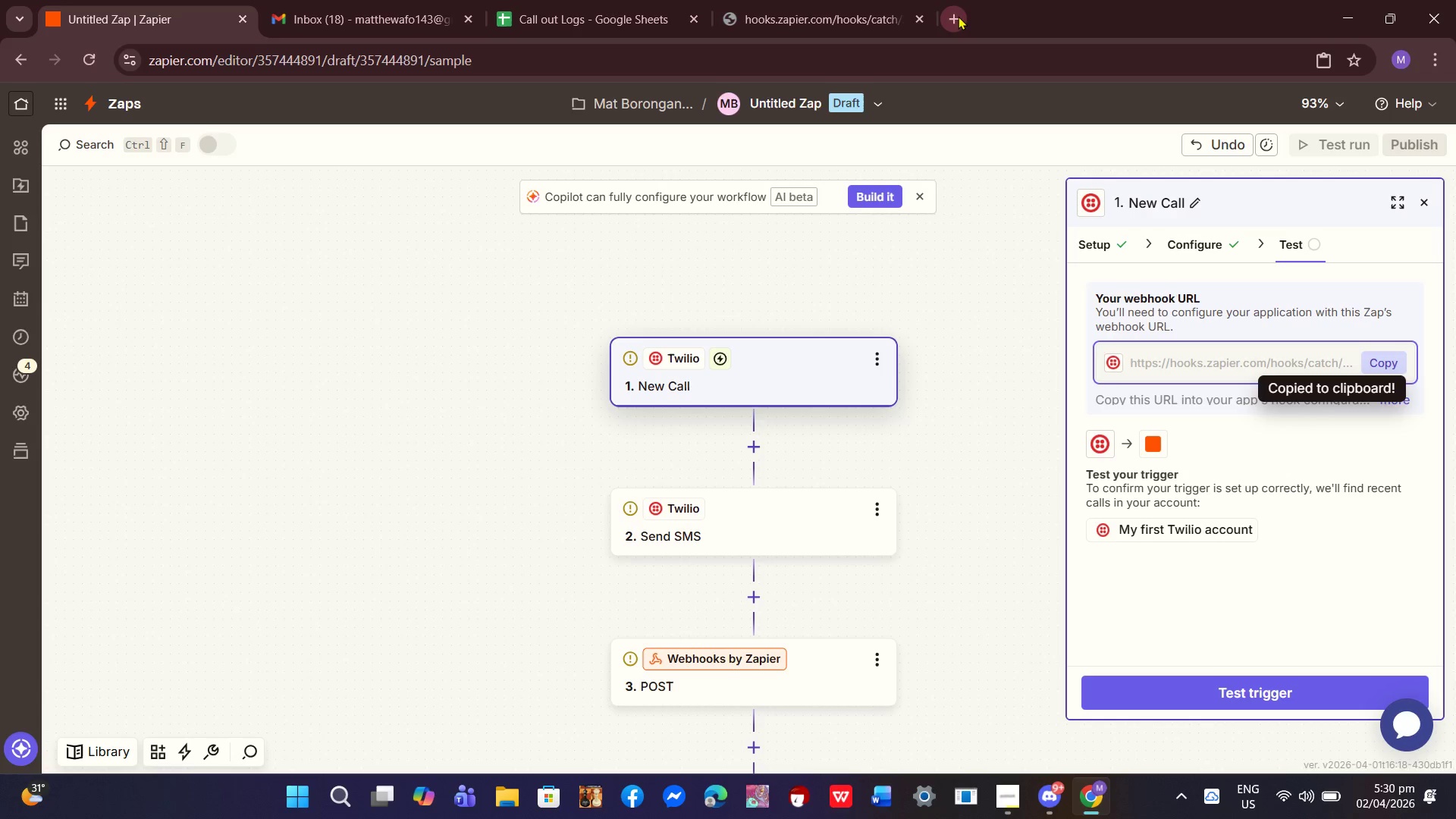 
left_click([961, 16])
 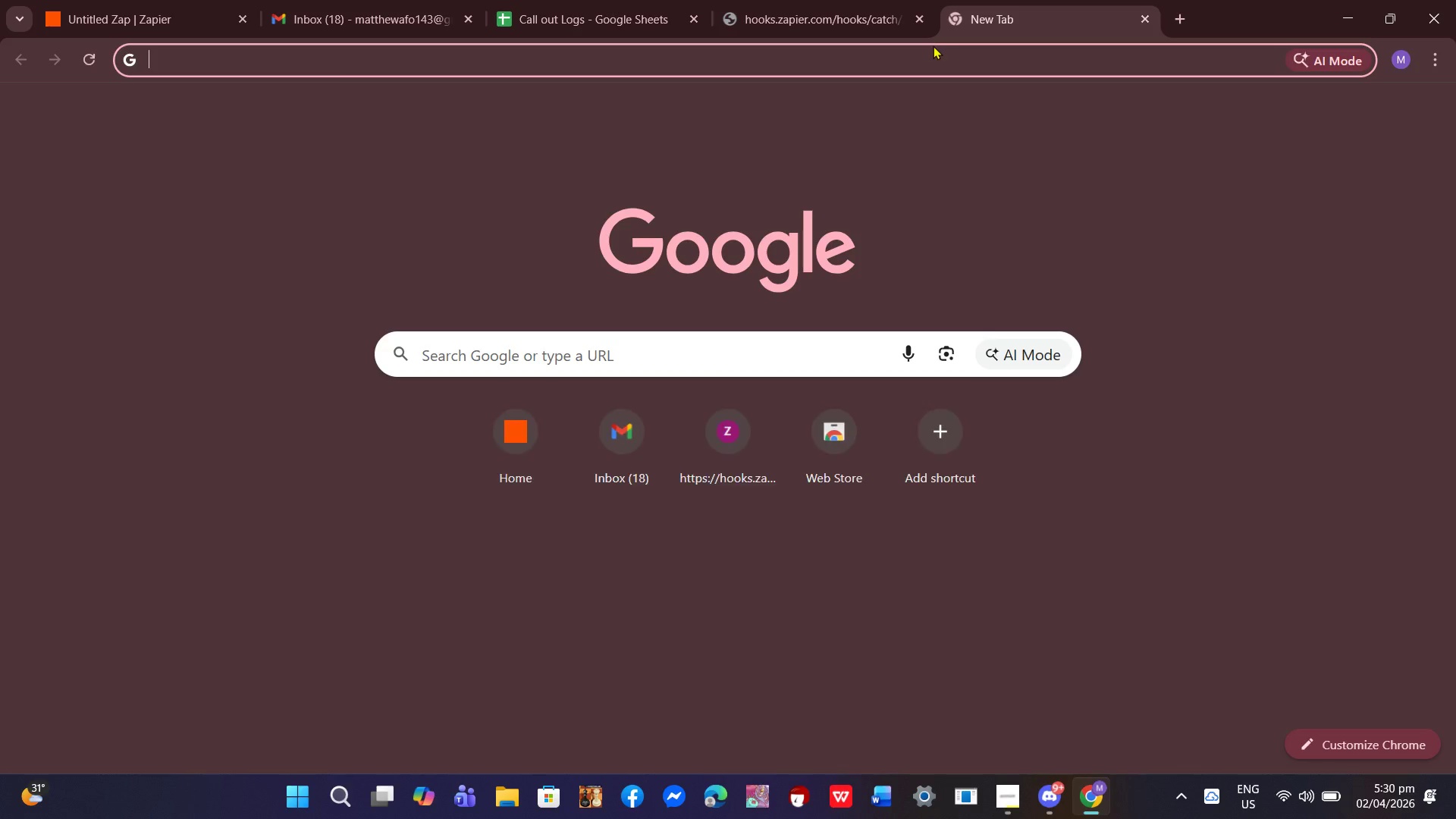 
key(Control+V)
 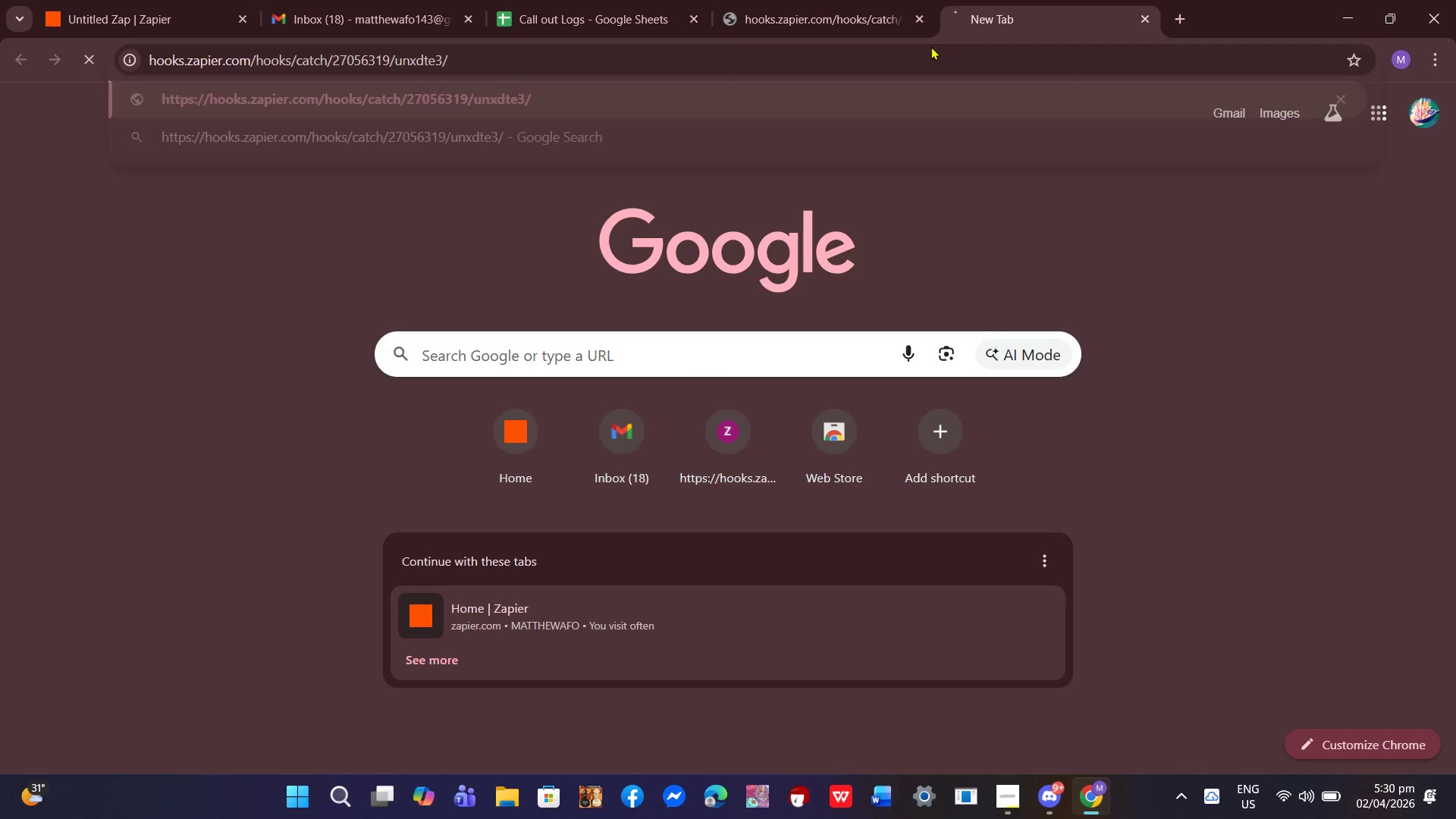 
key(Enter)
 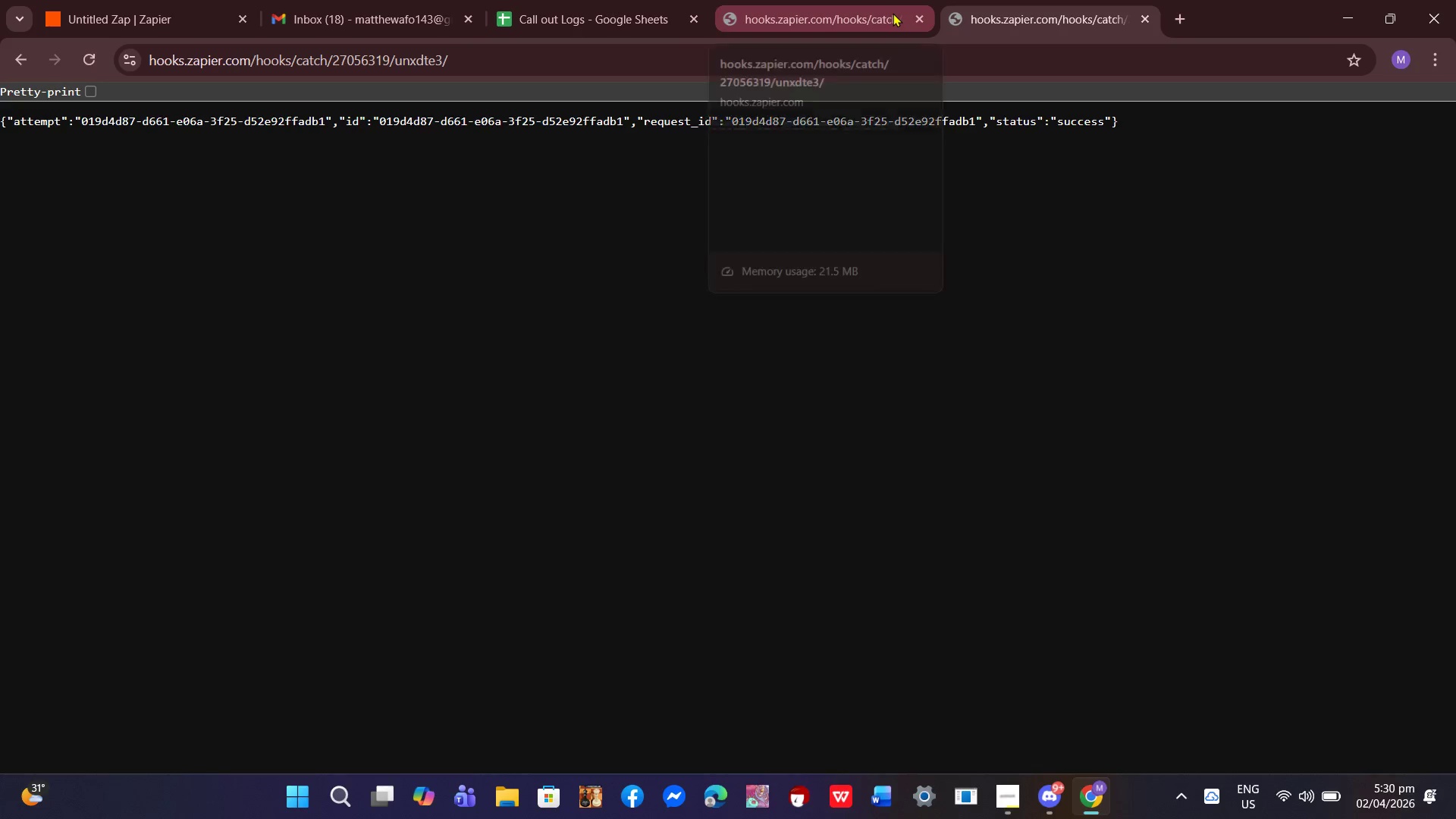 
double_click([1042, 11])
 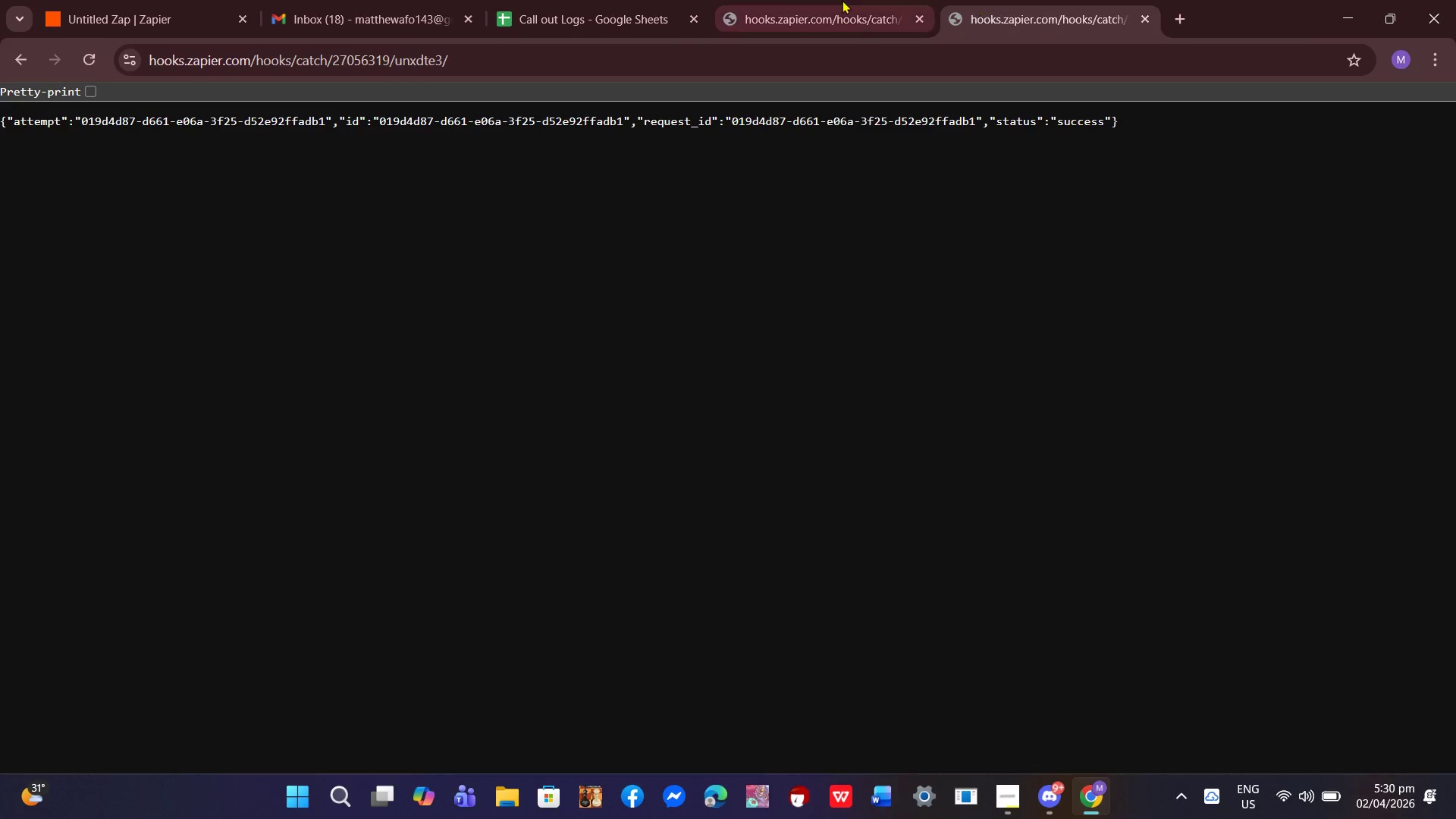 
triple_click([842, 0])
 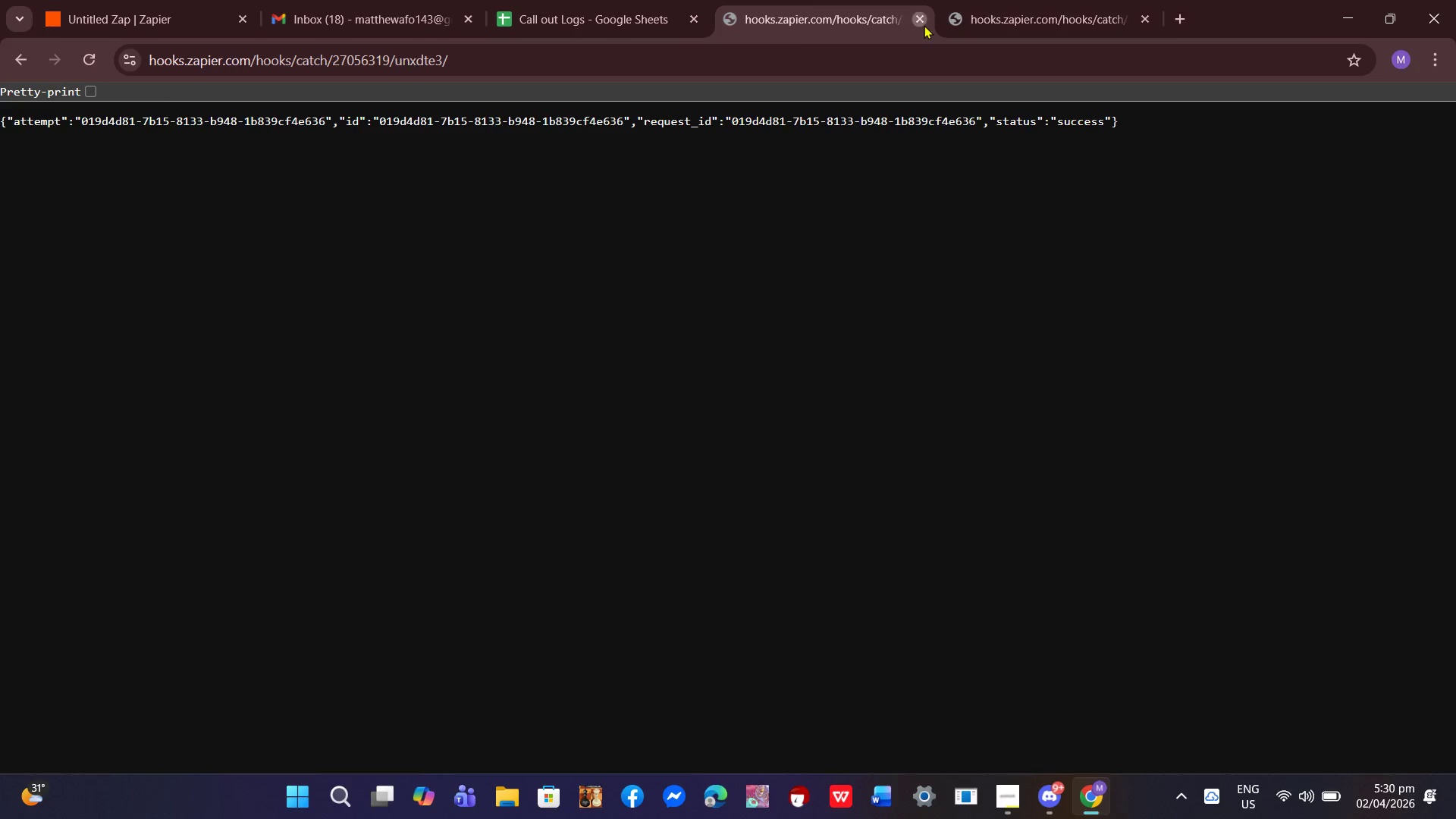 
double_click([924, 25])
 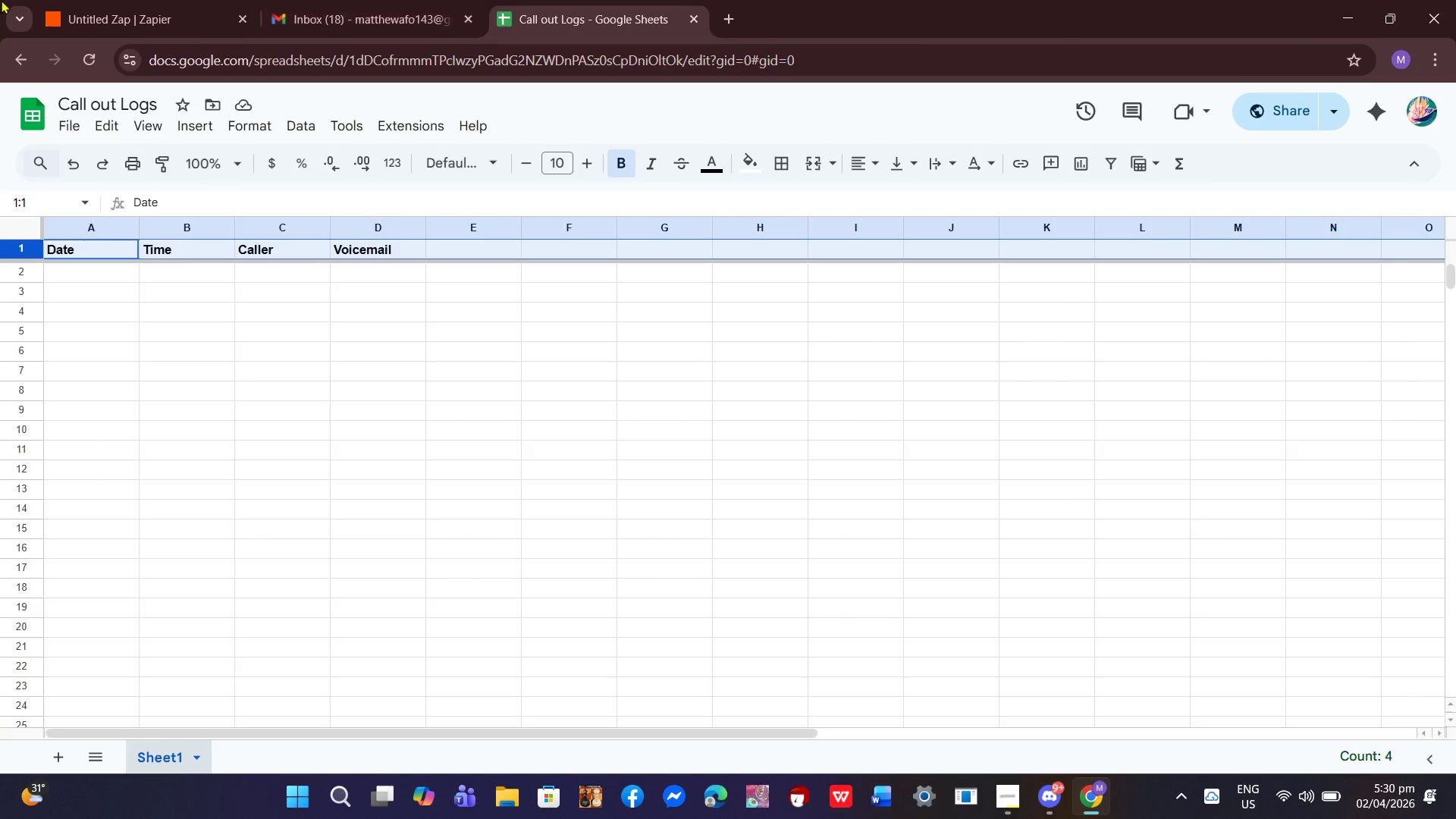 
left_click_drag(start_coordinate=[85, 0], to_coordinate=[90, 0])
 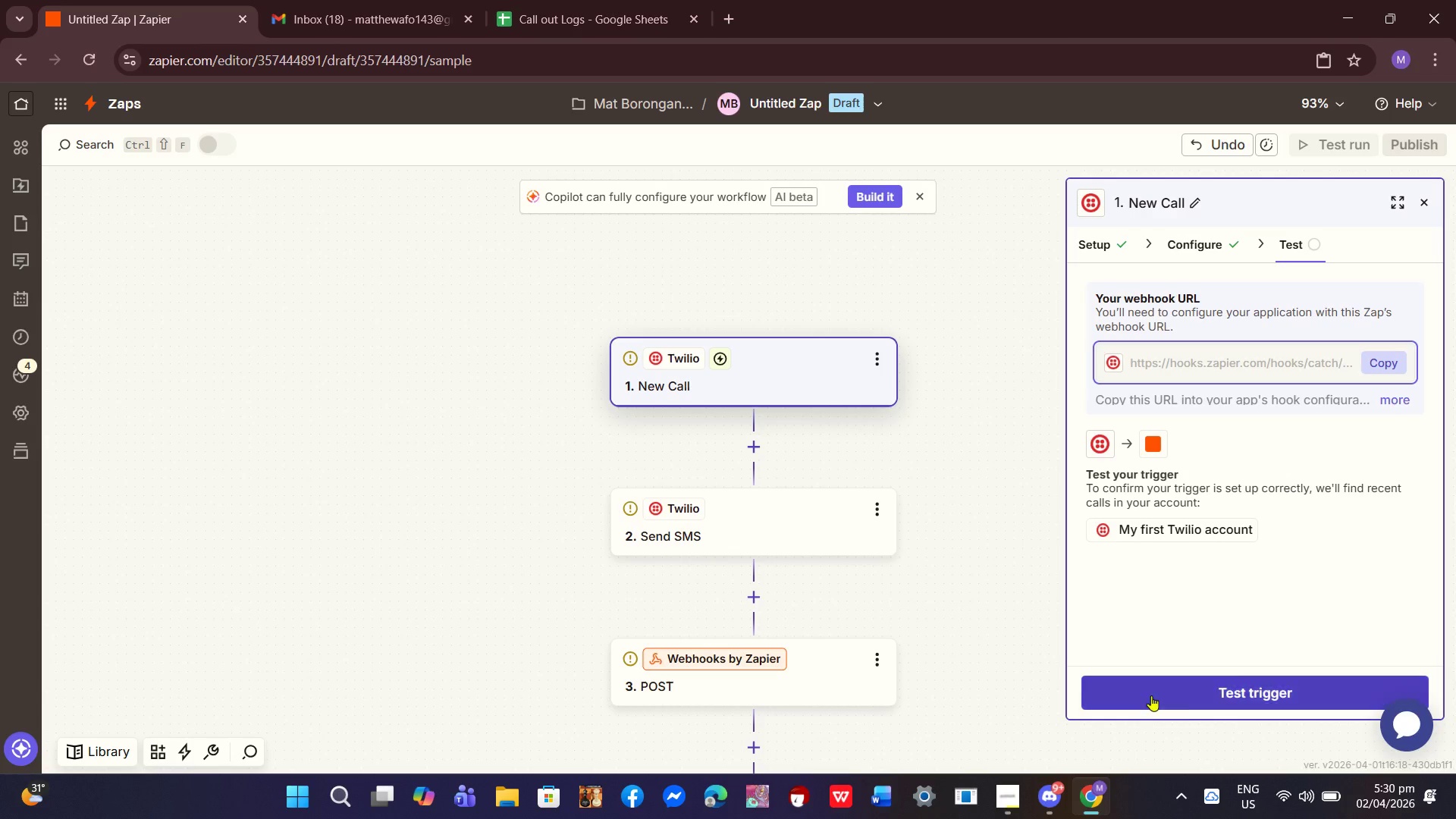 
left_click([1207, 707])
 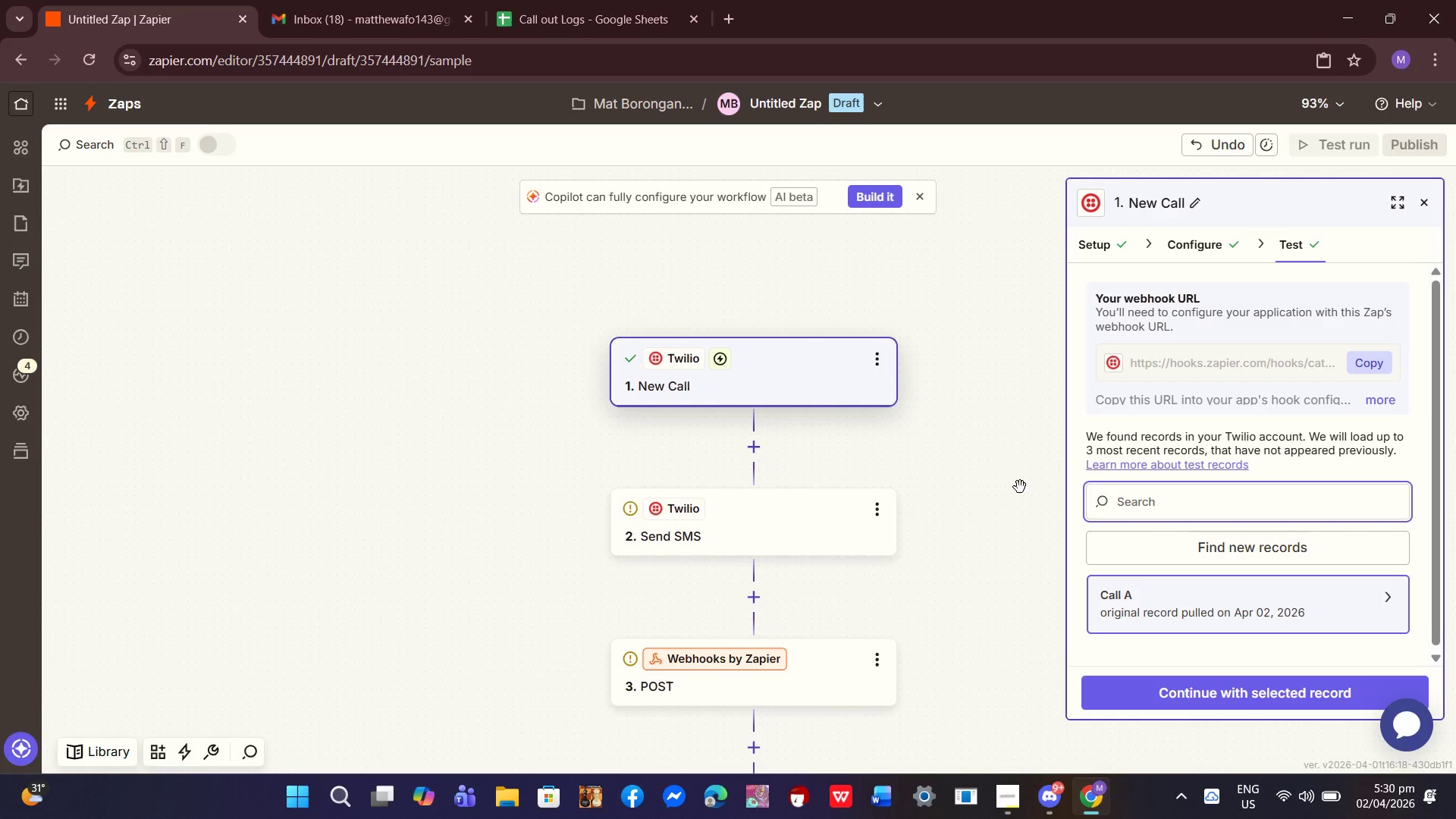 
left_click([1232, 607])
 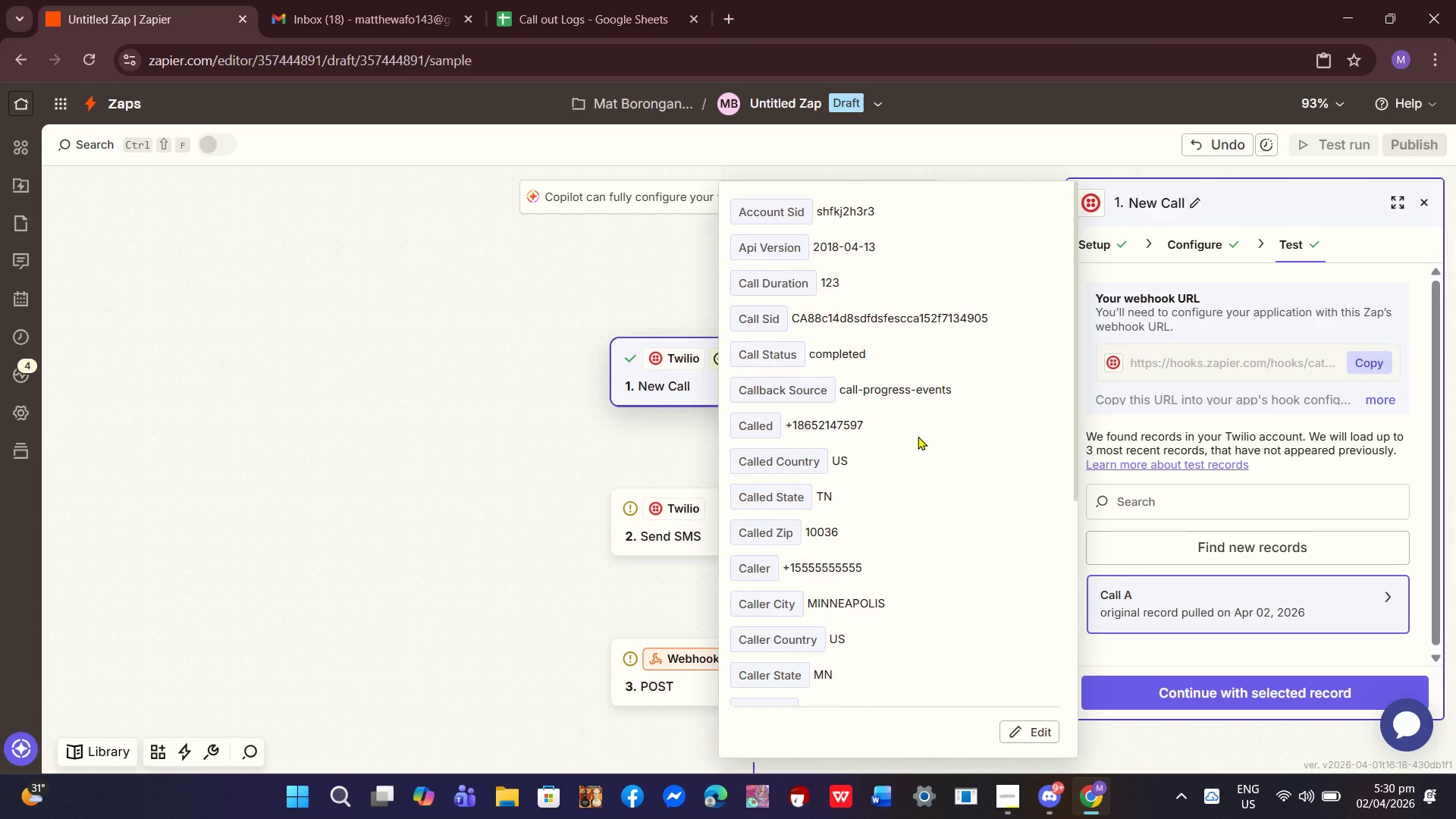 
scroll: coordinate [915, 436], scroll_direction: none, amount: 0.0
 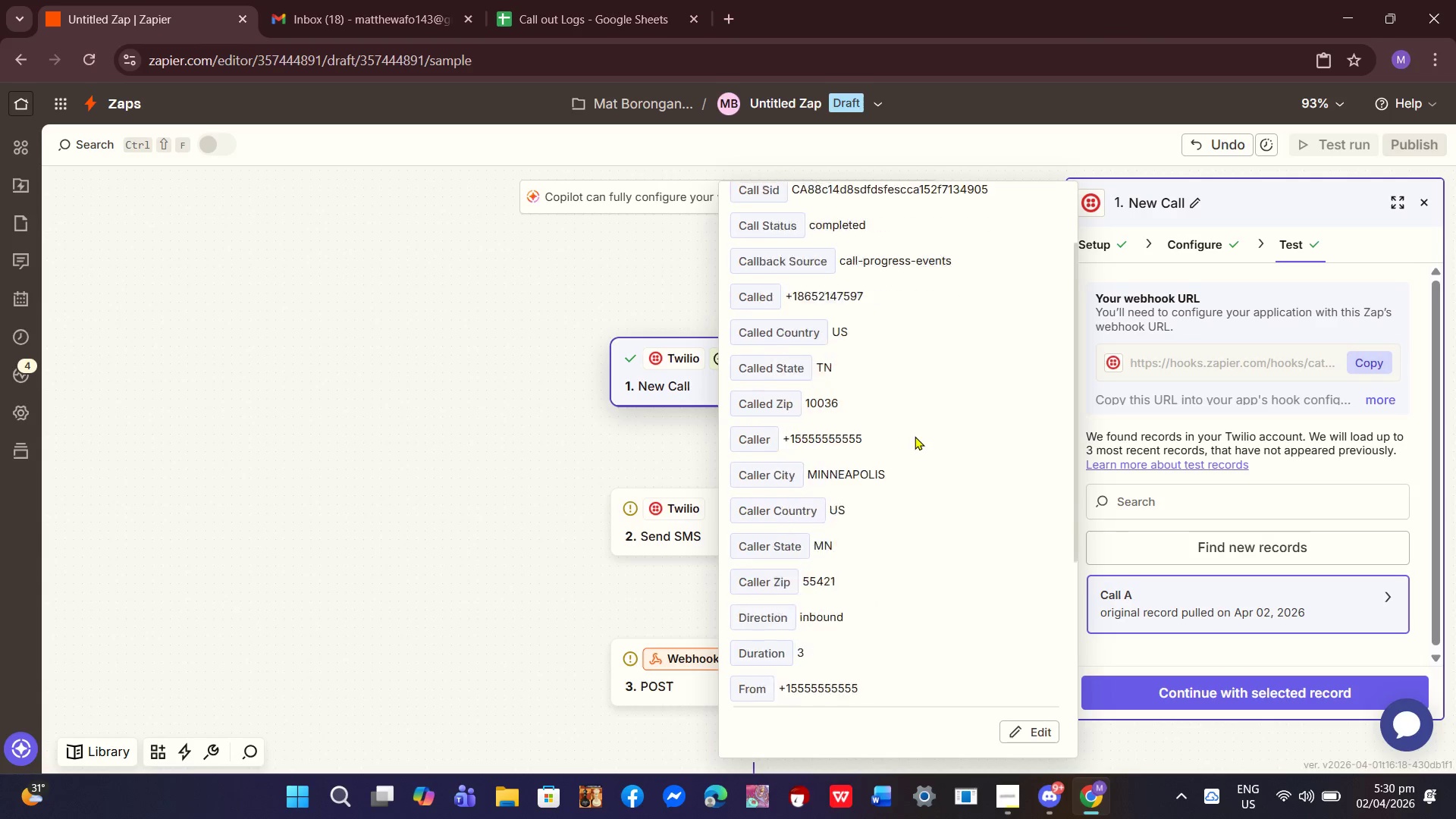 
scroll: coordinate [912, 440], scroll_direction: down, amount: 4.0
 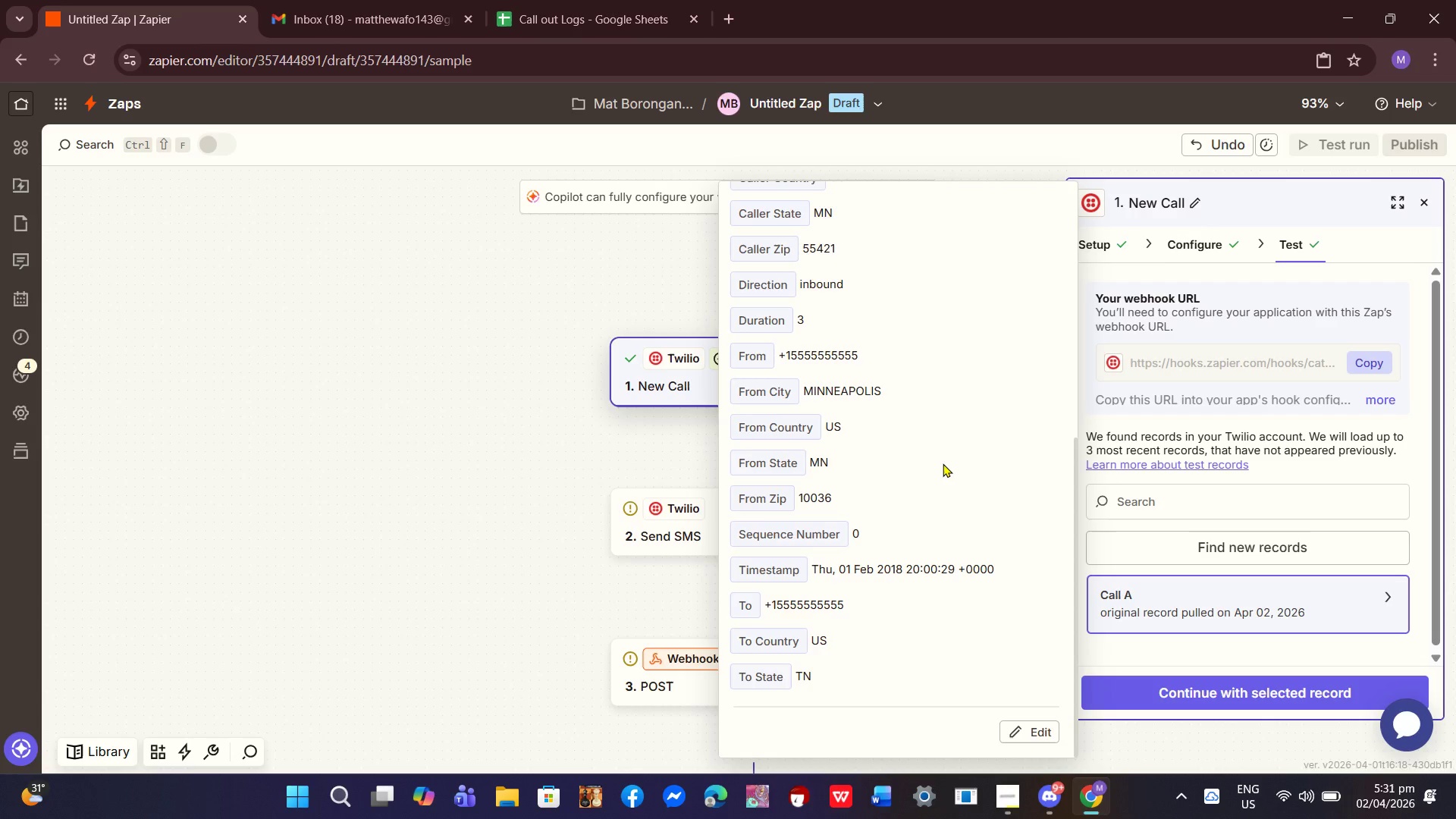 
wait(5.89)
 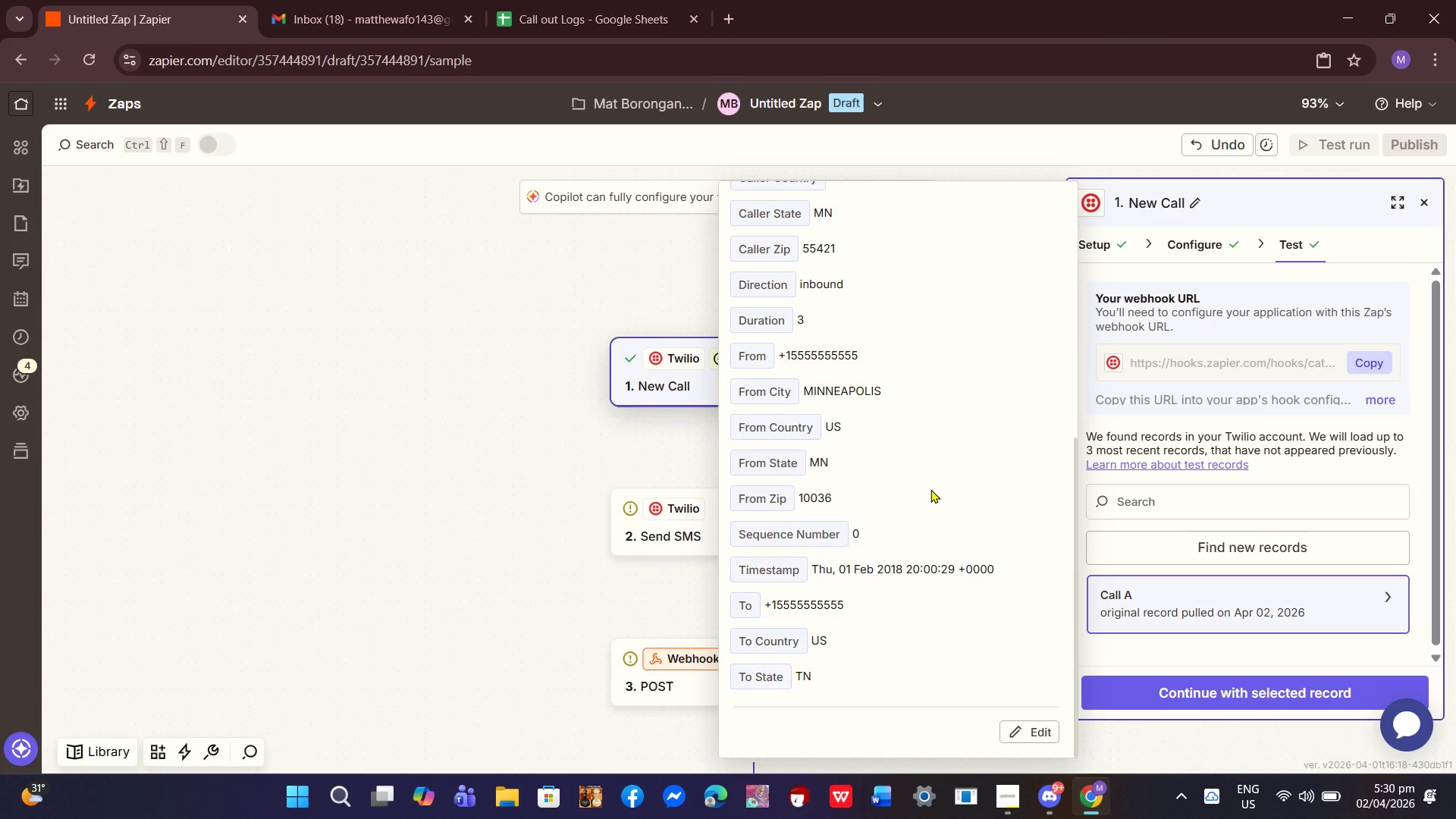 
scroll: coordinate [885, 433], scroll_direction: up, amount: 4.0
 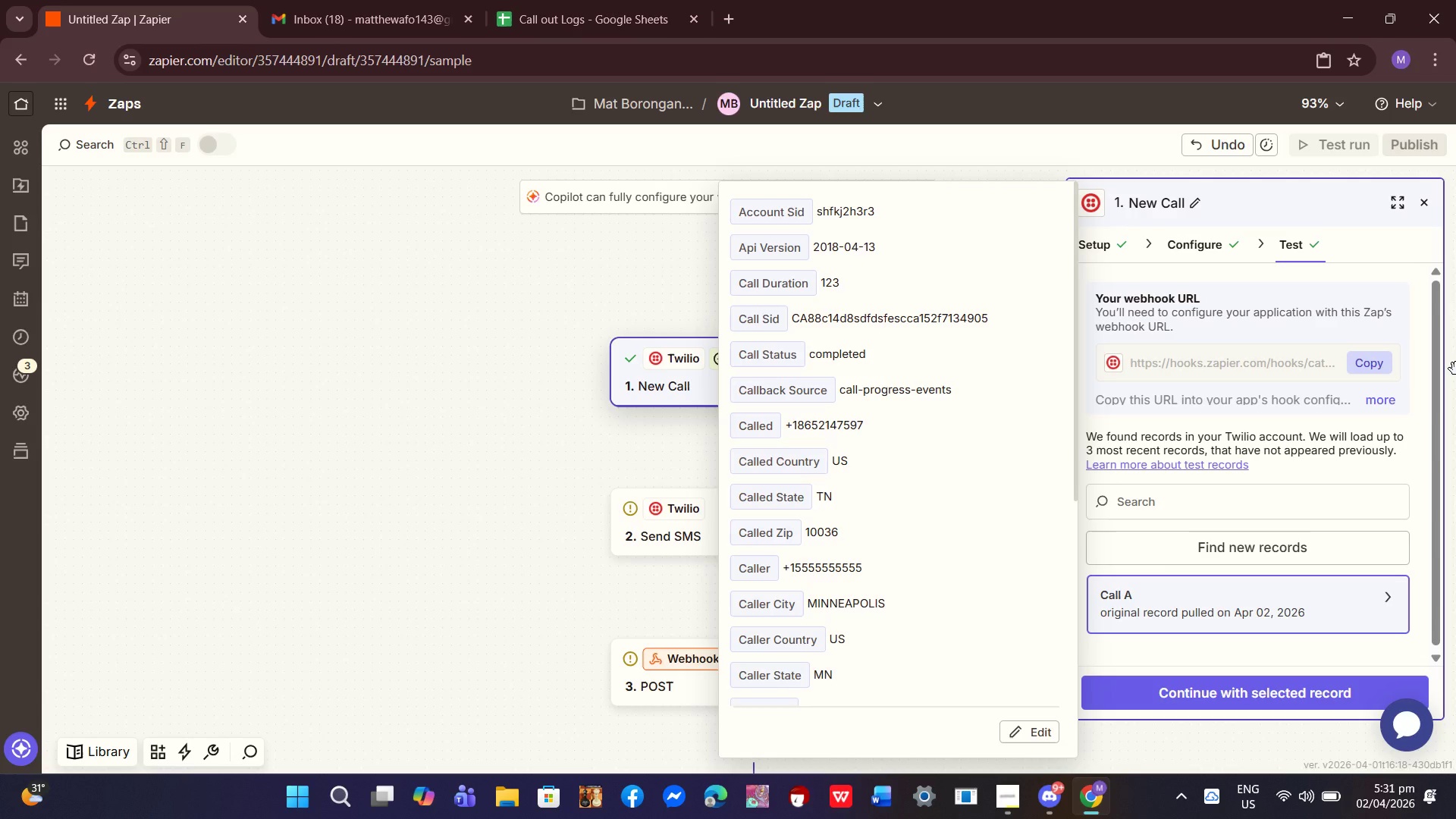 
wait(16.84)
 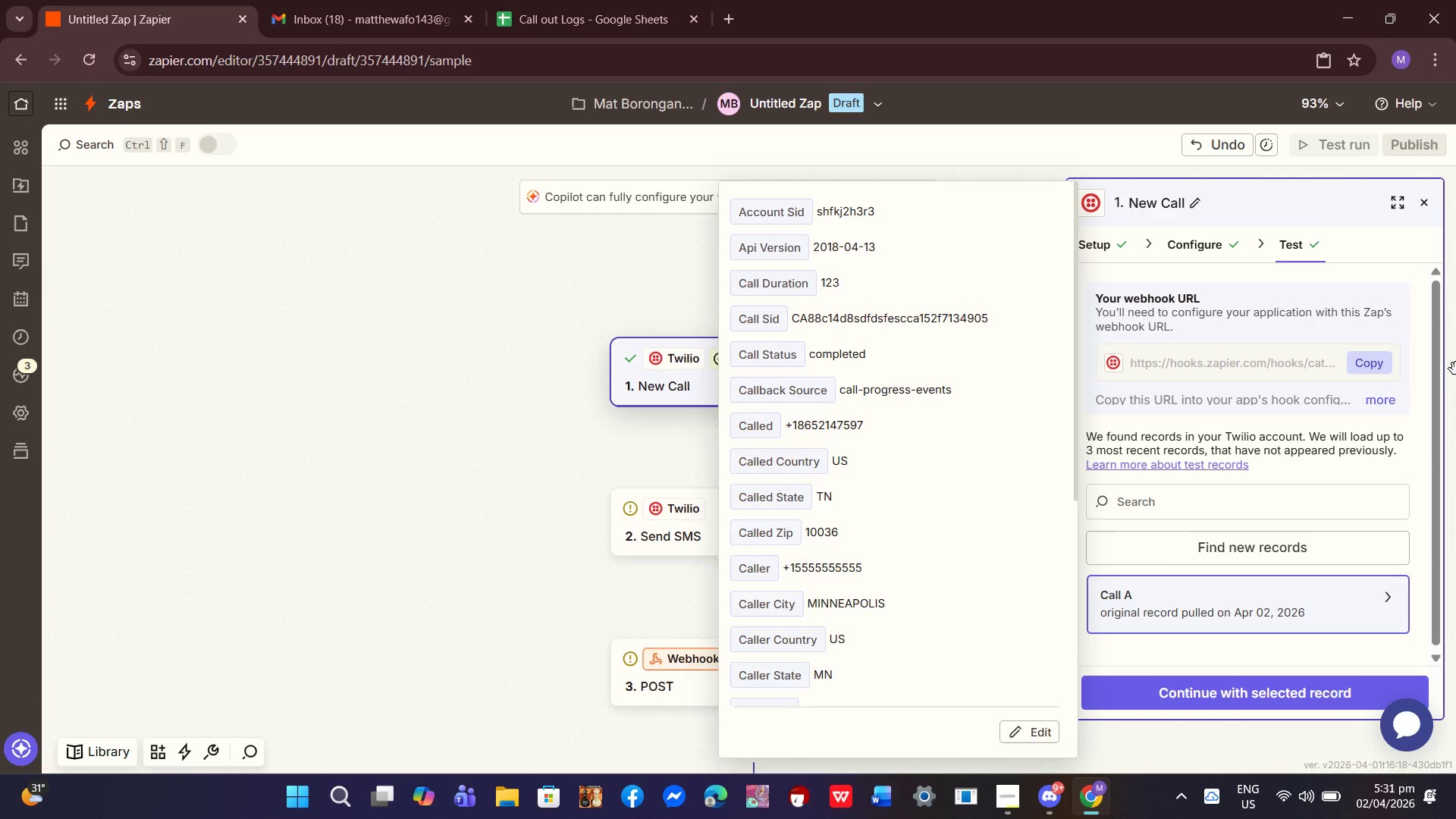 
left_click([355, 338])
 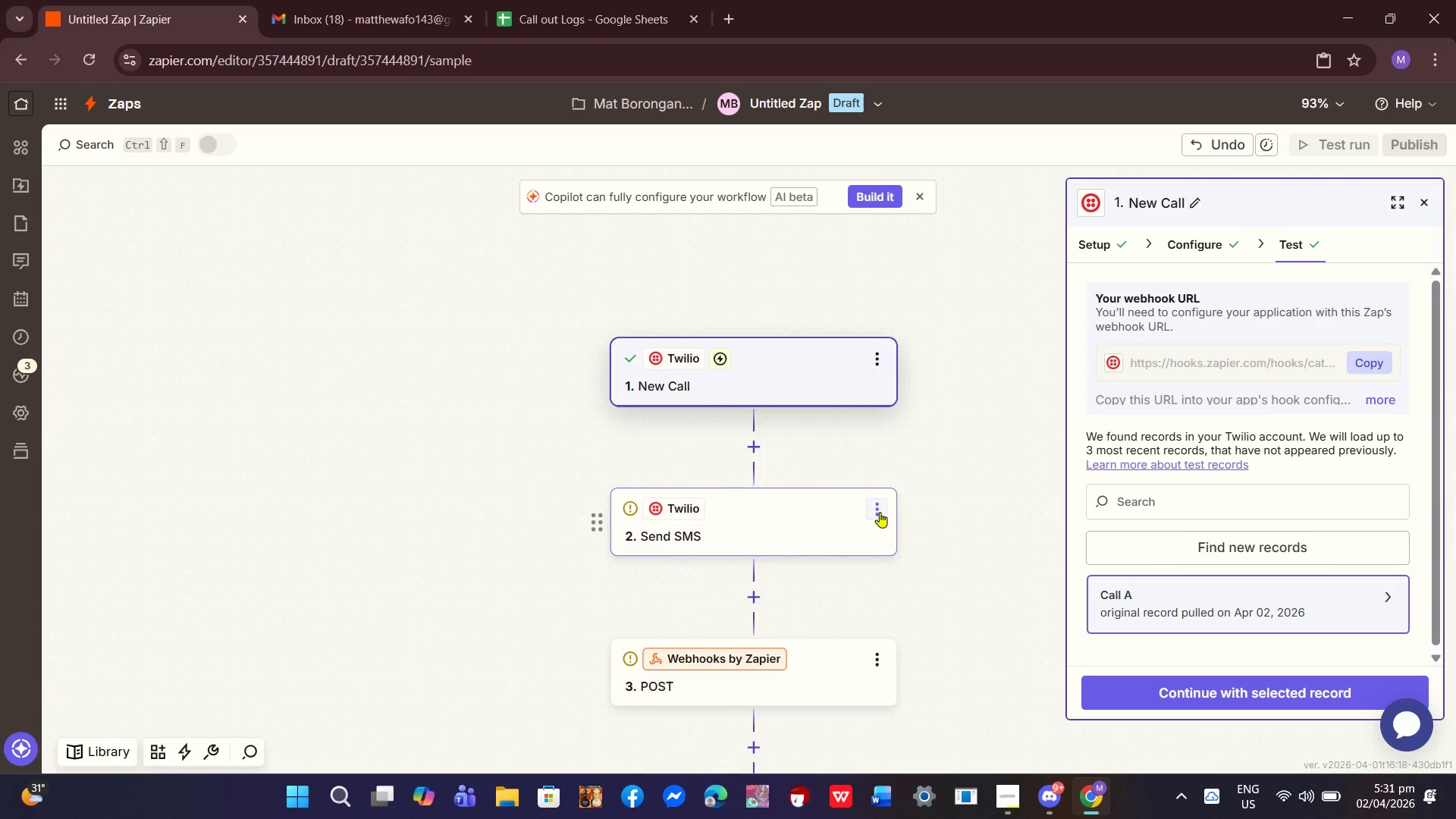 
left_click([880, 512])
 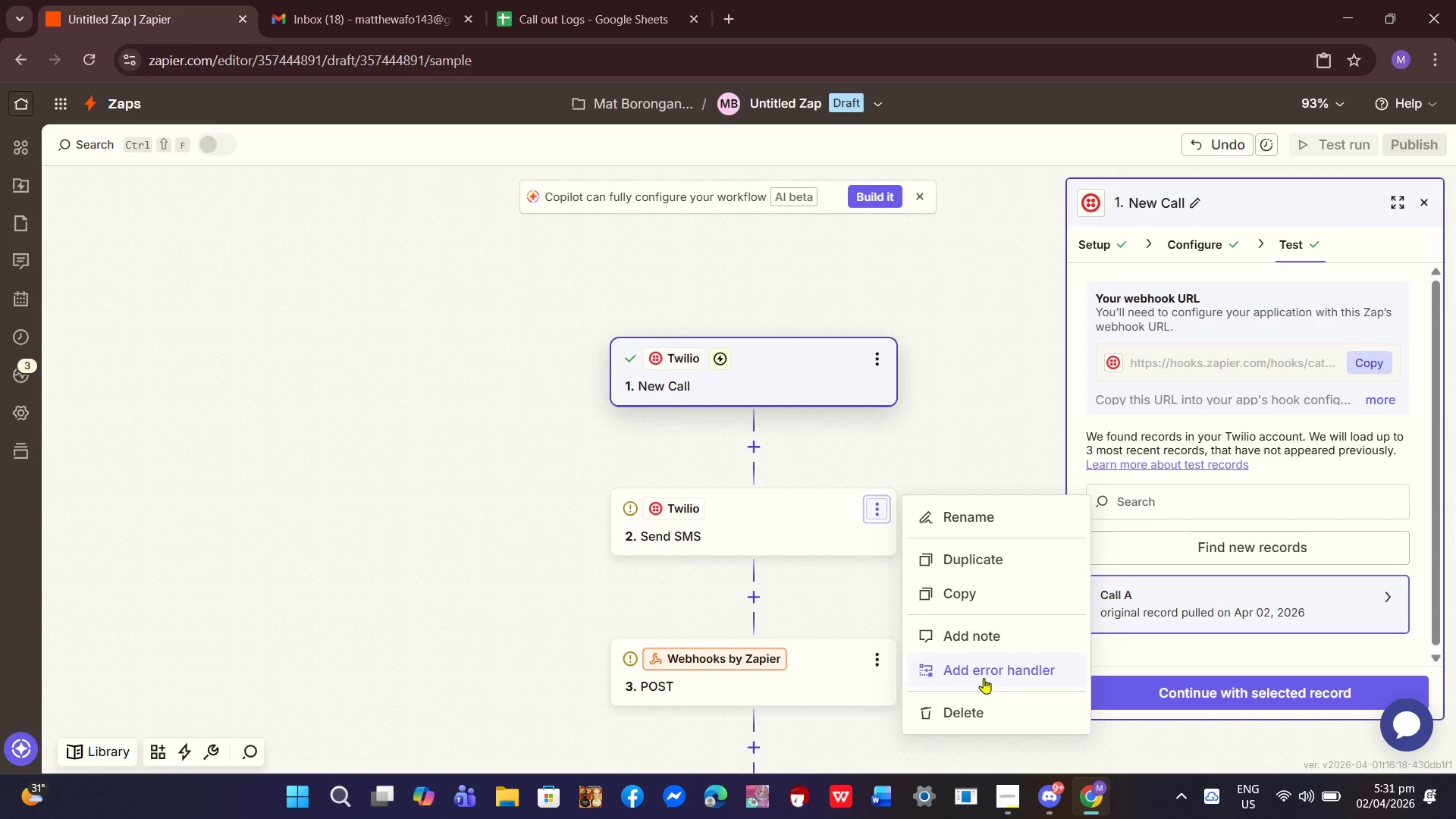 
left_click([972, 716])
 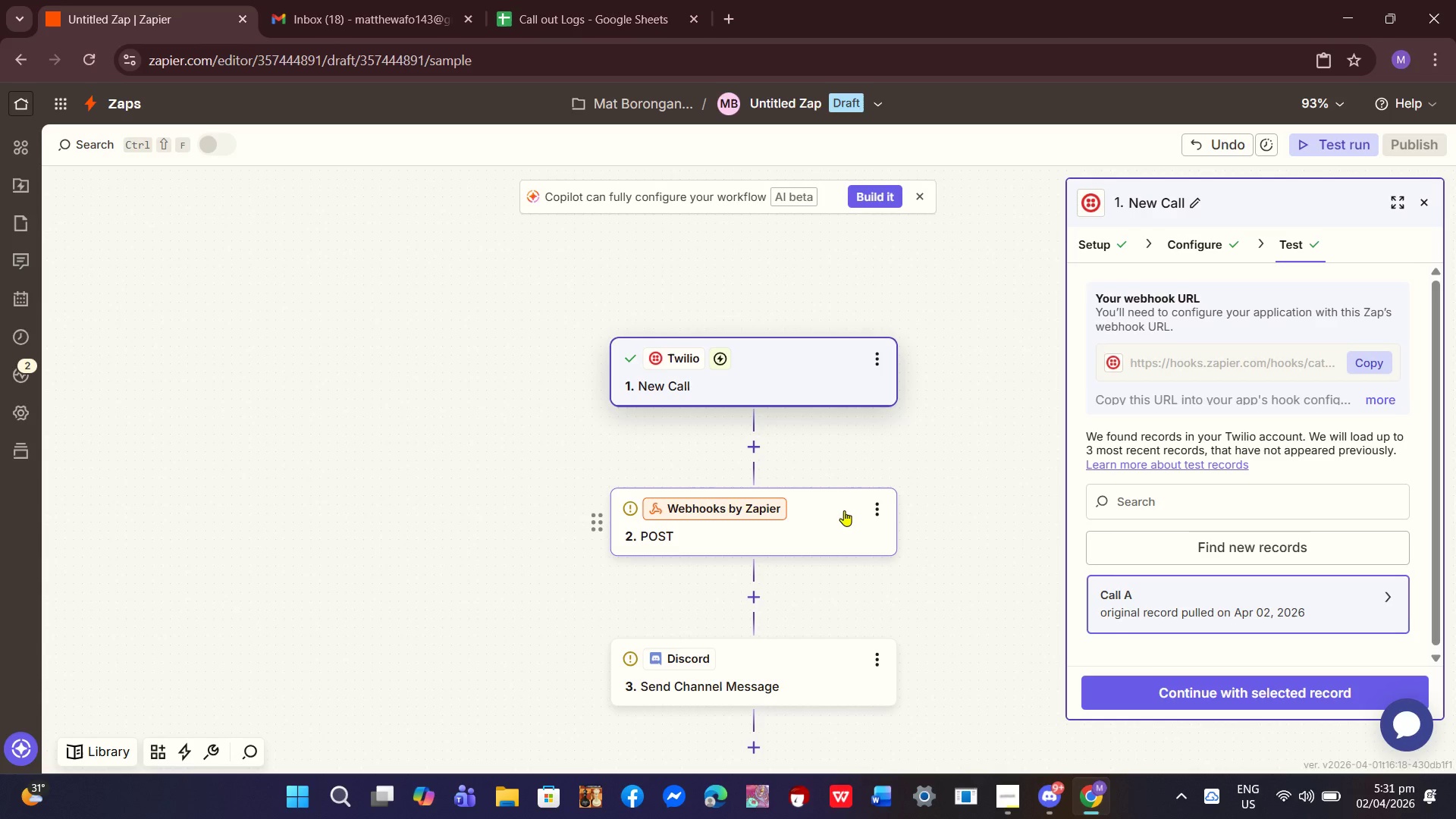 
wait(36.81)
 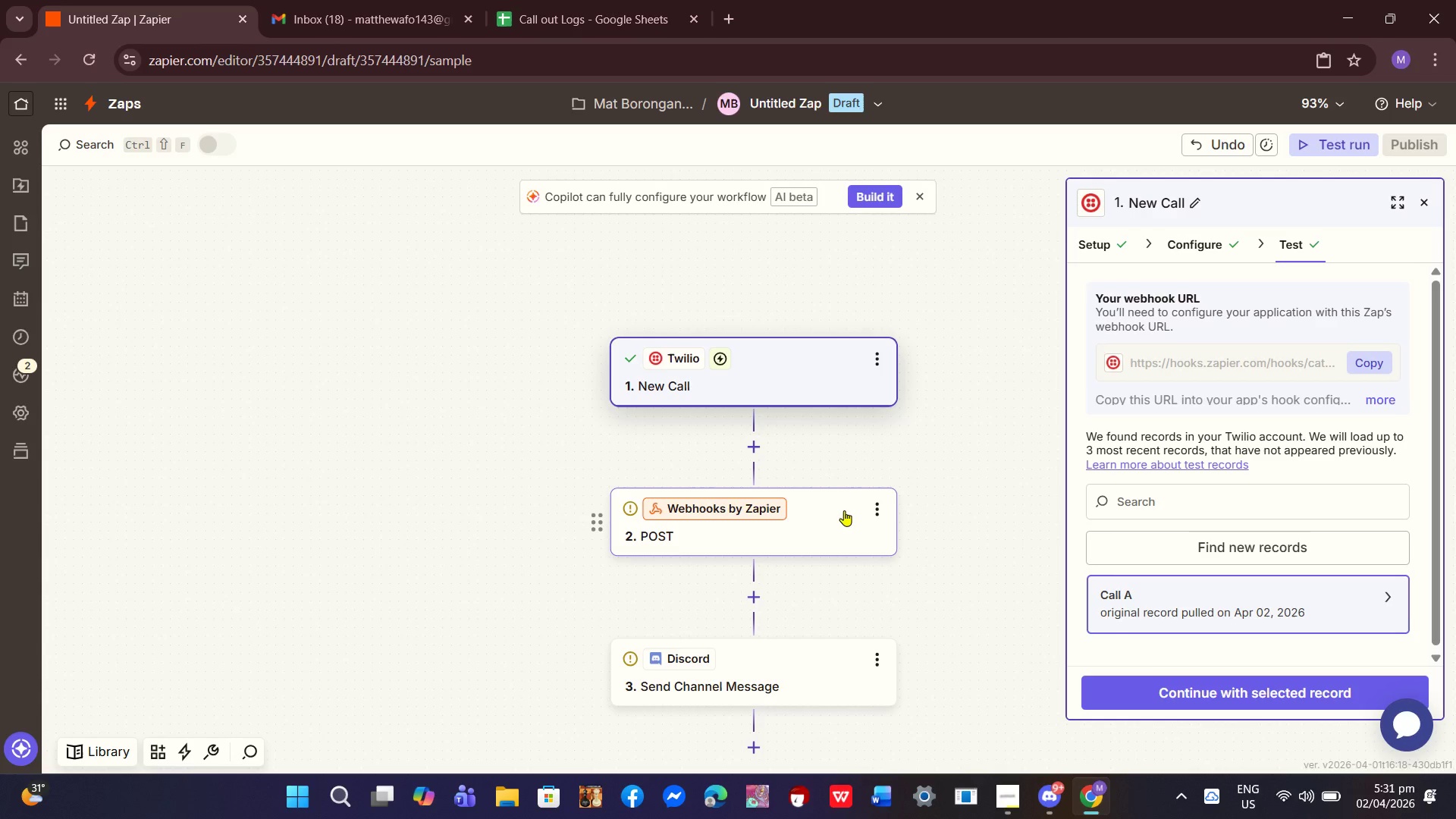 
left_click_drag(start_coordinate=[758, 381], to_coordinate=[766, 385])
 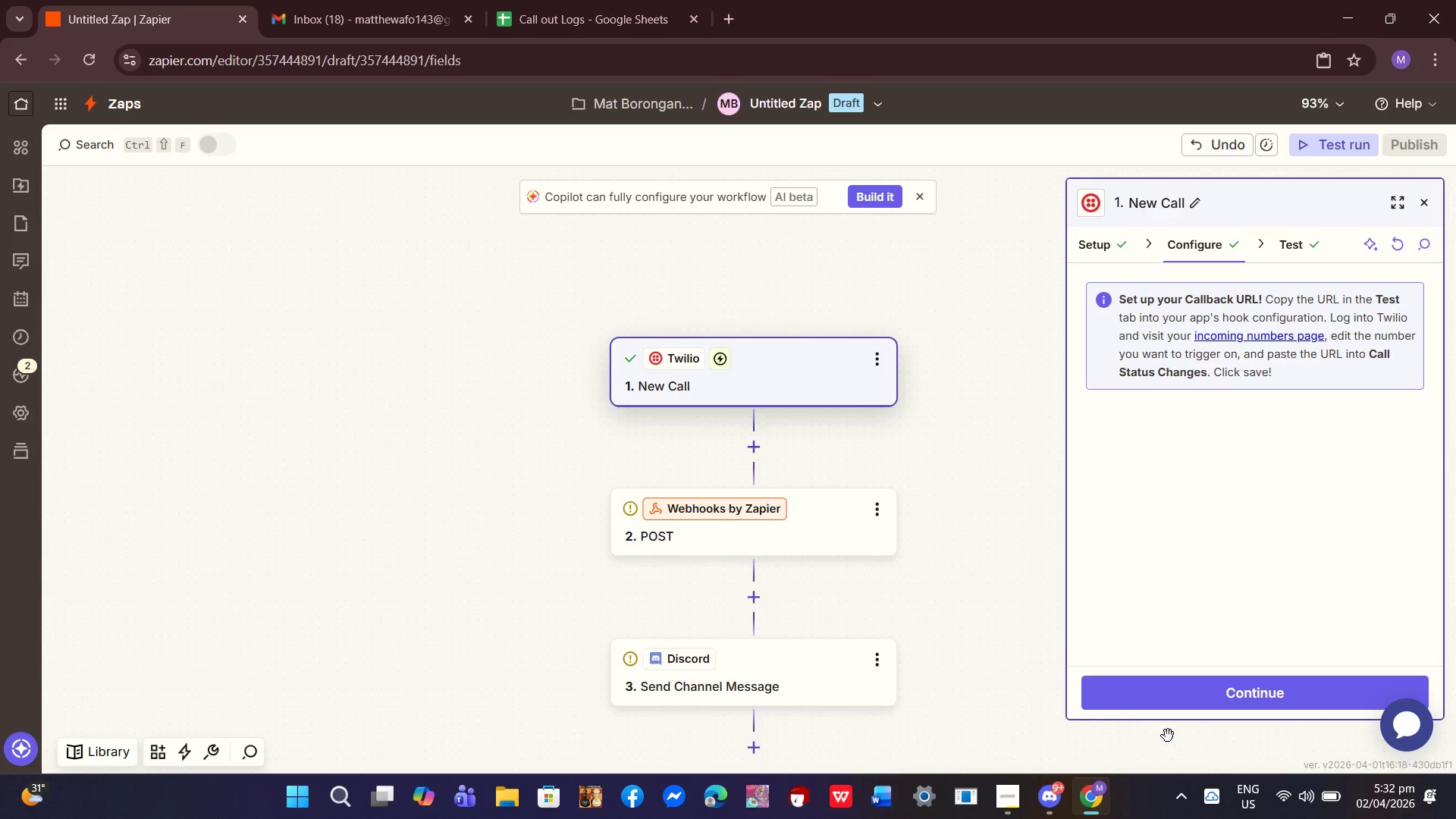 
left_click([1203, 711])
 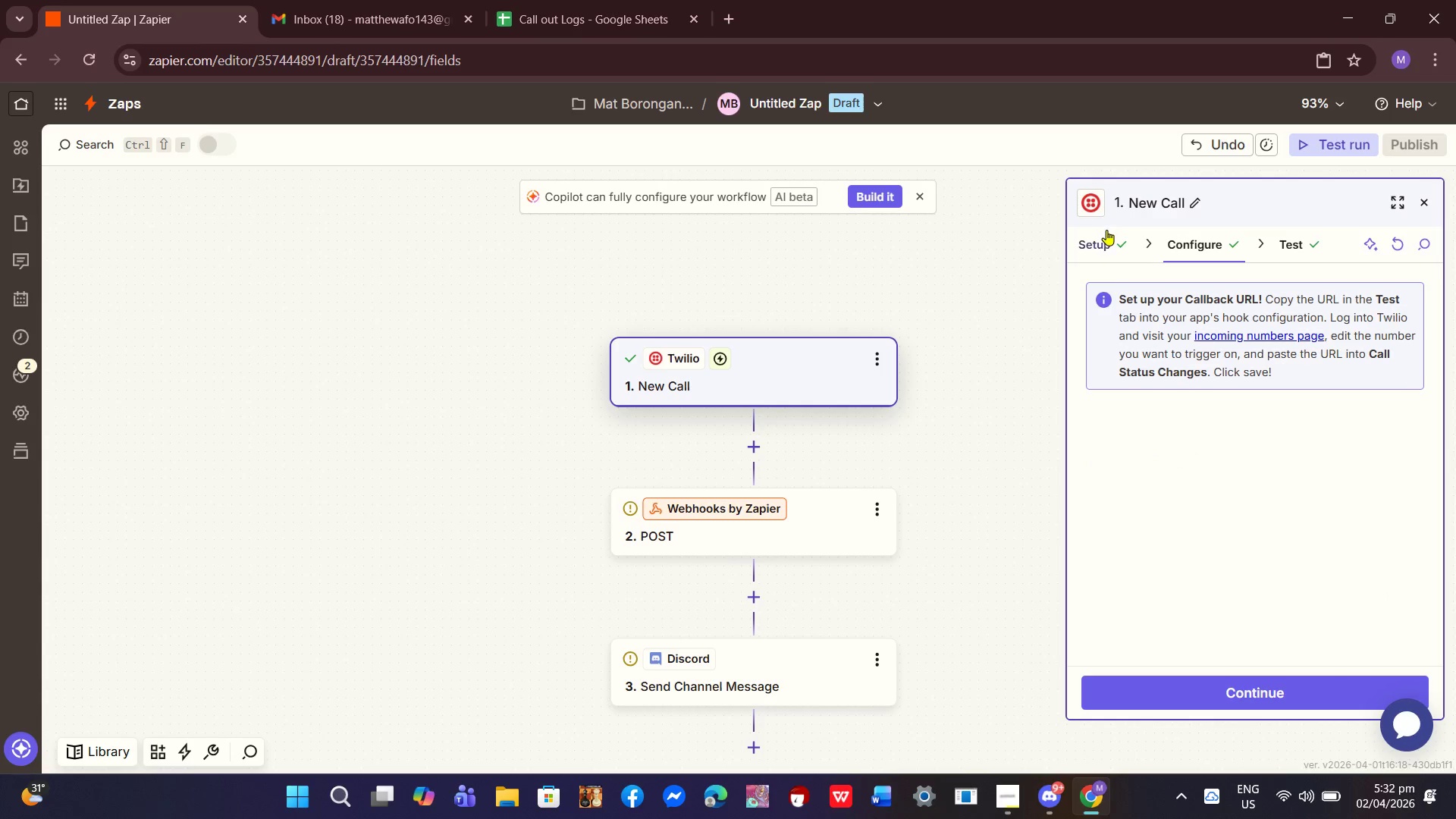 
left_click([1100, 262])
 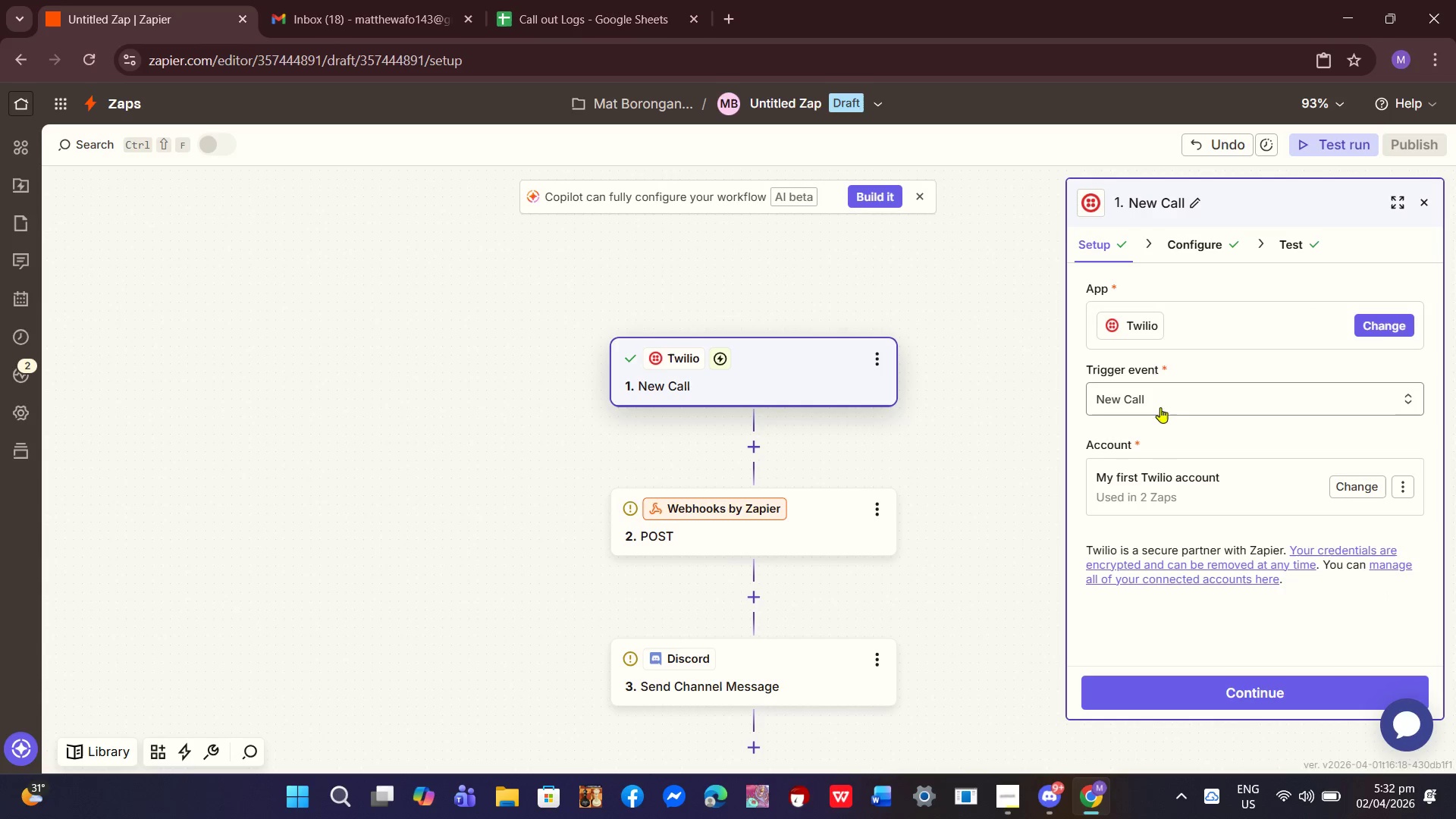 
left_click([1178, 403])
 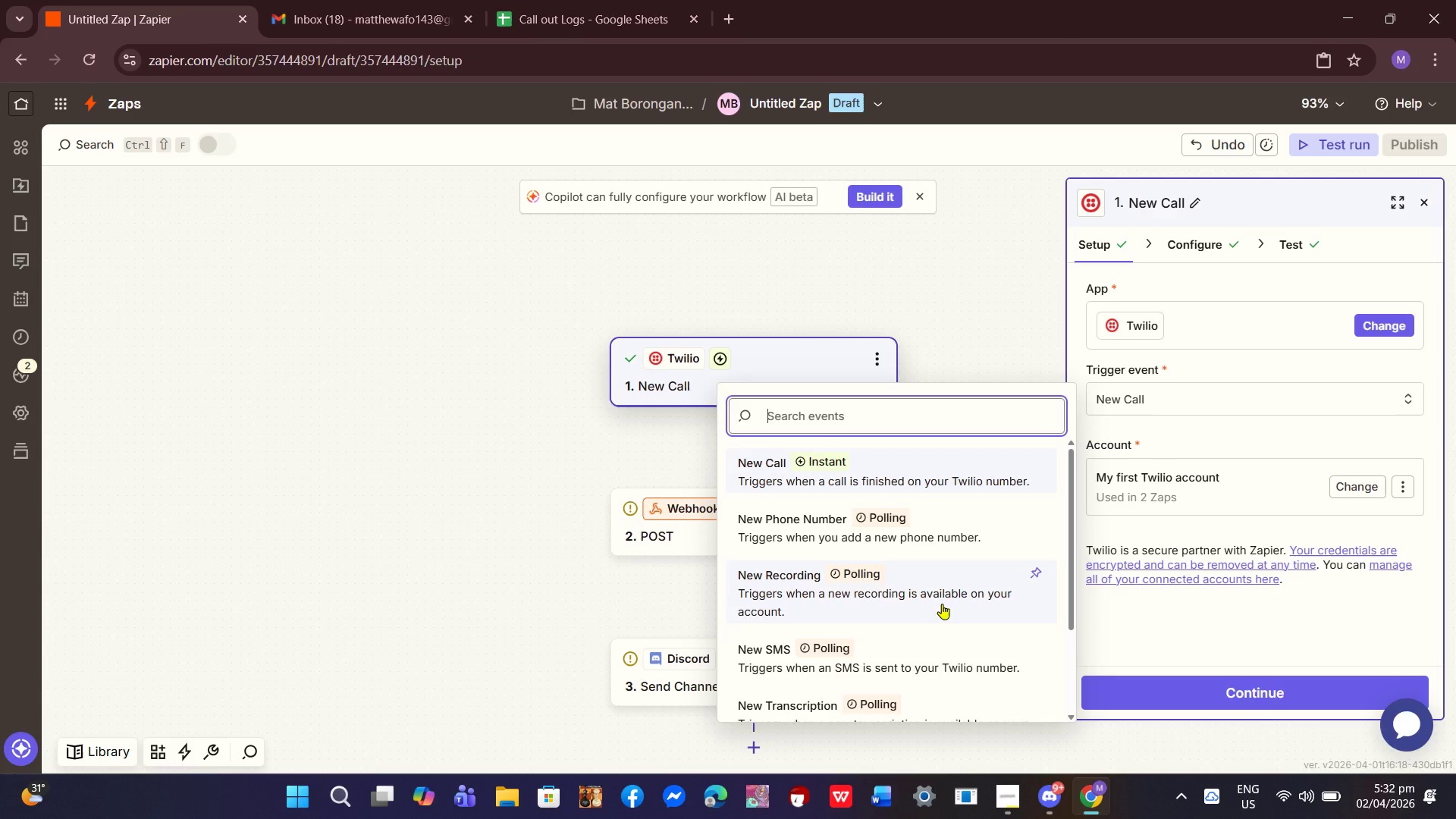 
wait(7.36)
 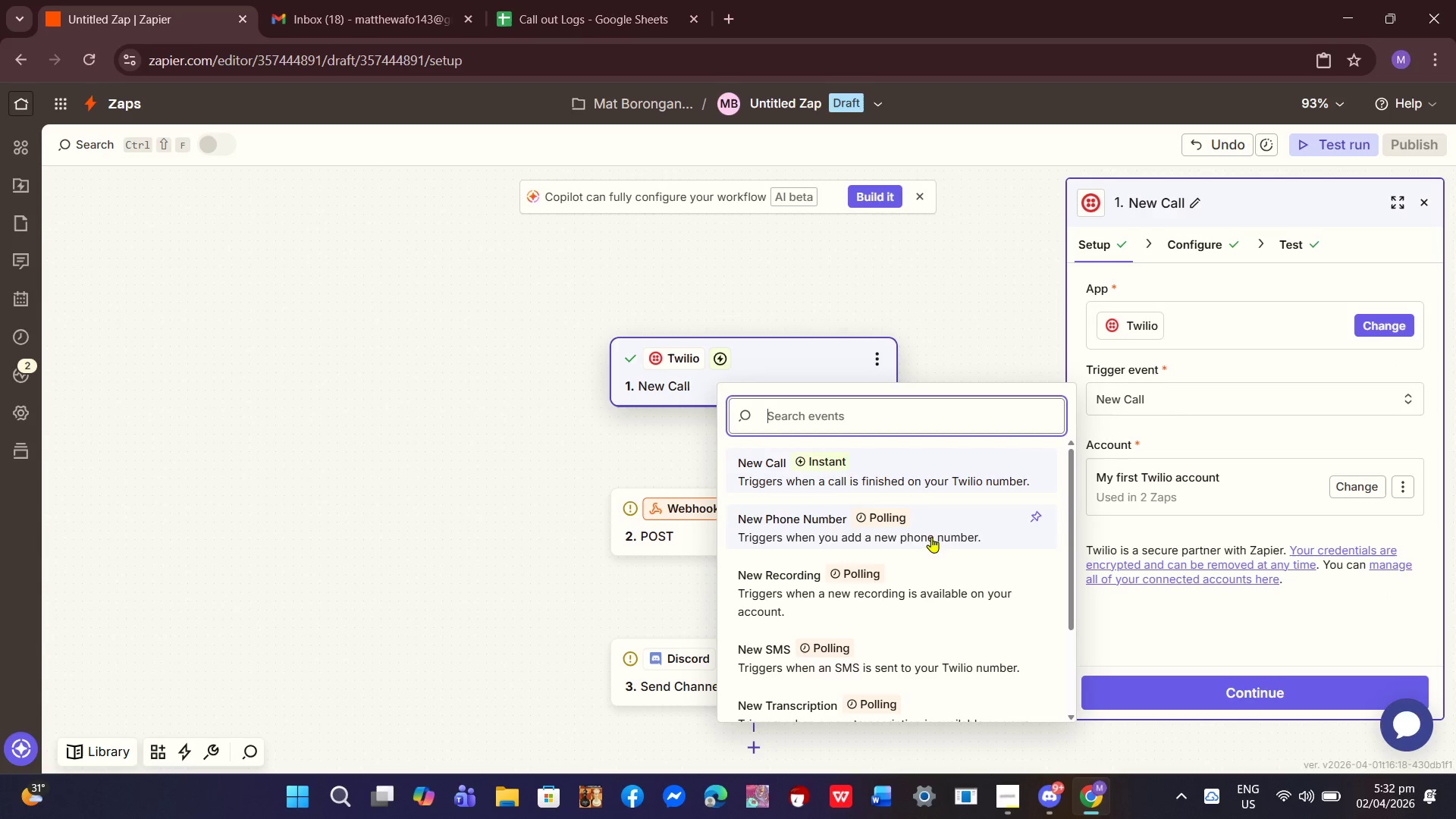 
left_click([907, 476])
 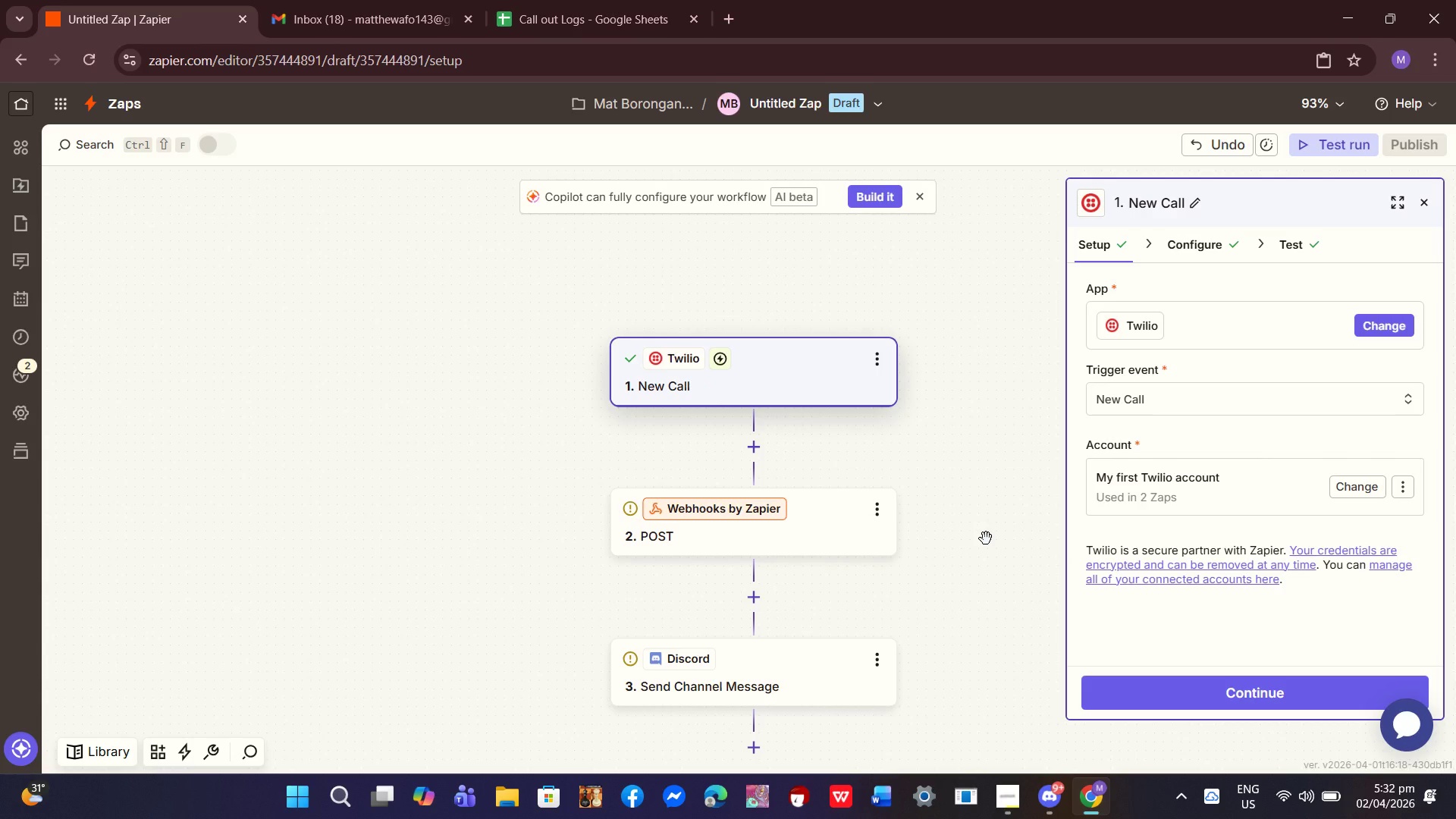 
scroll: coordinate [851, 560], scroll_direction: down, amount: 1.0
 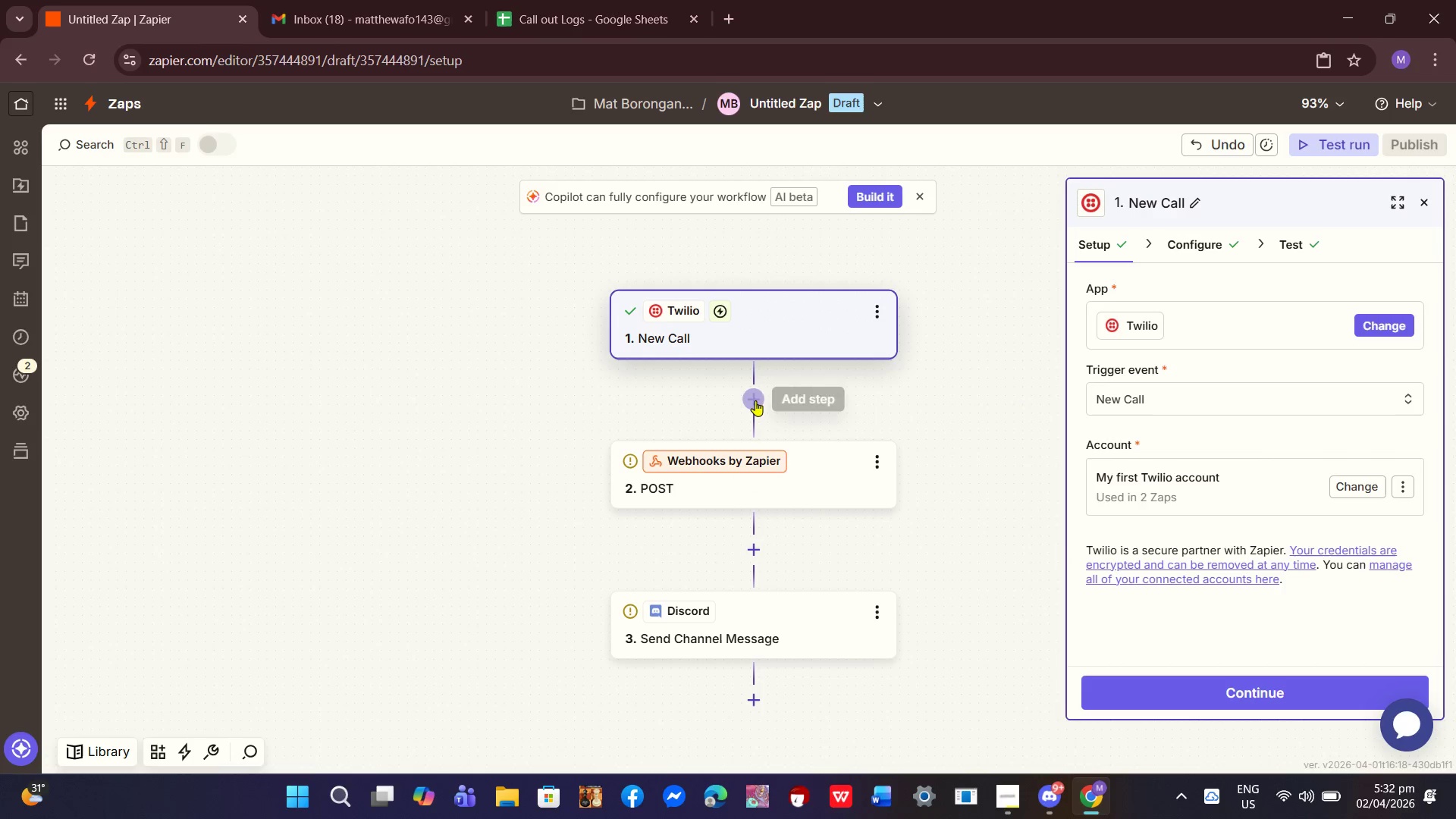 
left_click([755, 400])
 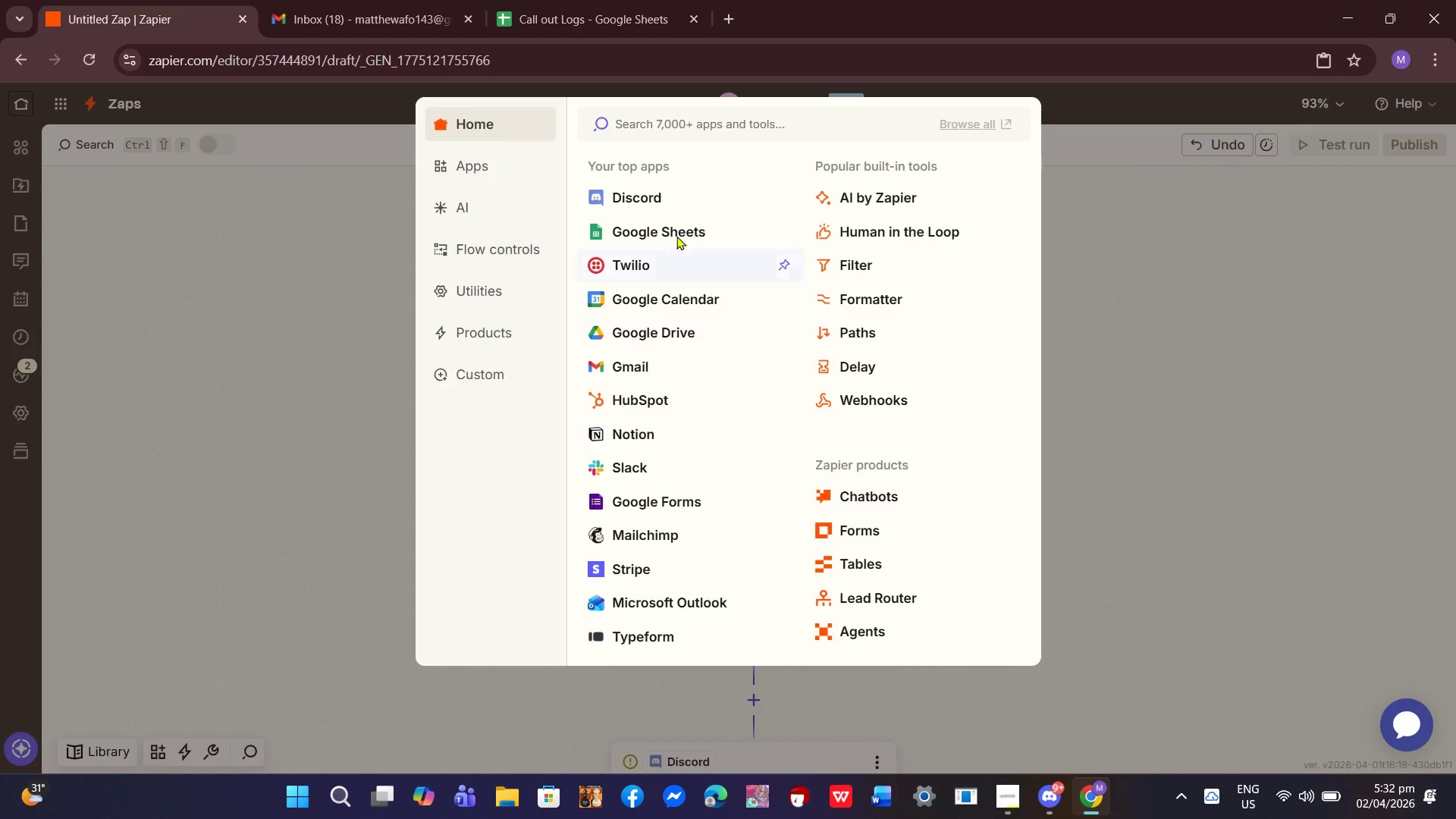 
left_click([850, 271])
 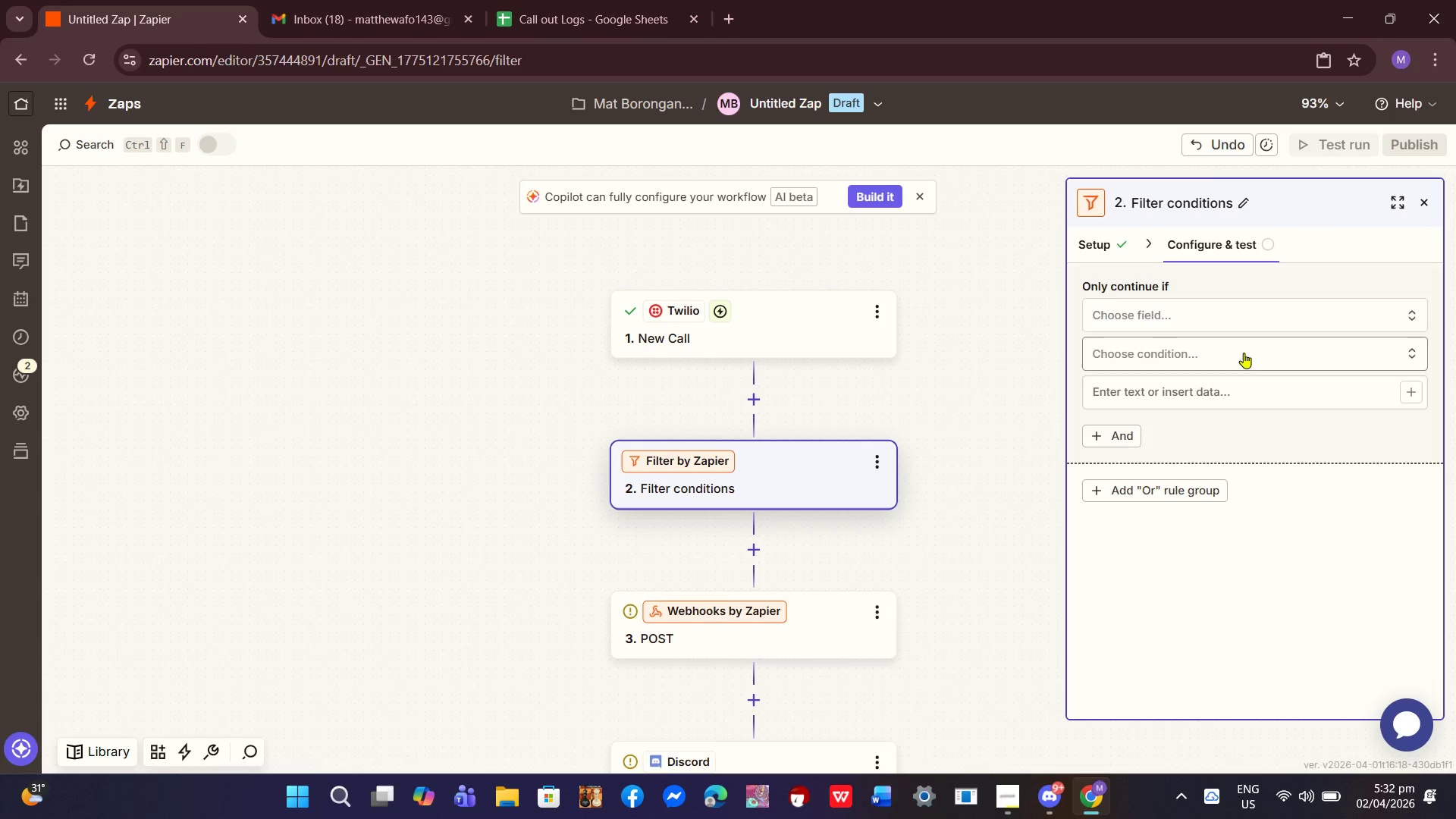 
left_click([1180, 322])
 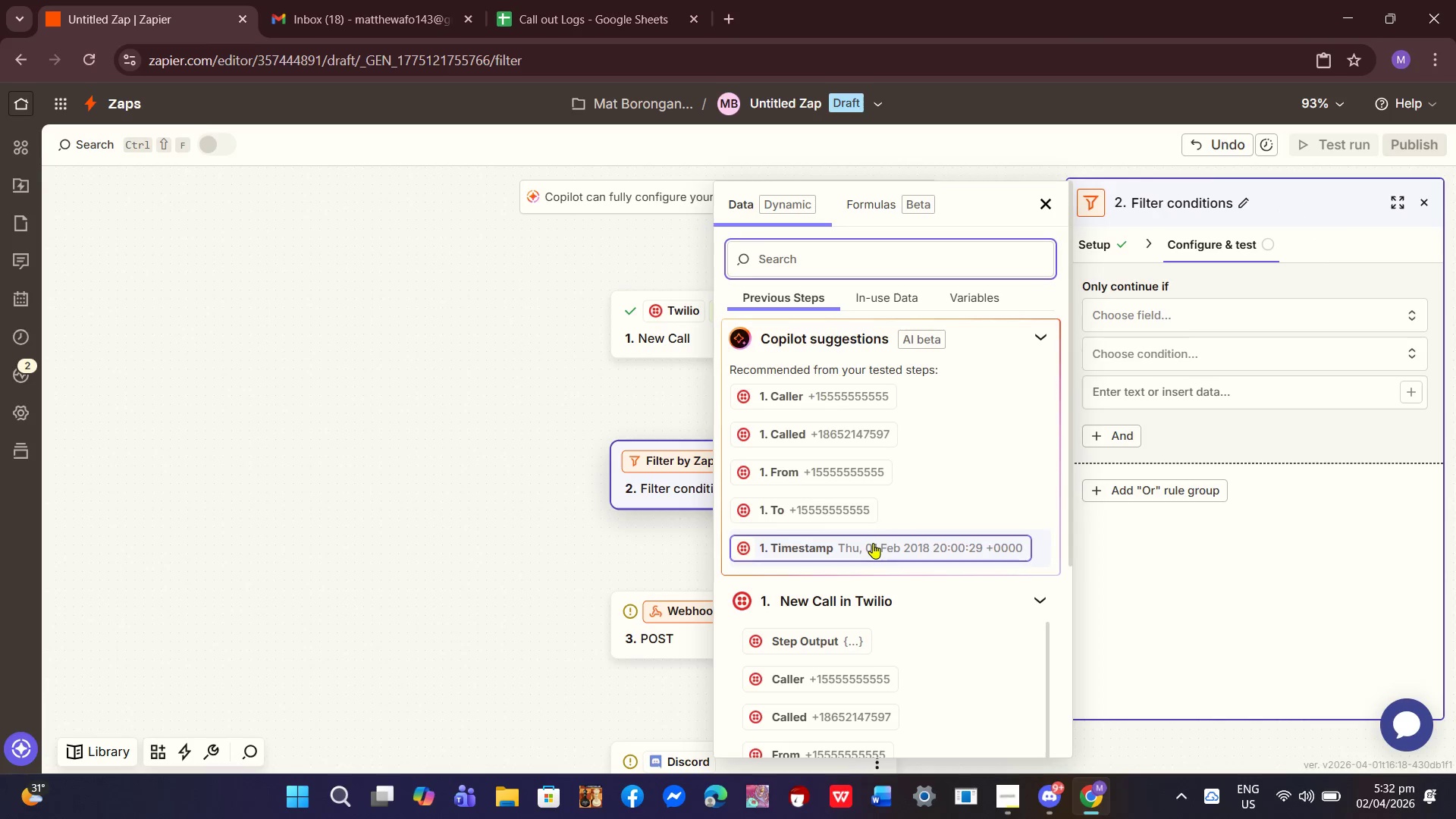 
wait(5.11)
 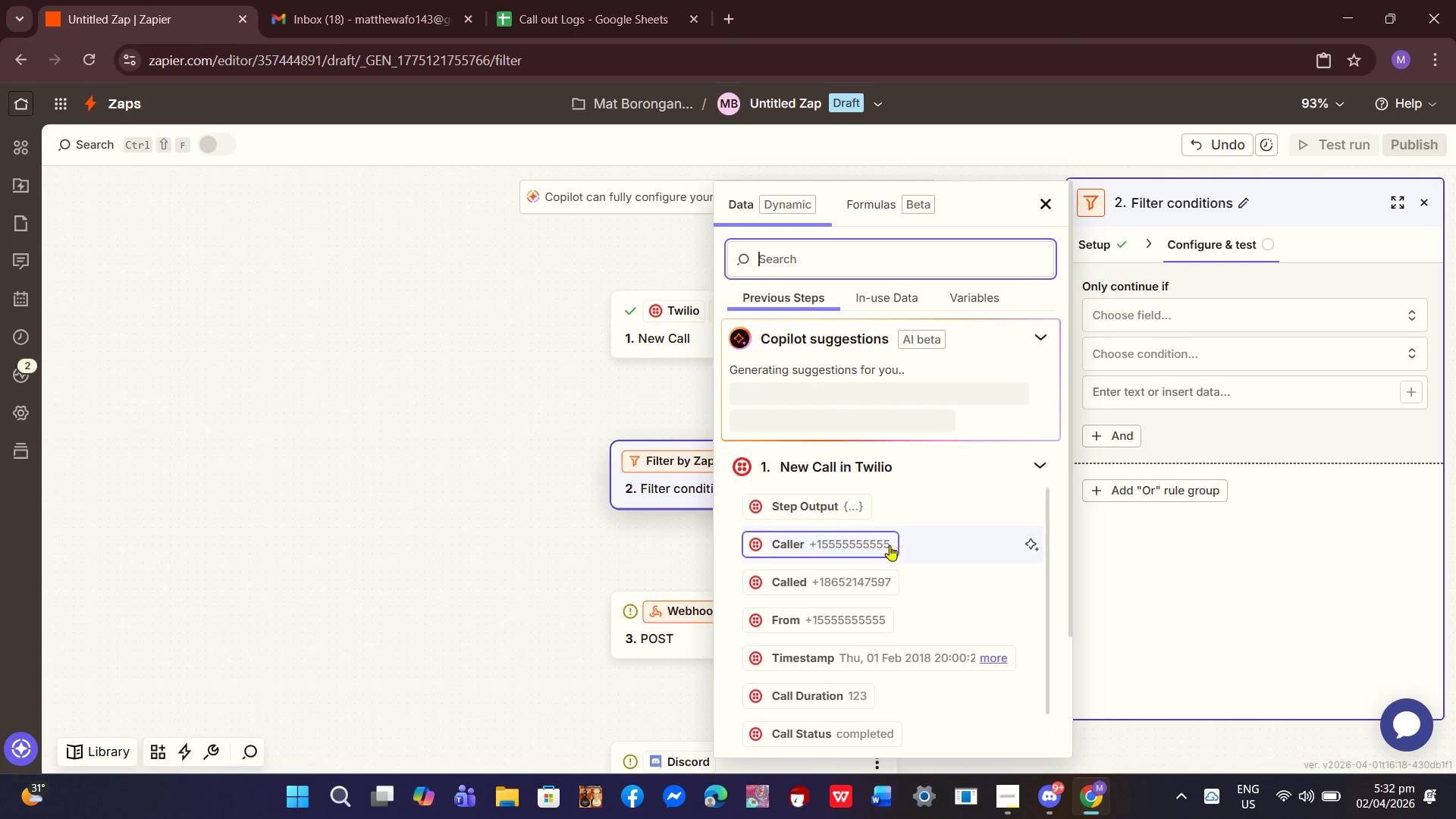 
scroll: coordinate [882, 523], scroll_direction: down, amount: 2.0
 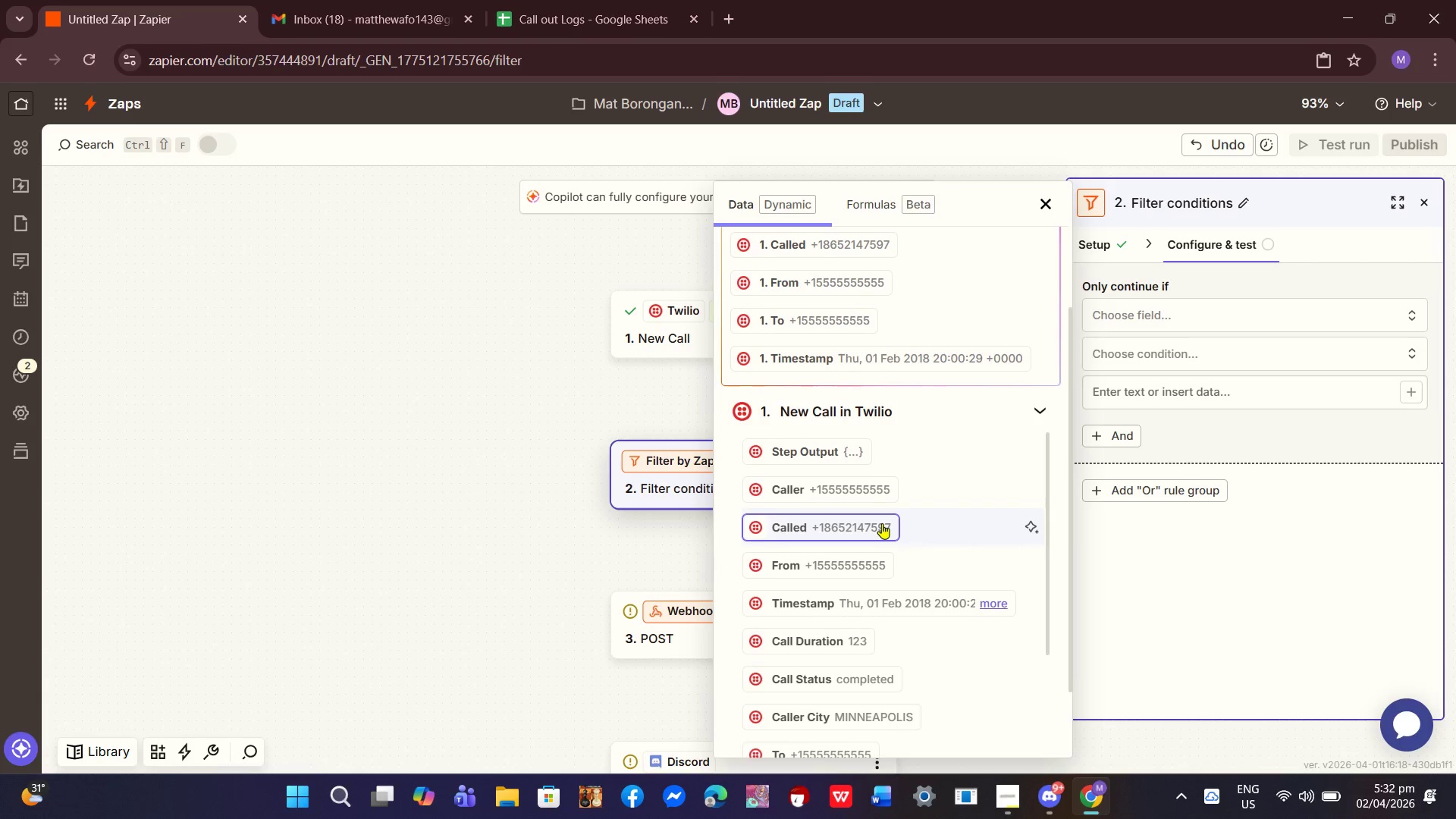 
scroll: coordinate [908, 493], scroll_direction: up, amount: 2.0
 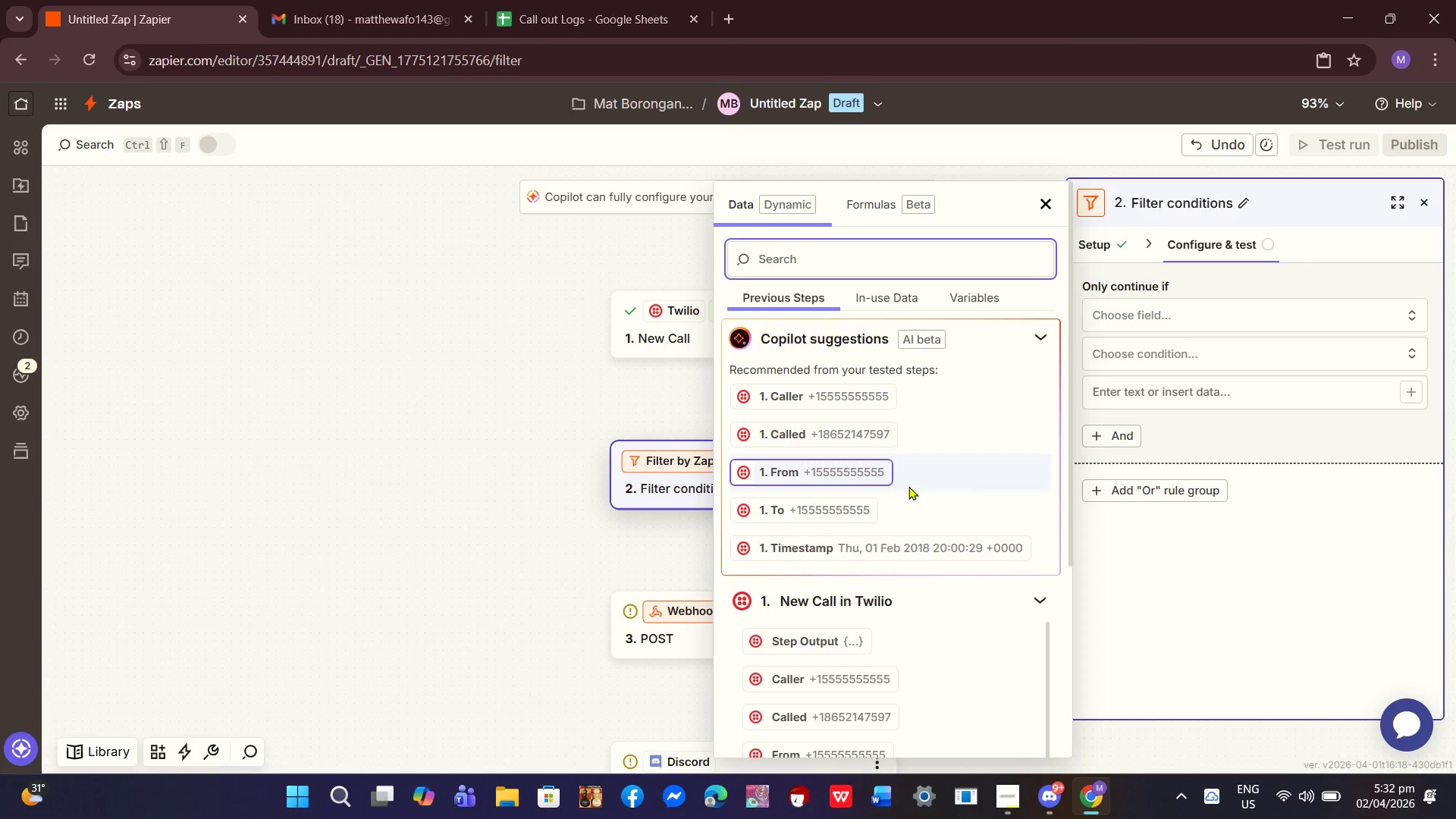 
scroll: coordinate [877, 474], scroll_direction: down, amount: 2.0
 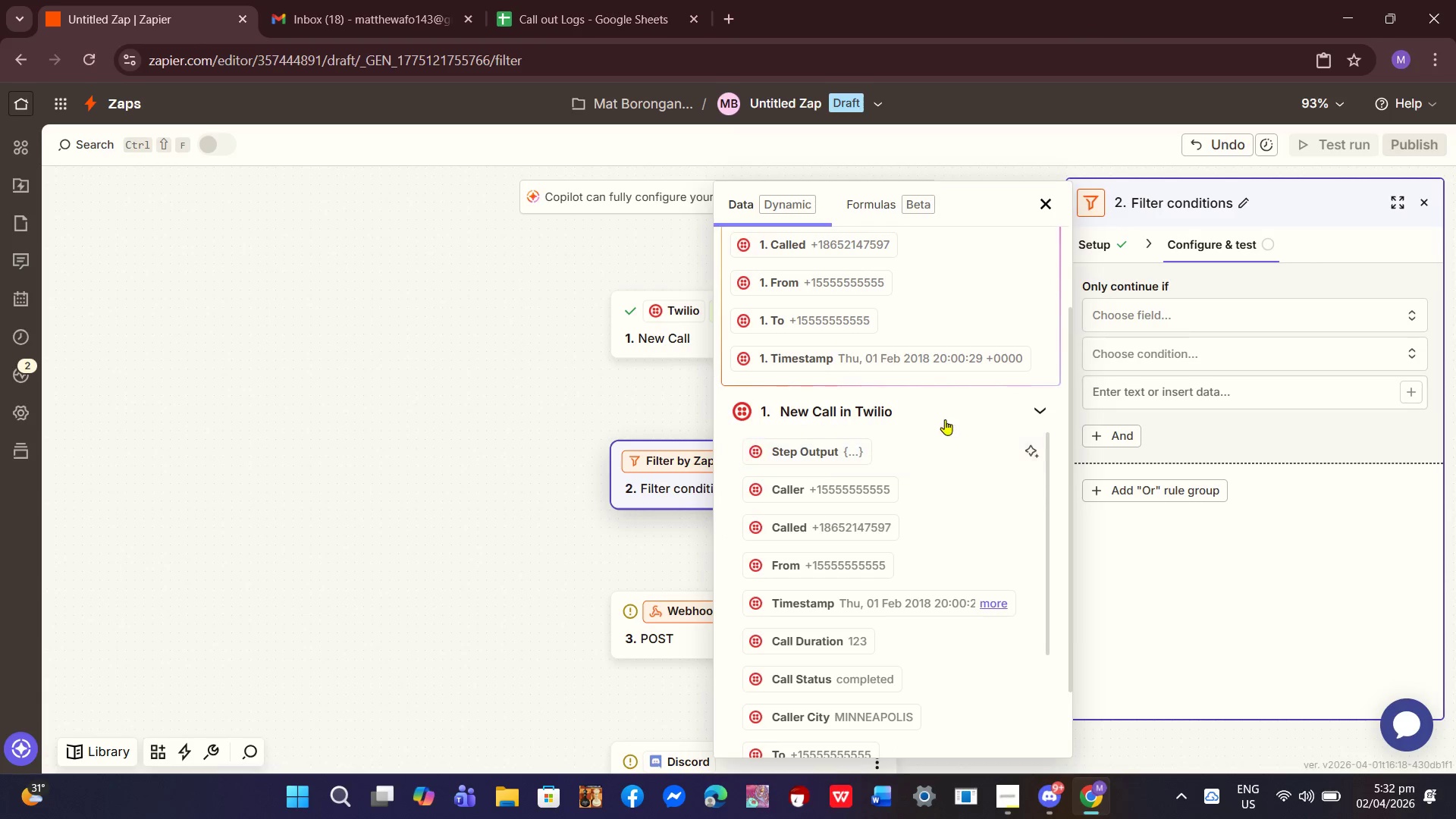 
scroll: coordinate [924, 407], scroll_direction: up, amount: 3.0
 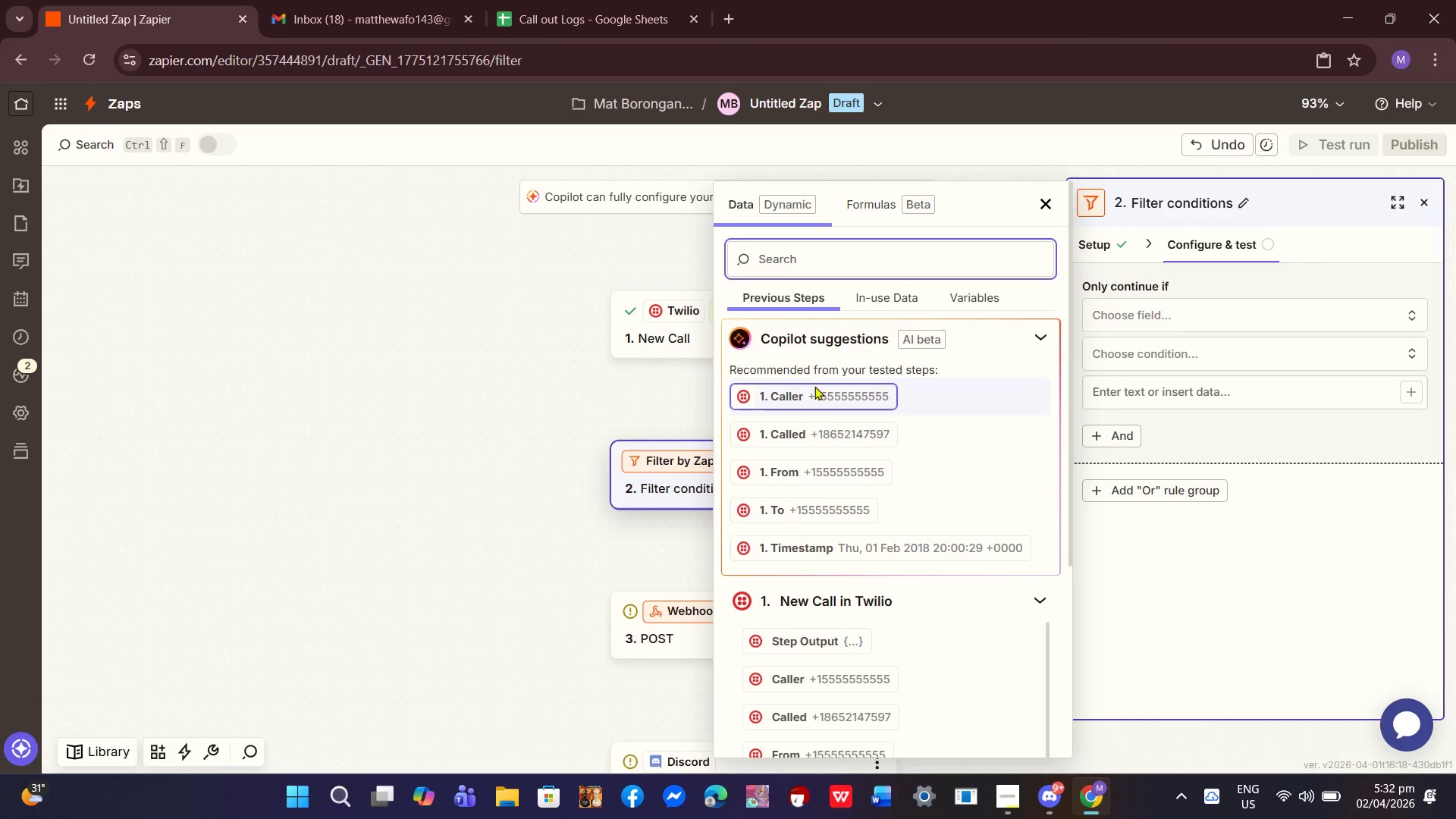 
scroll: coordinate [830, 400], scroll_direction: down, amount: 2.0
 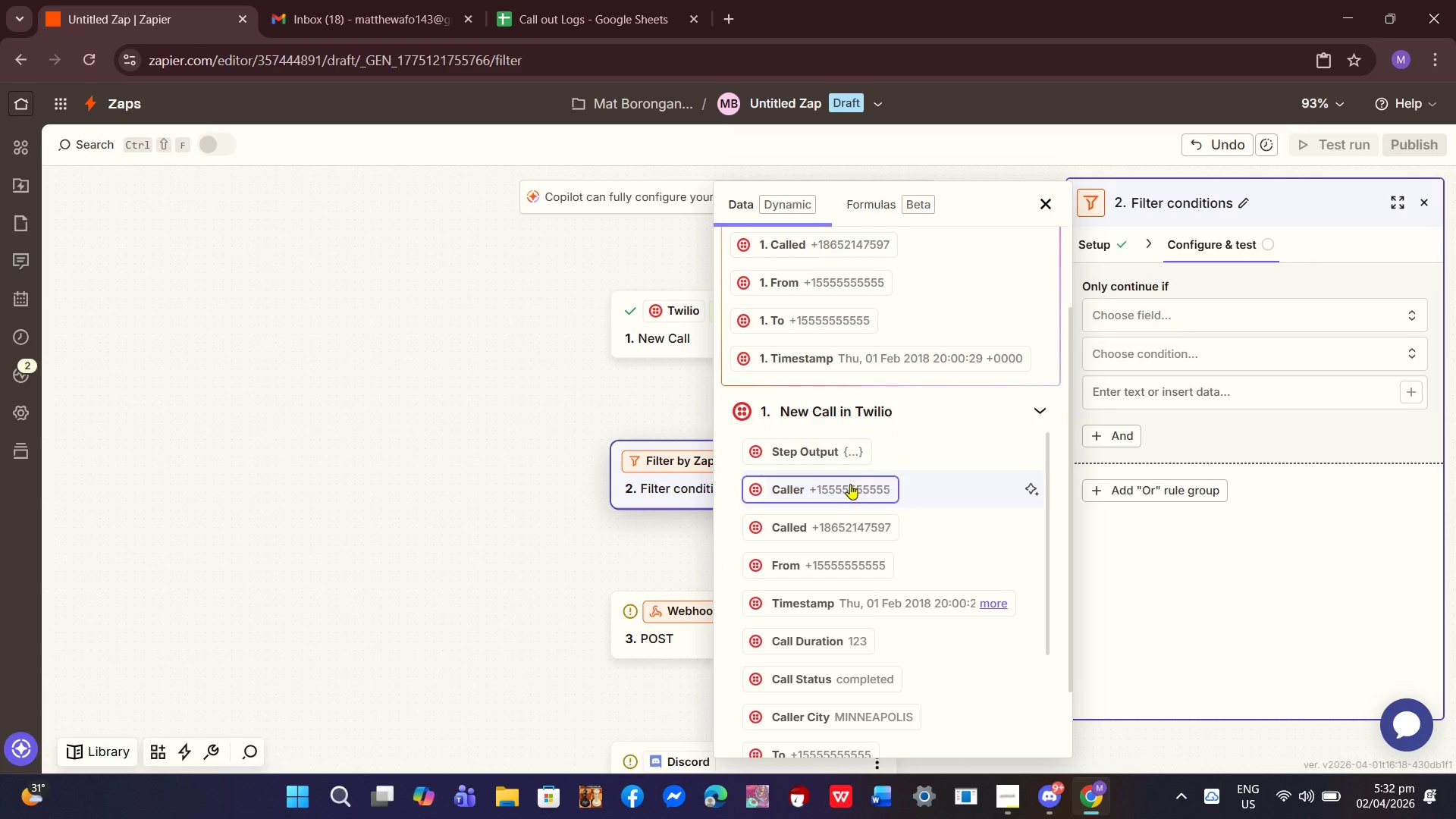 
left_click([850, 484])
 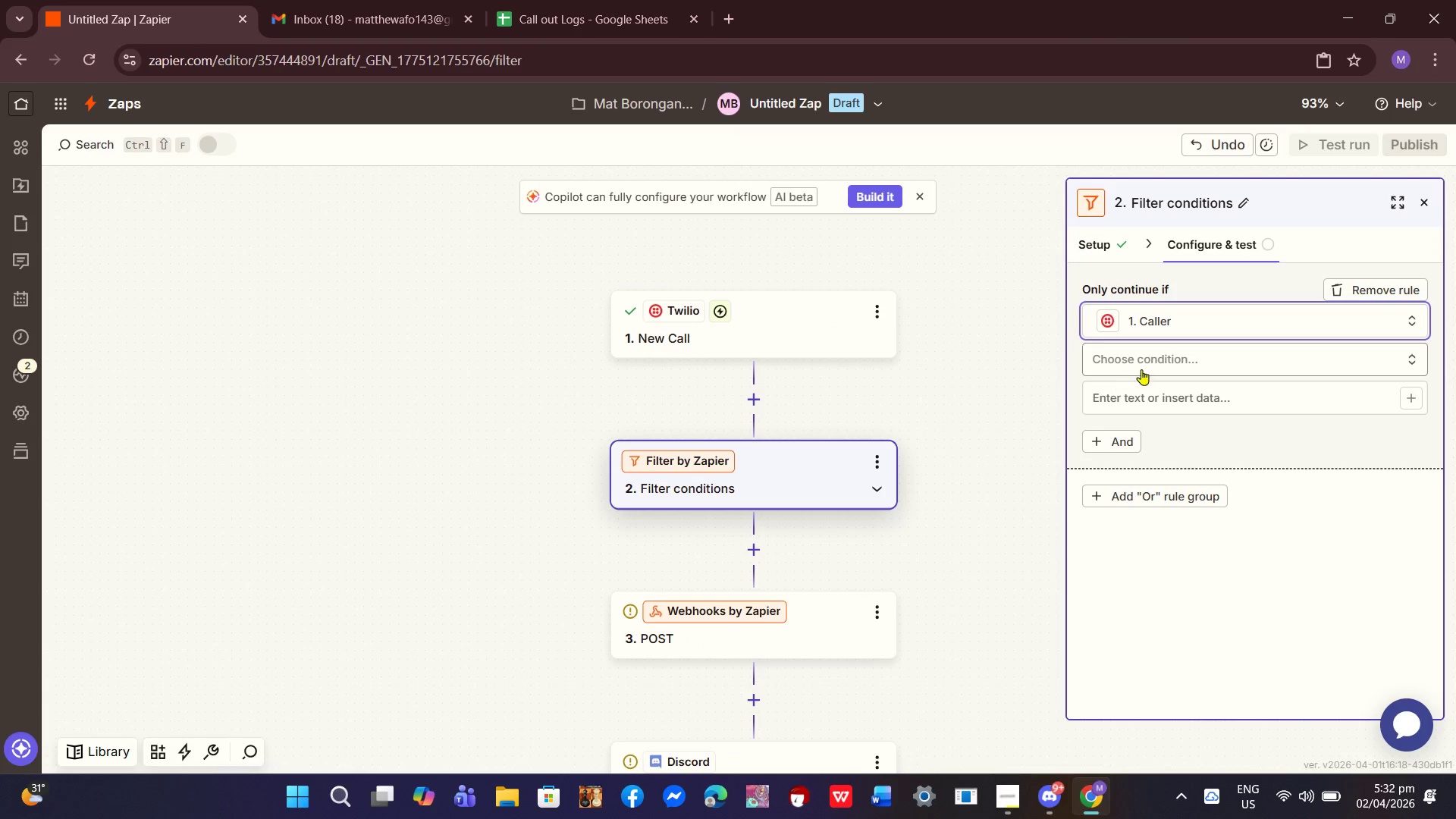 
left_click([1144, 368])
 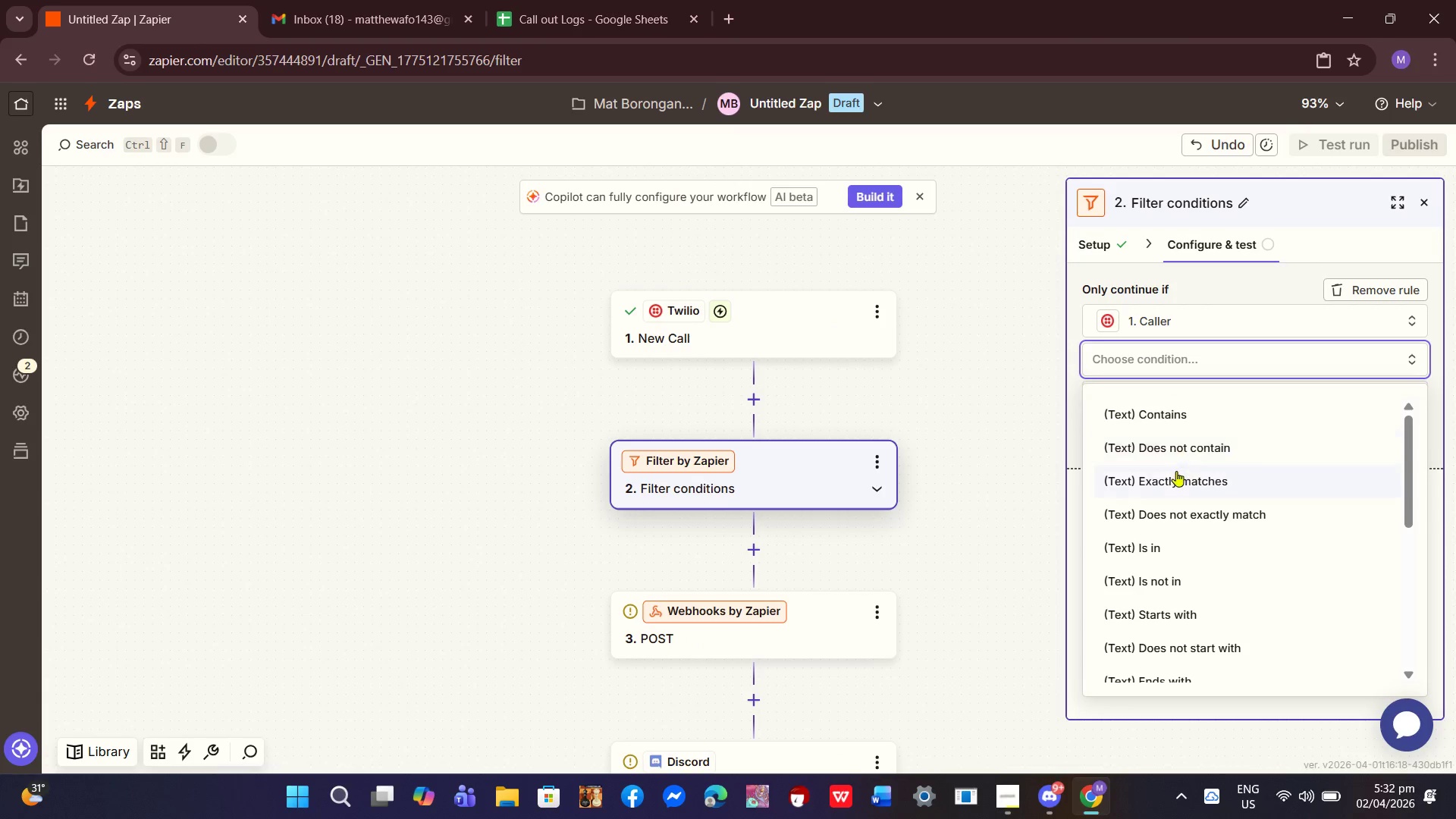 
left_click([1174, 482])
 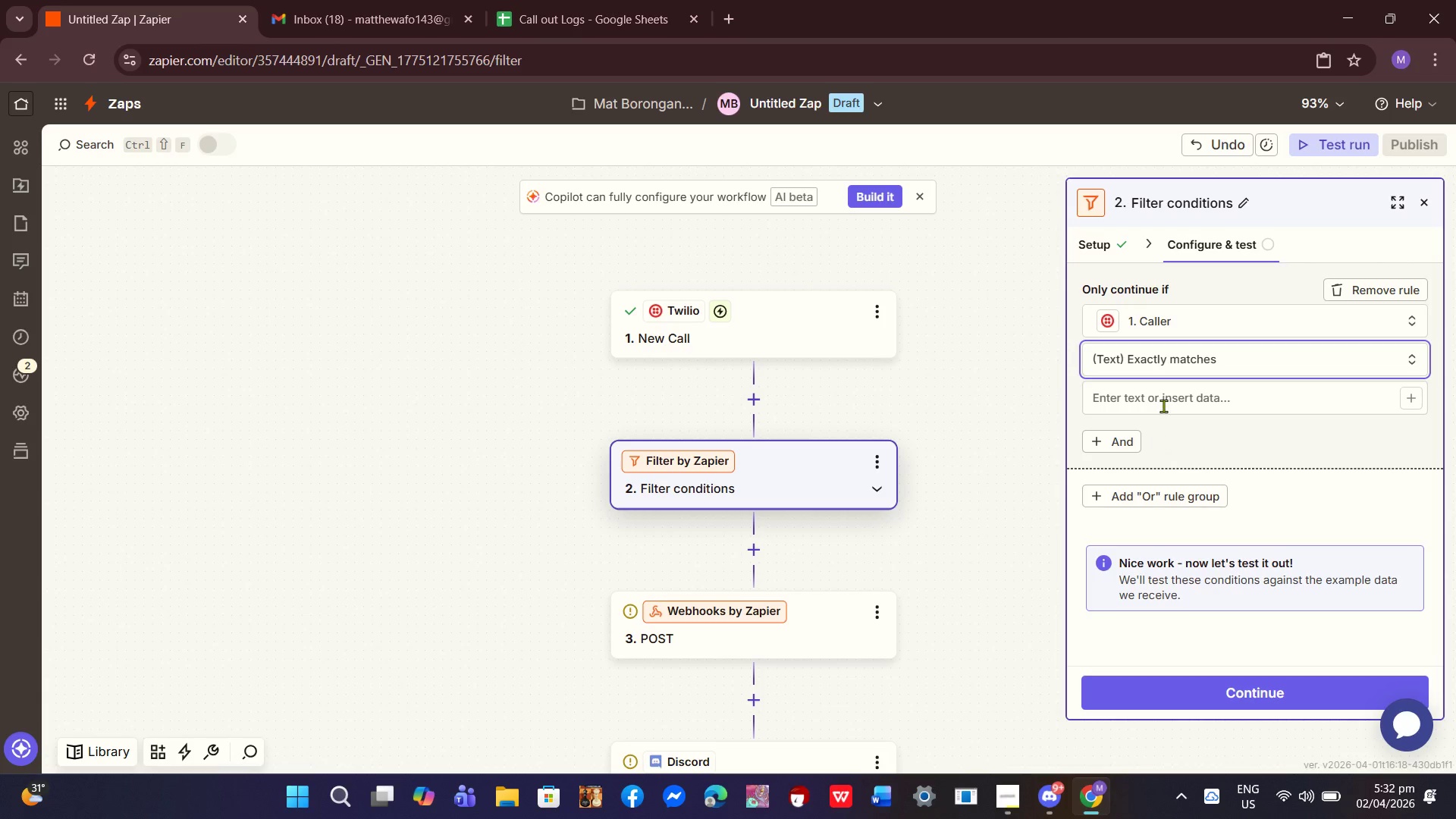 
left_click([1163, 400])
 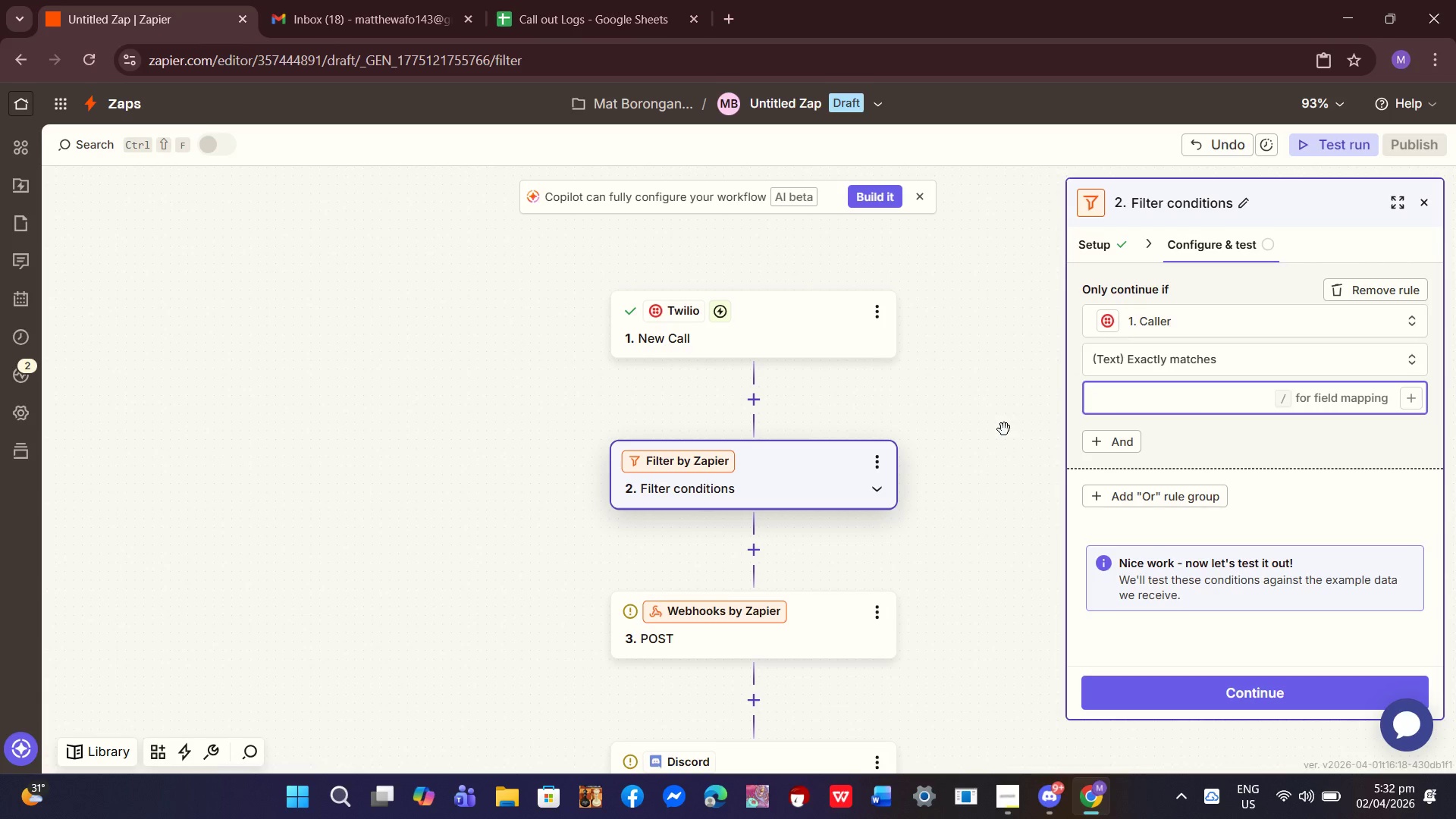 
wait(5.01)
 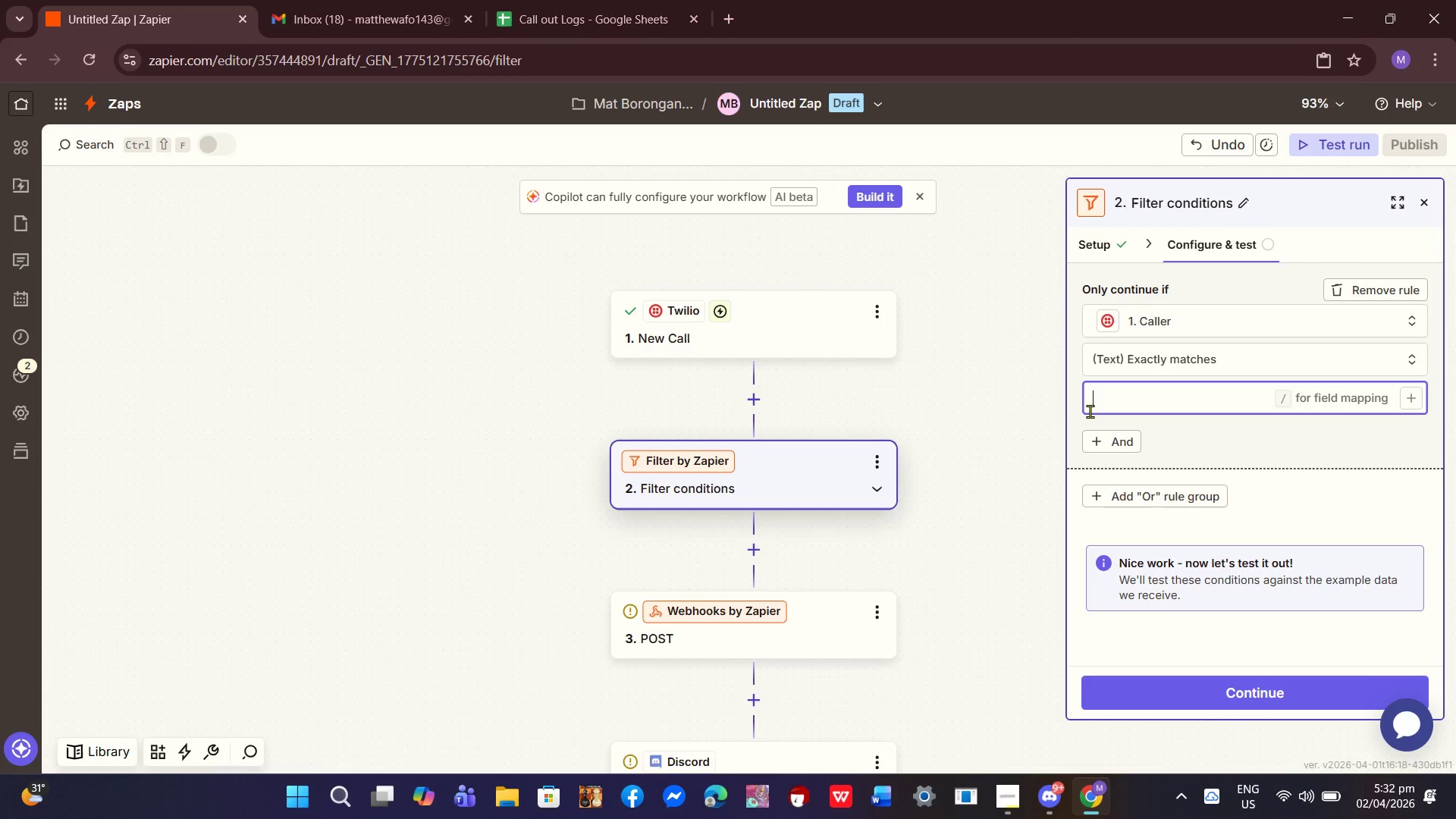 
left_click([1190, 331])
 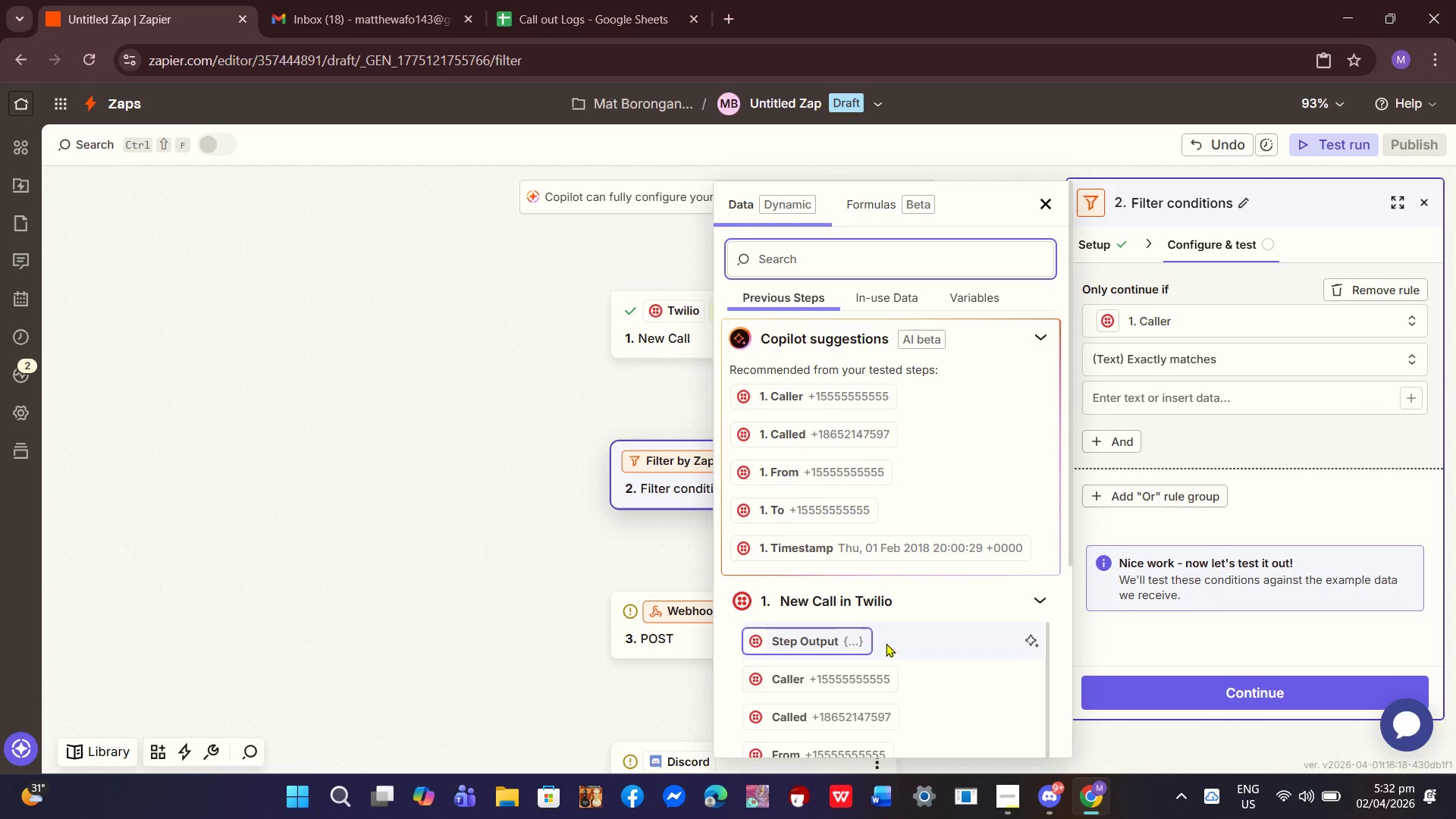 
scroll: coordinate [917, 653], scroll_direction: down, amount: 1.0
 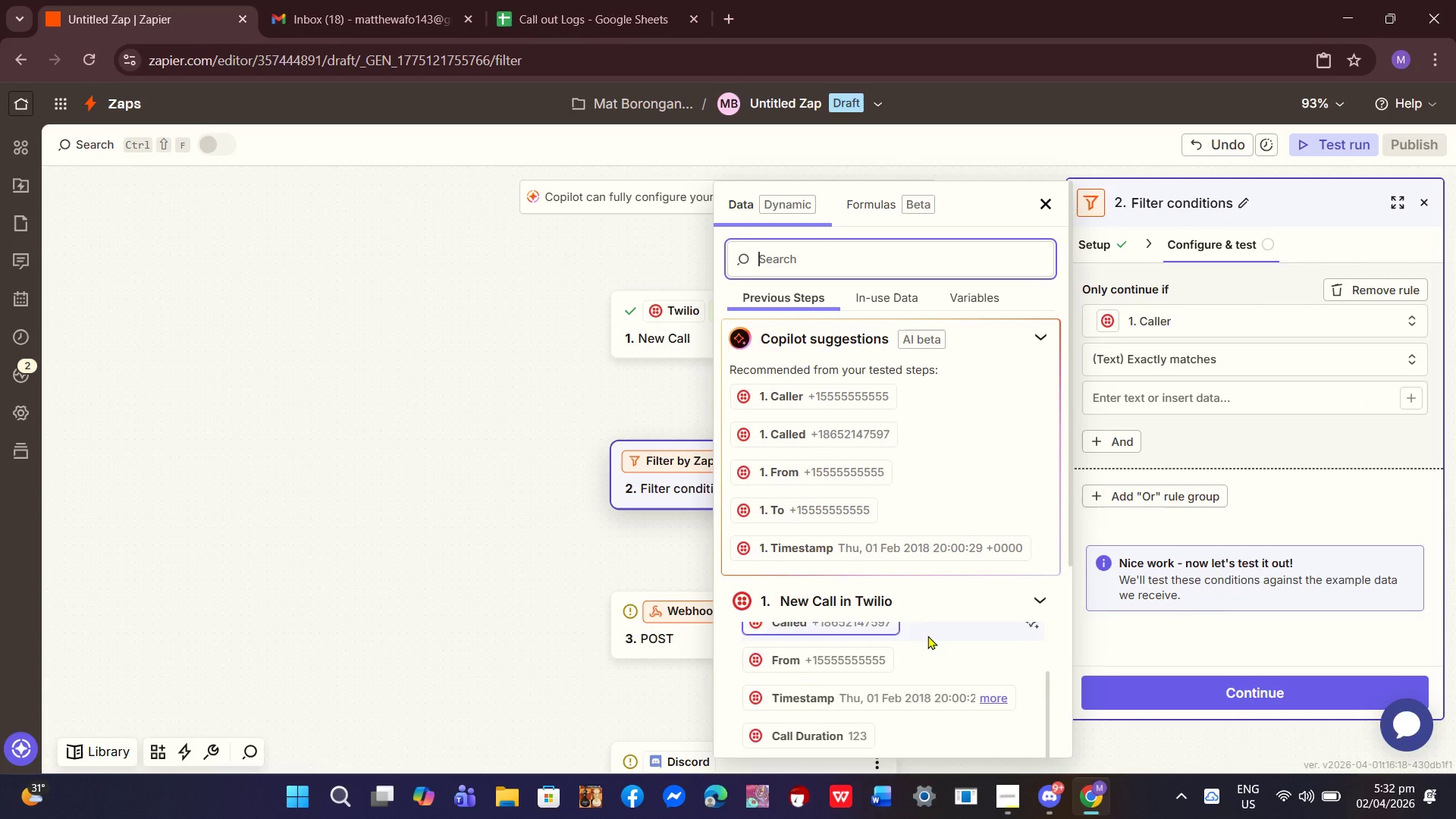 
scroll: coordinate [927, 635], scroll_direction: up, amount: 1.0
 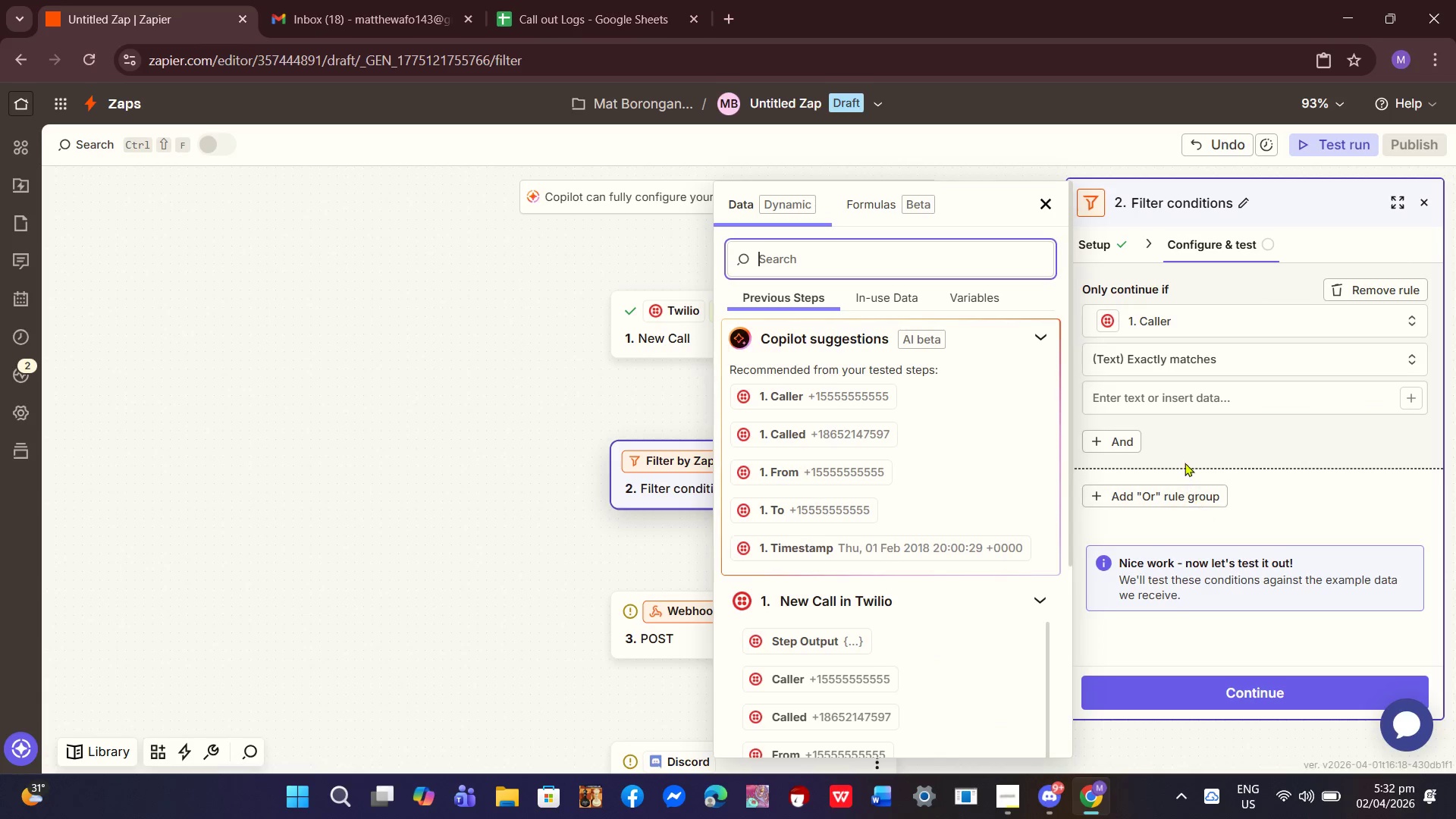 
left_click([1180, 403])
 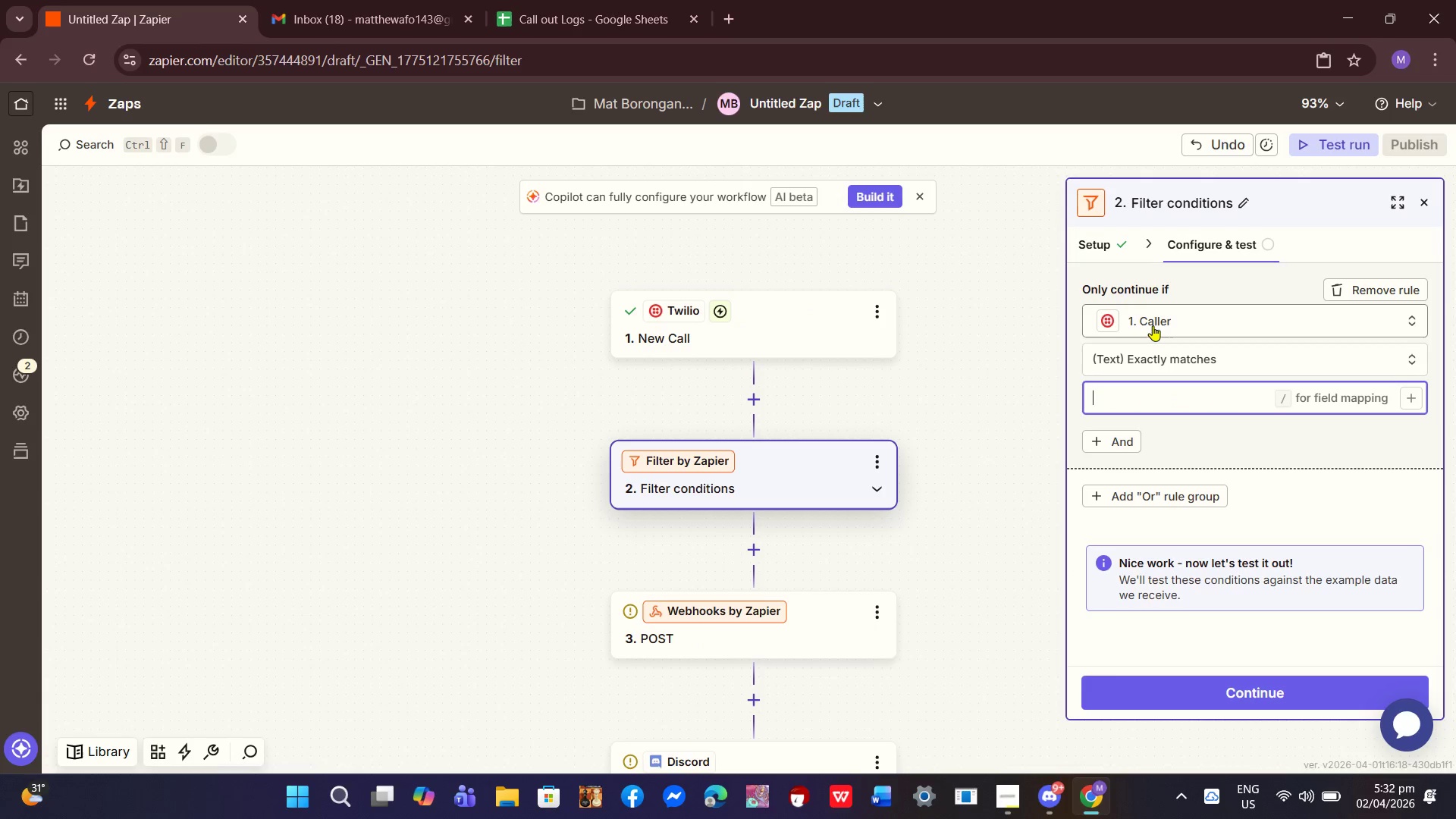 
left_click([1153, 325])
 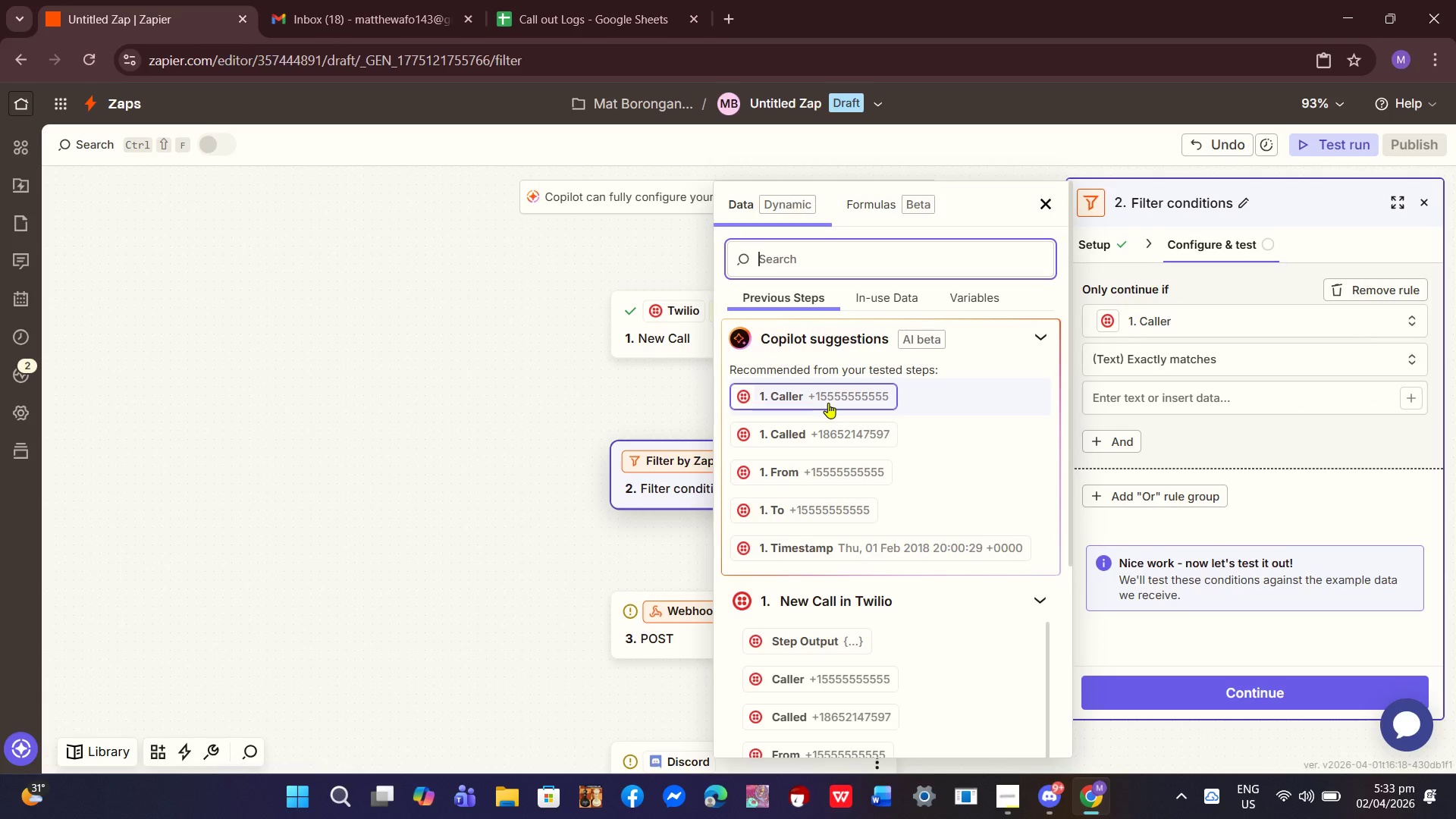 
wait(8.23)
 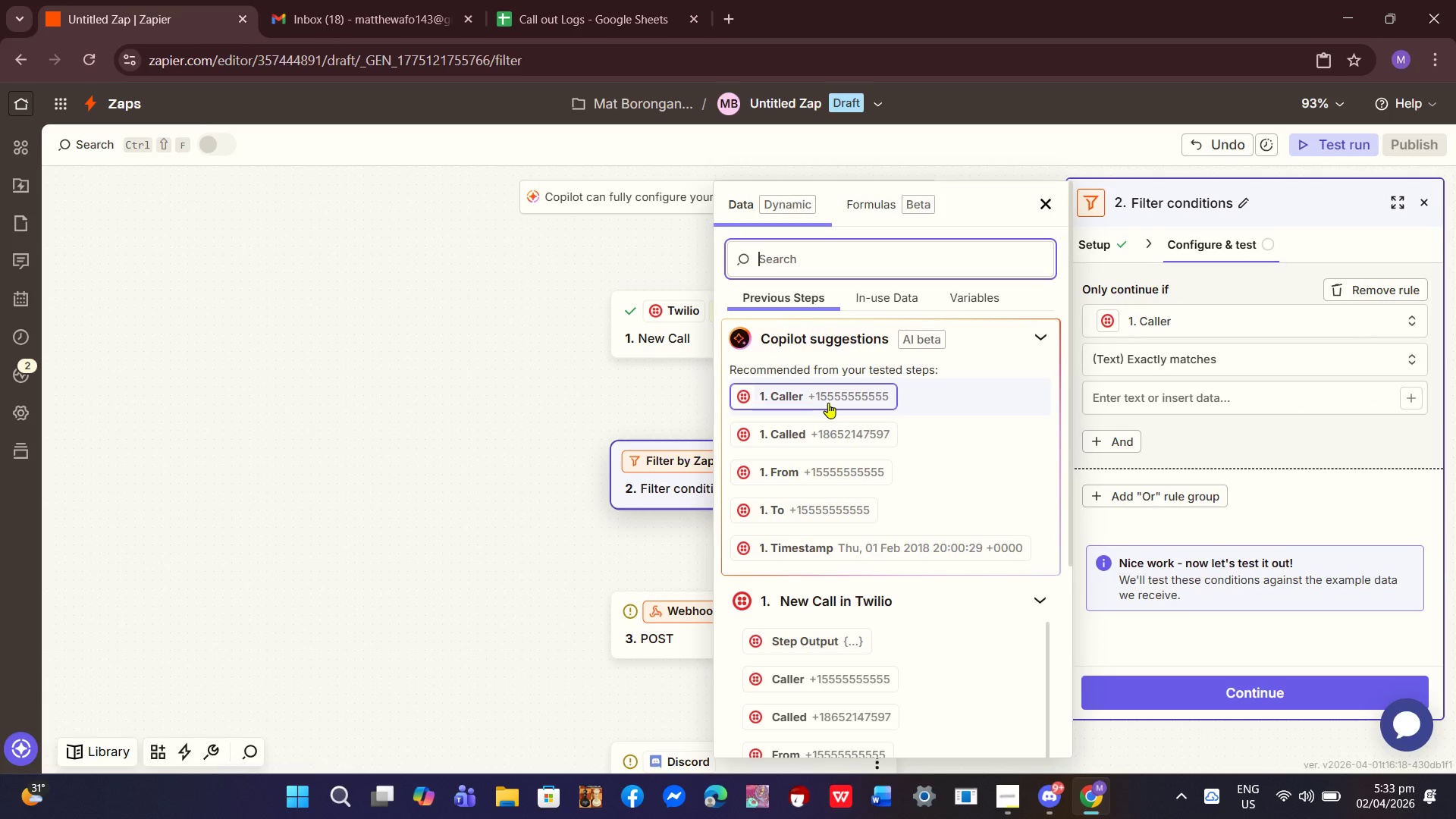 
left_click([1181, 405])
 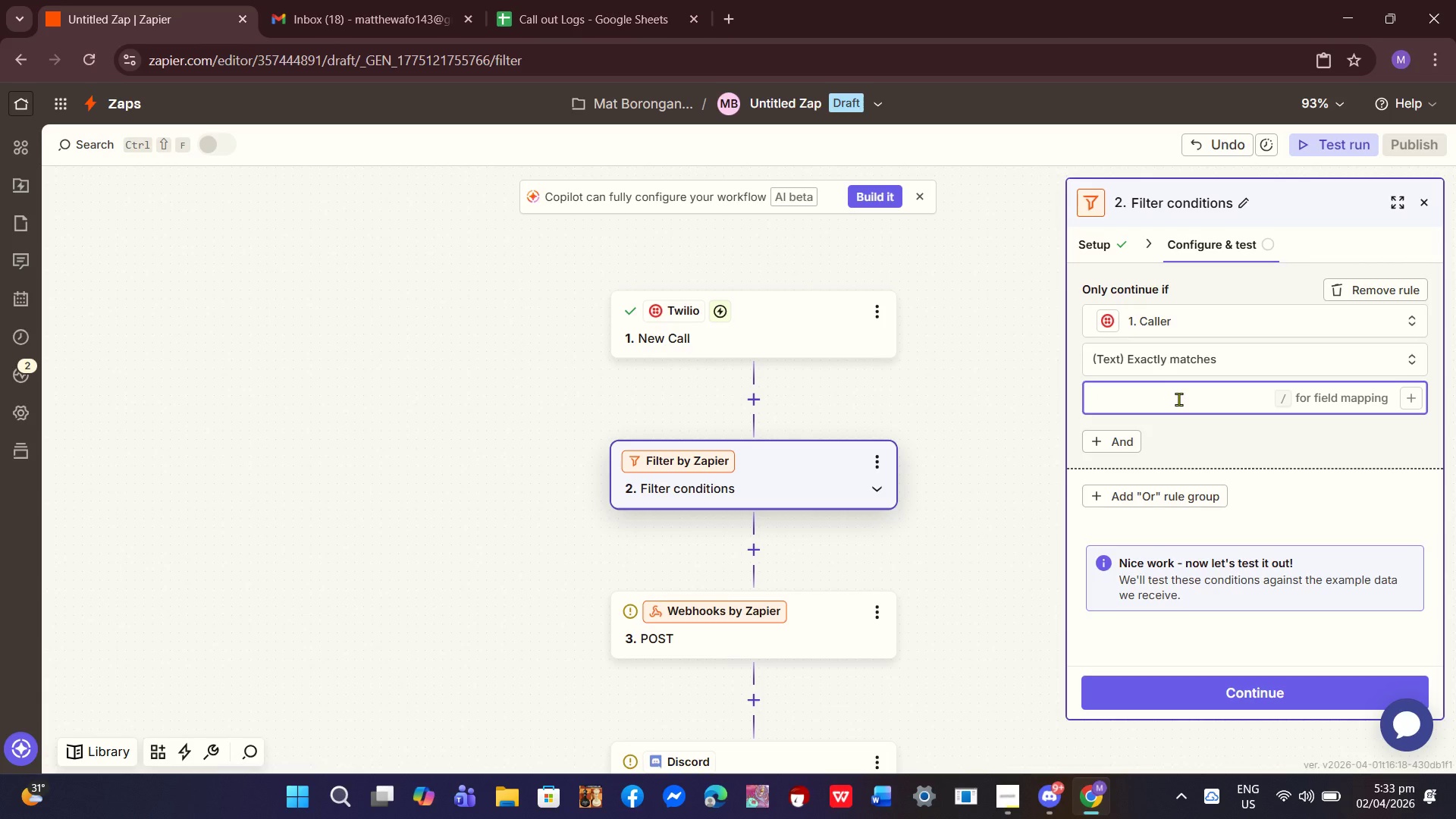 
key(End)
 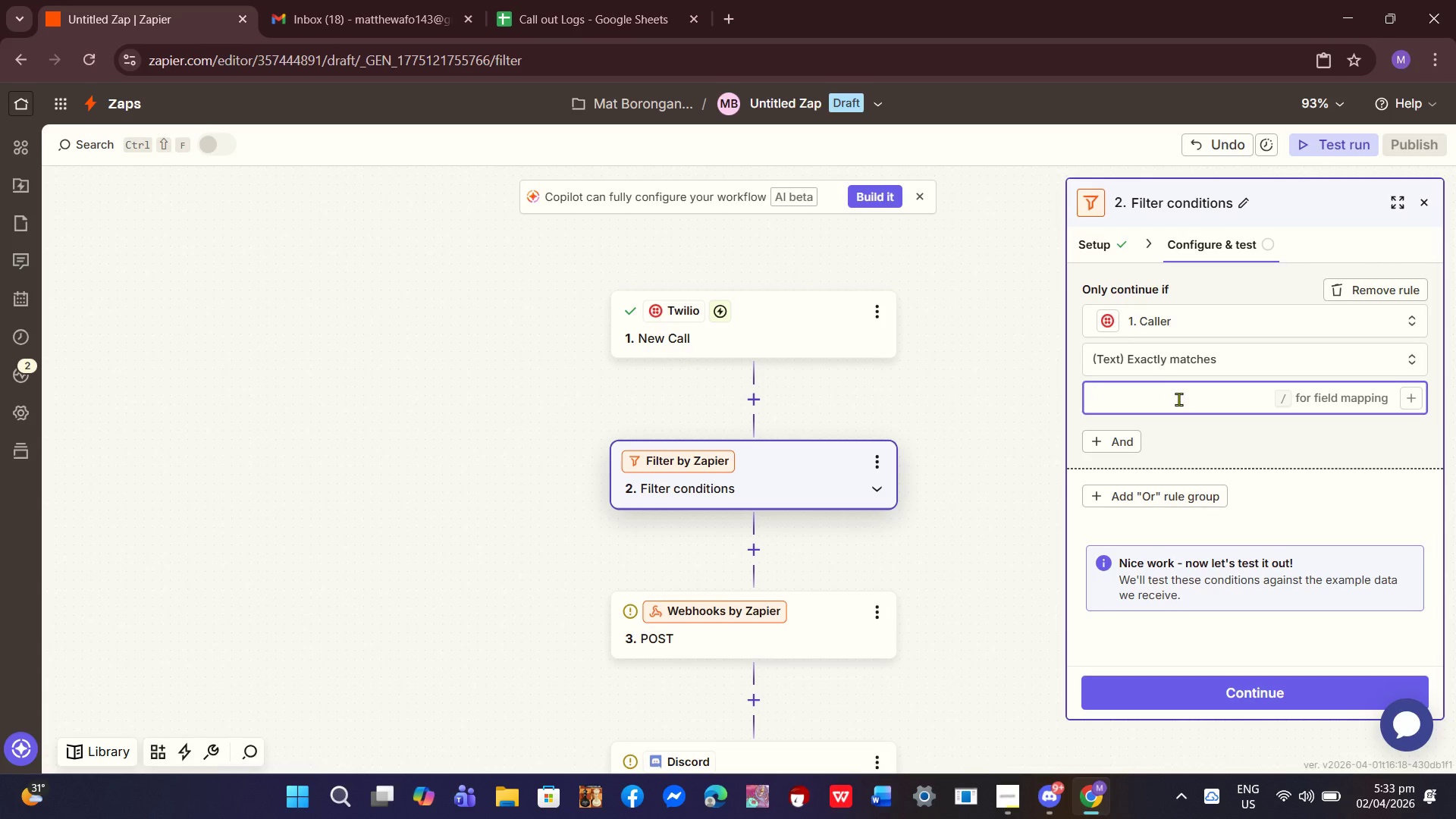 
key(BrightnessDown)
 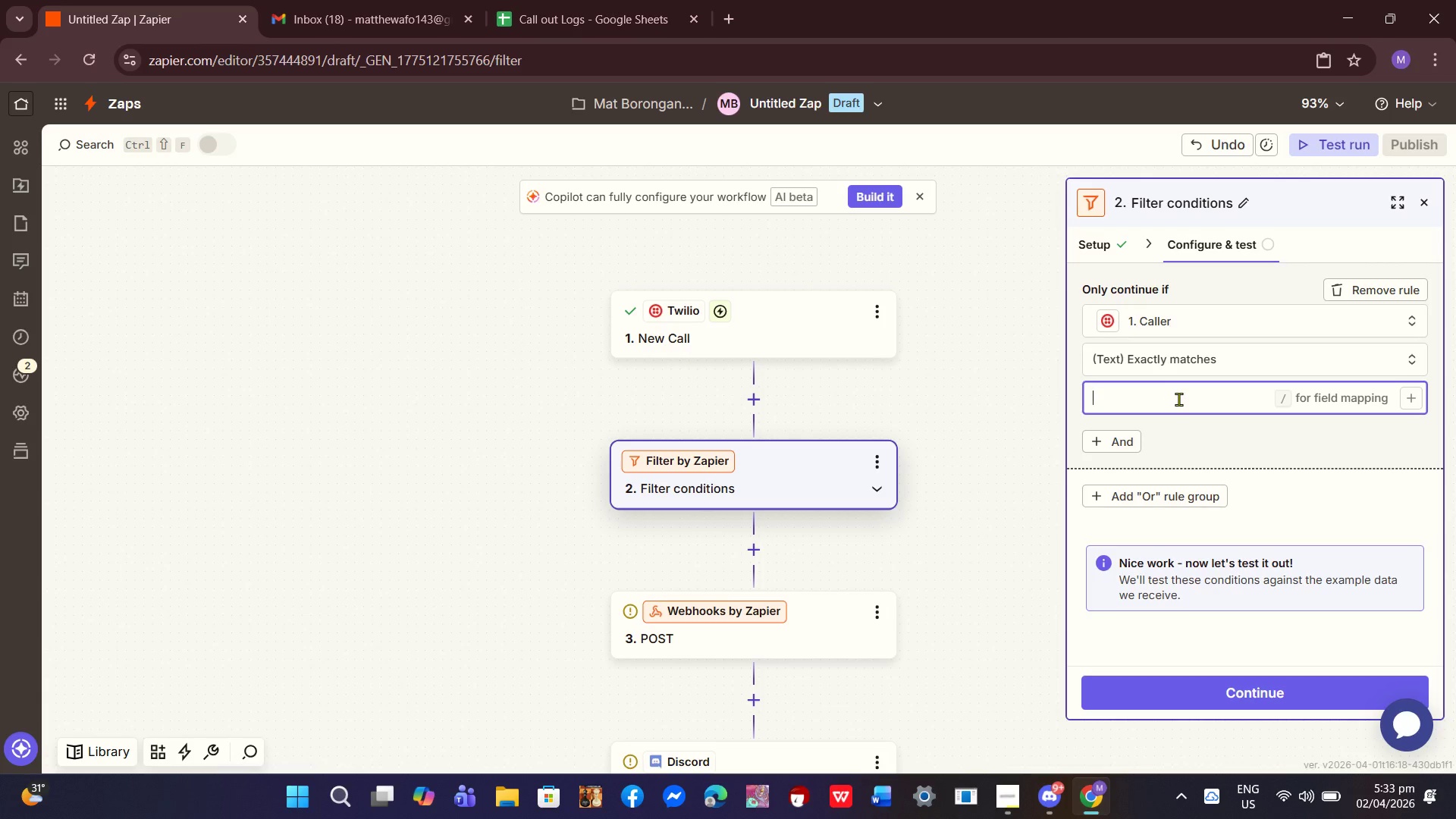 
key(NumLock)
 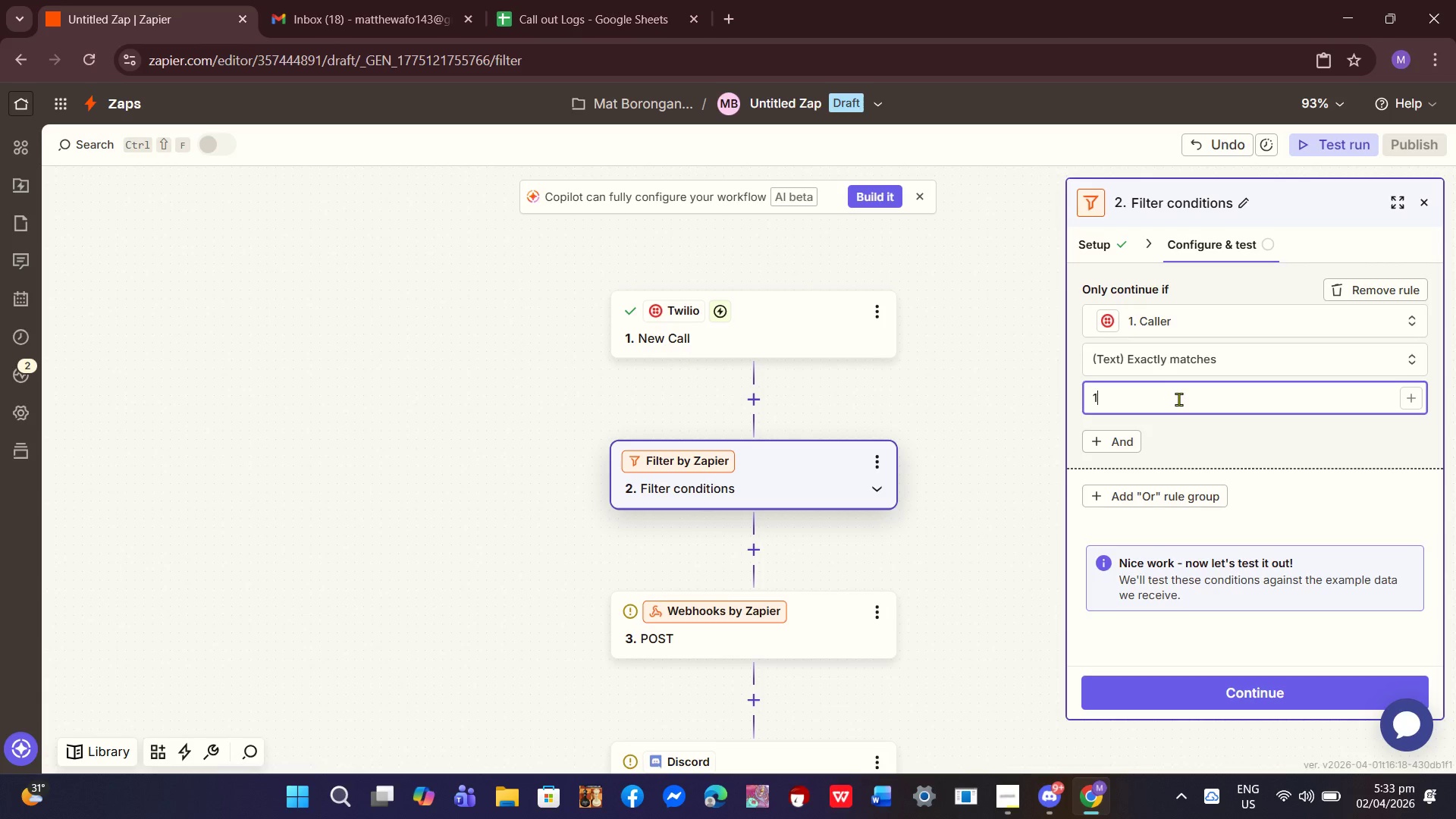 
key(Numpad1)
 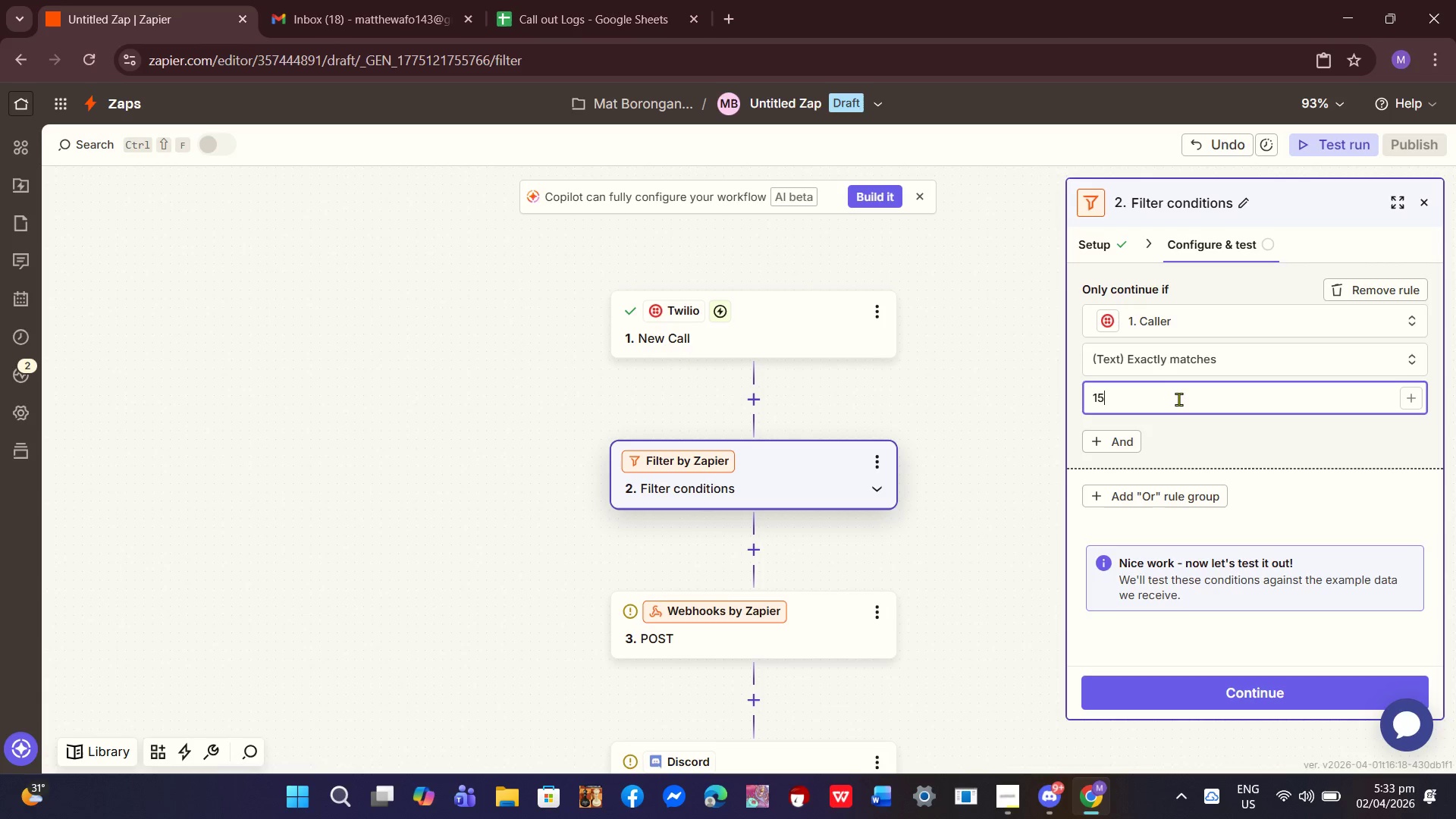 
key(Numpad5)
 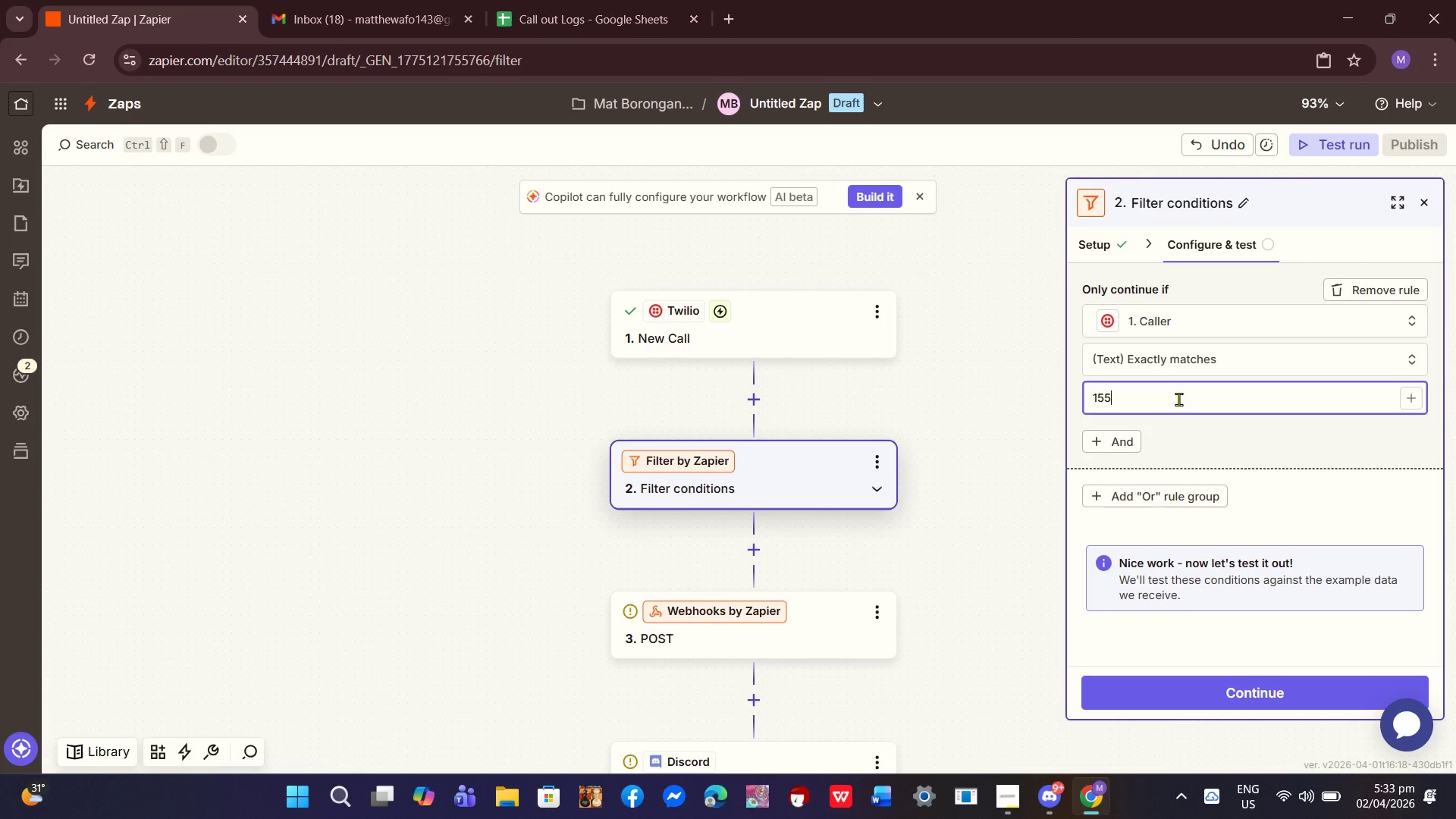 
key(Numpad5)
 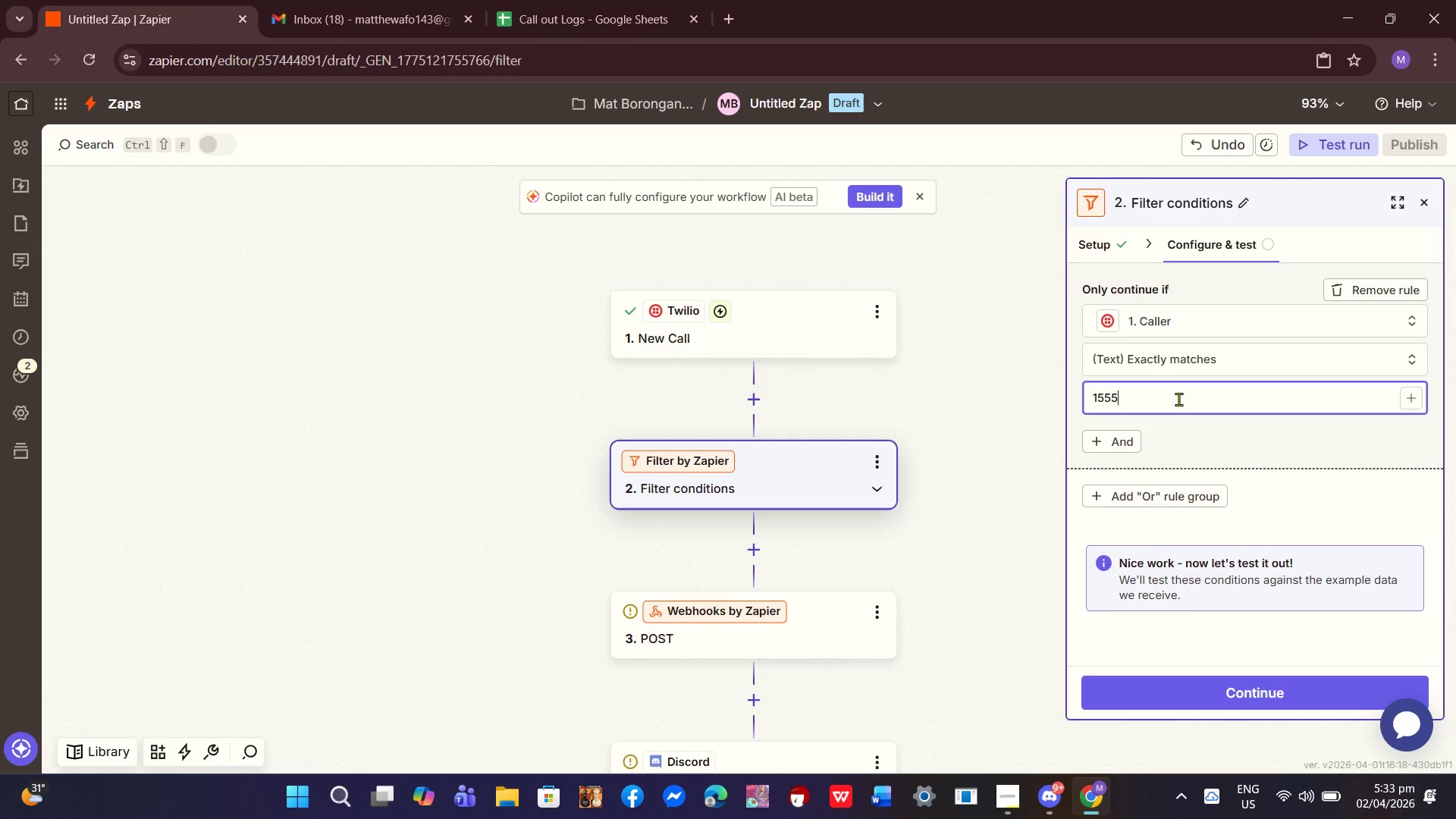 
key(Numpad5)
 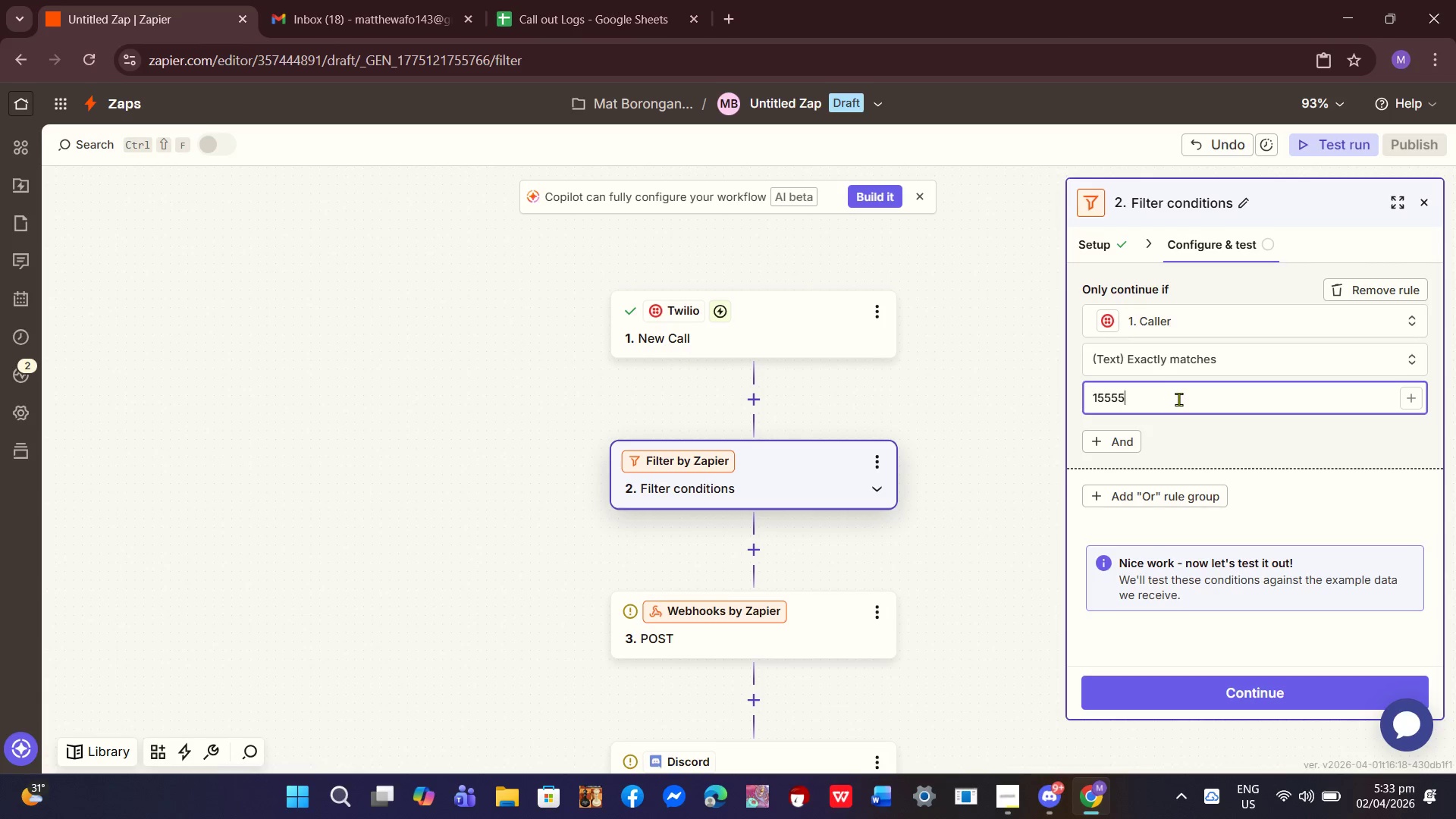 
key(Numpad5)
 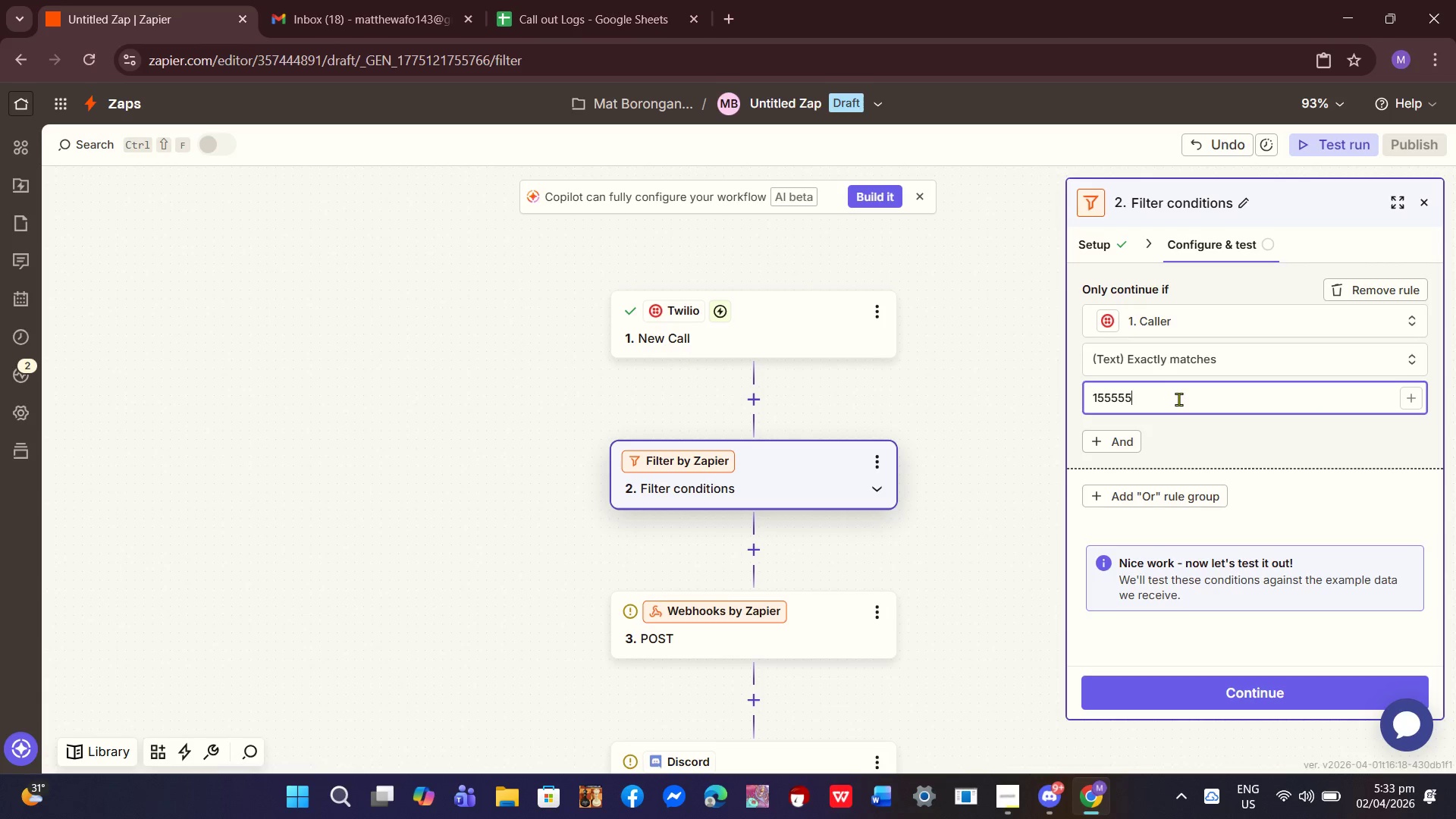 
key(Numpad5)
 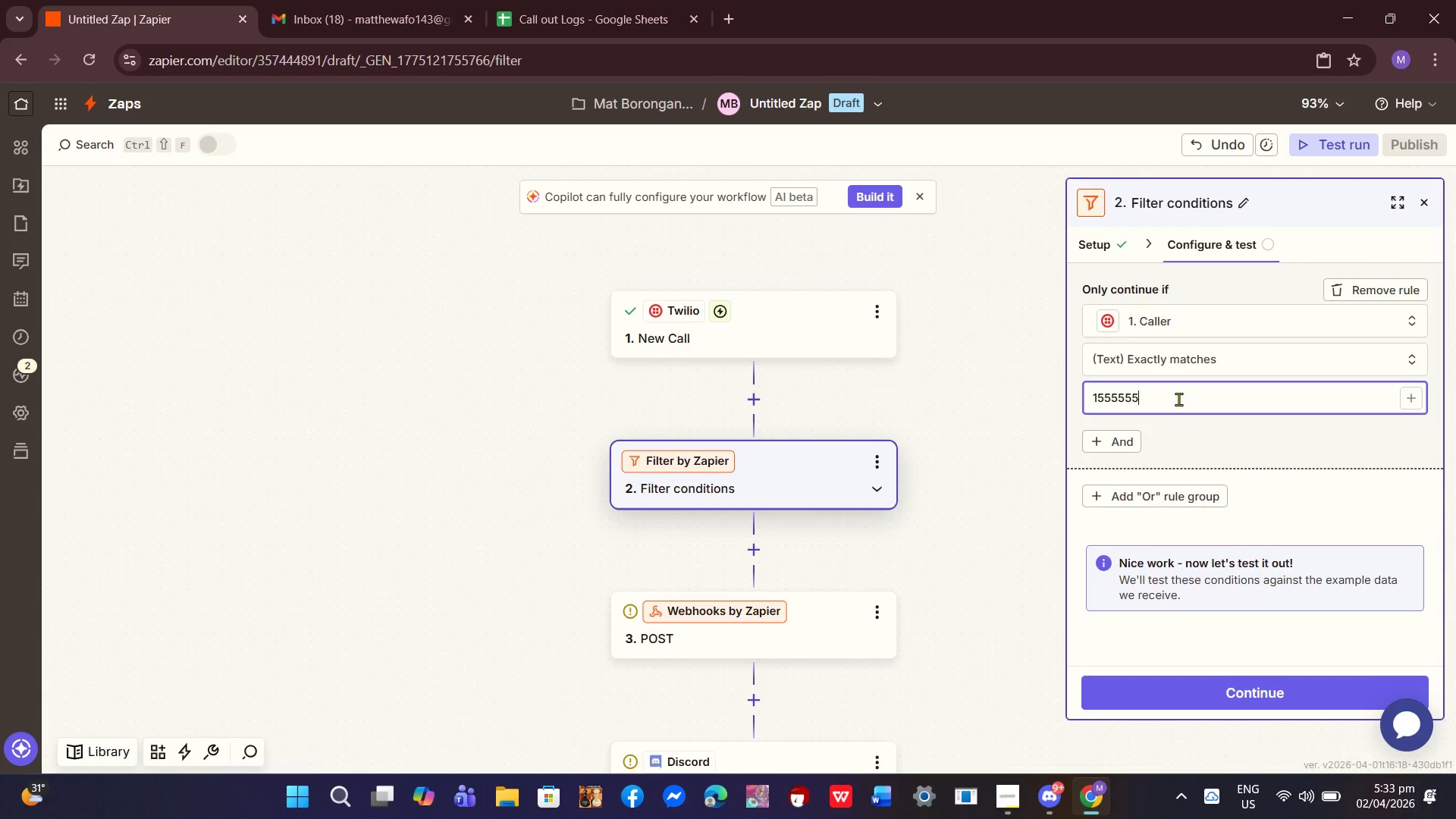 
key(Numpad5)
 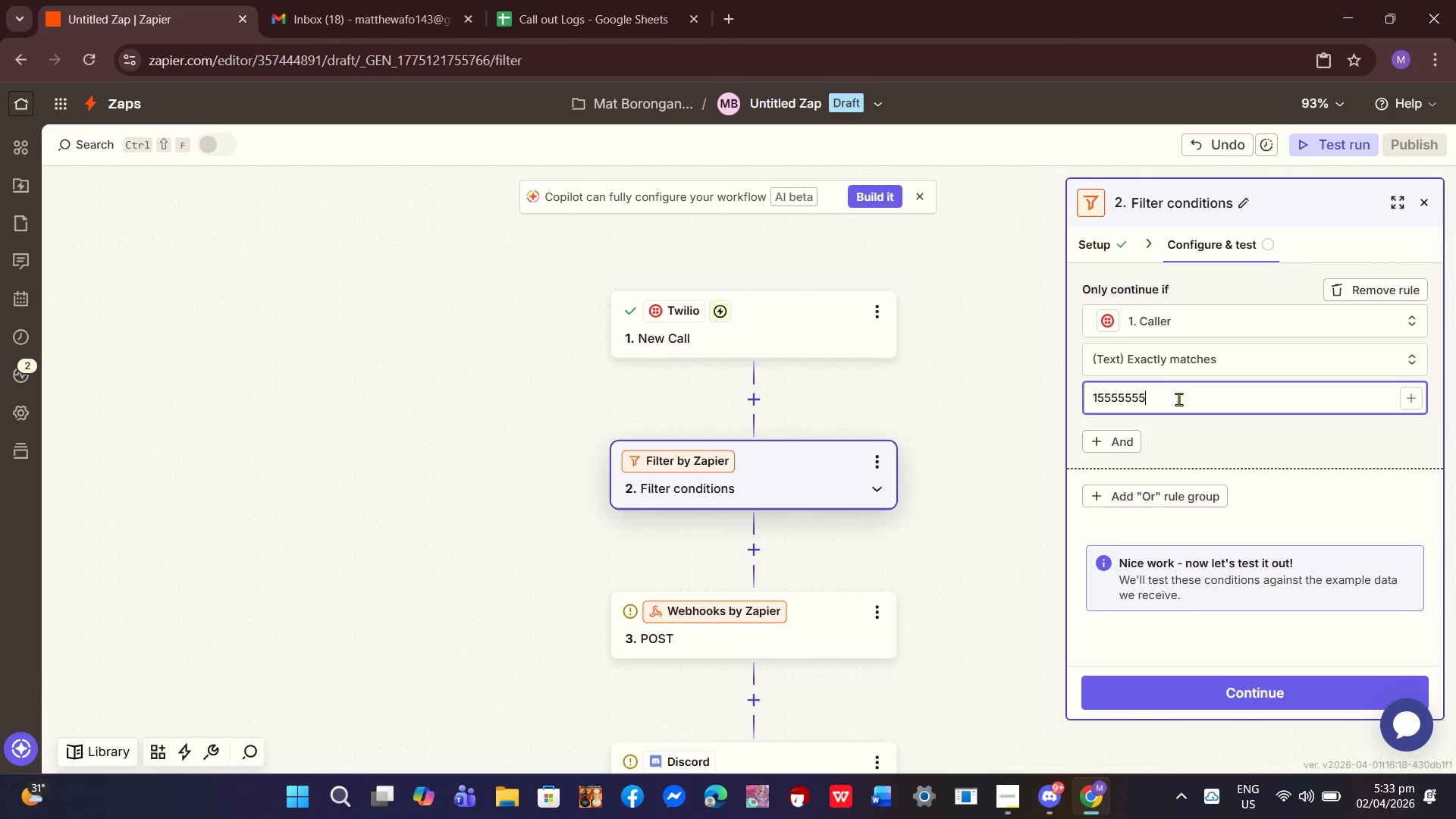 
key(Numpad5)
 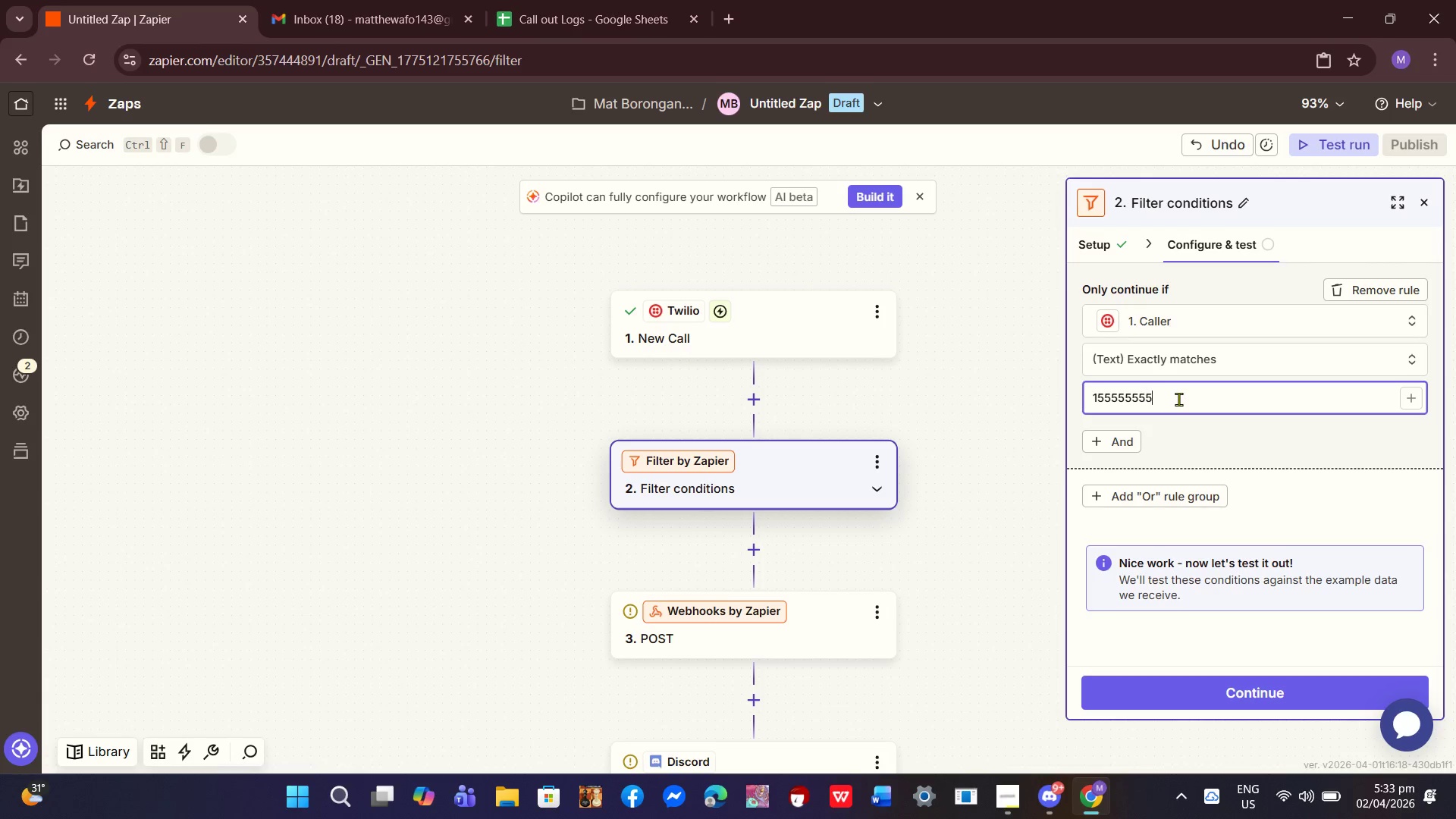 
key(Numpad5)
 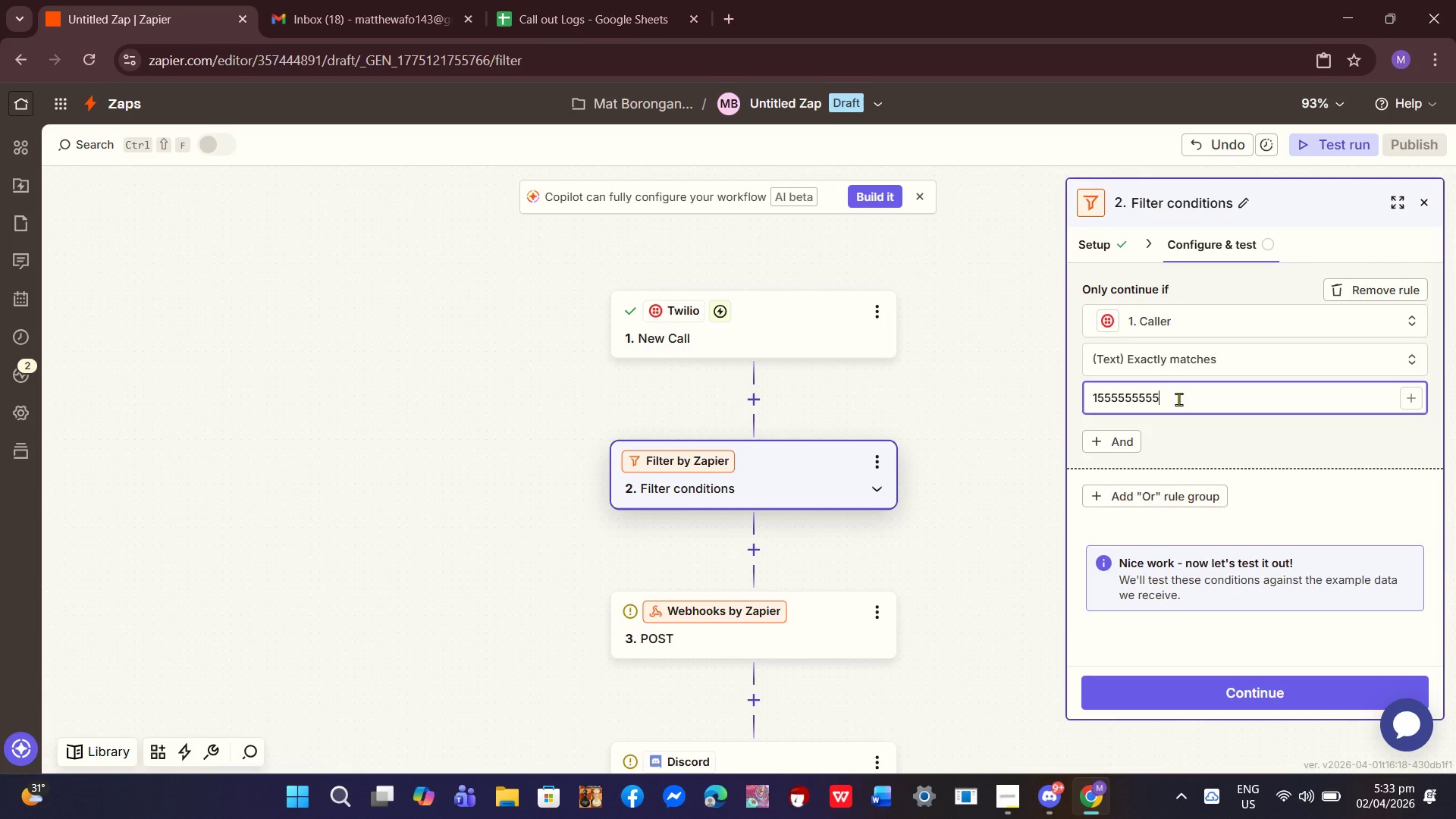 
key(Numpad5)
 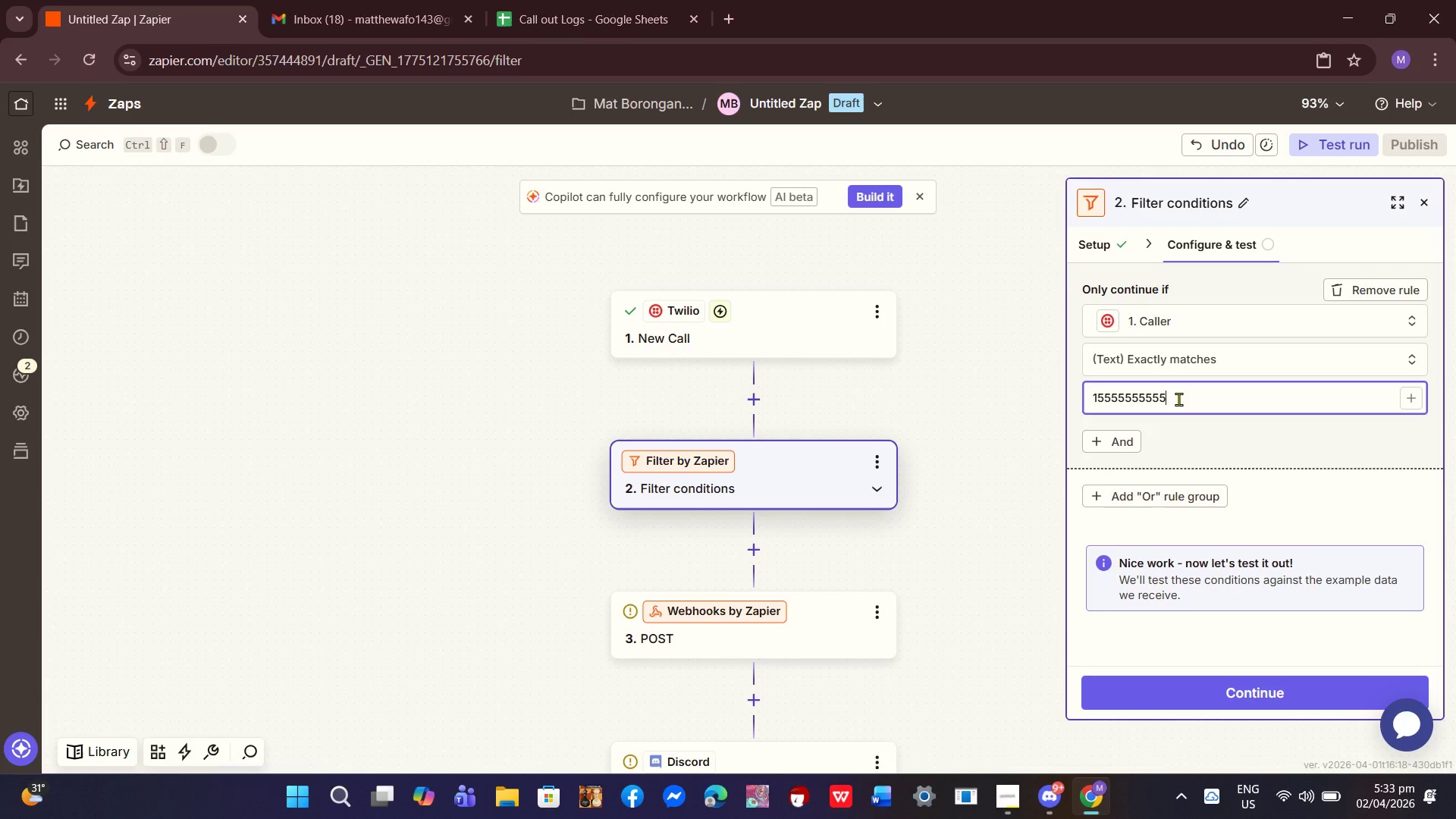 
key(Numpad5)
 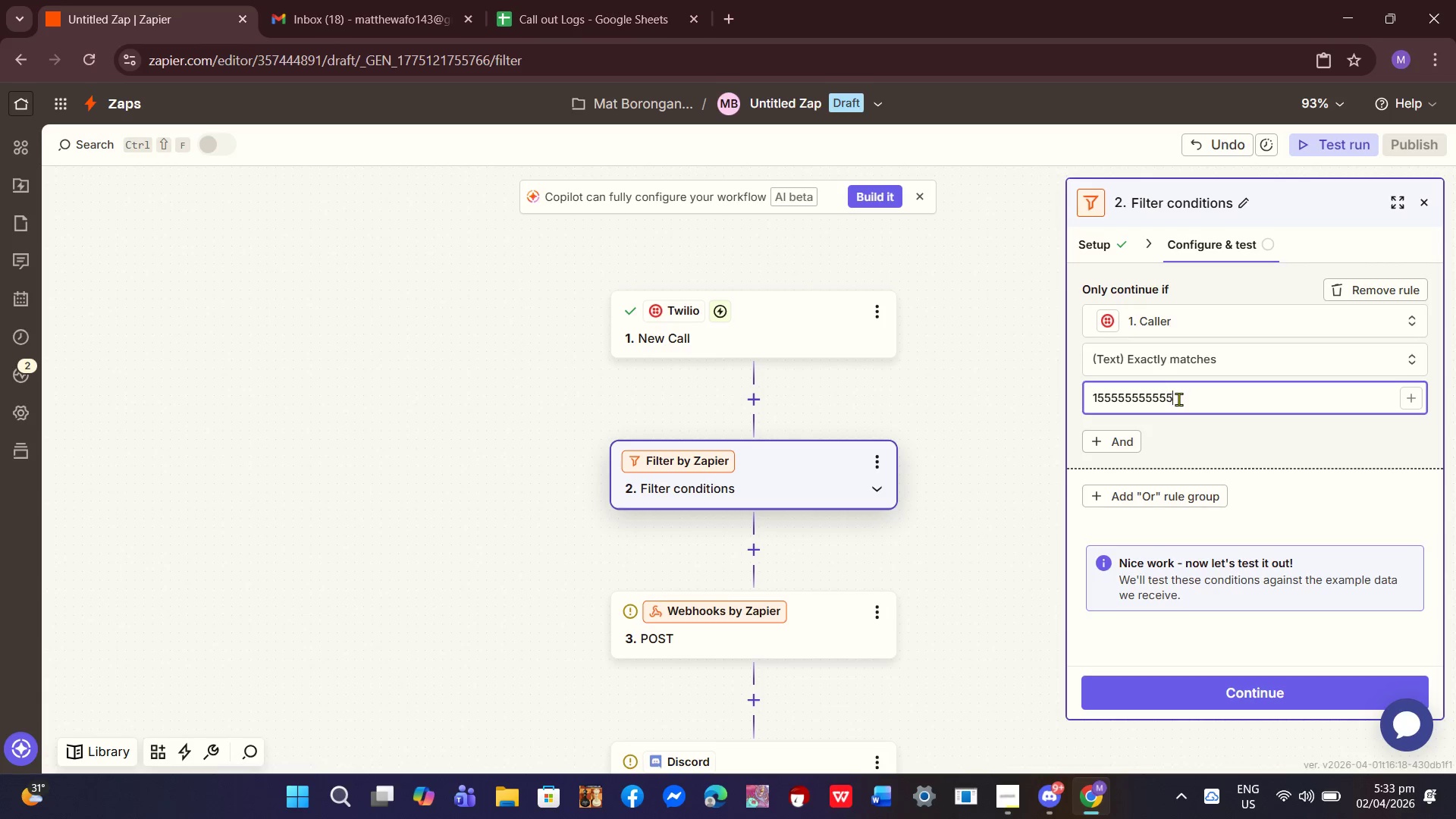 
key(Numpad5)
 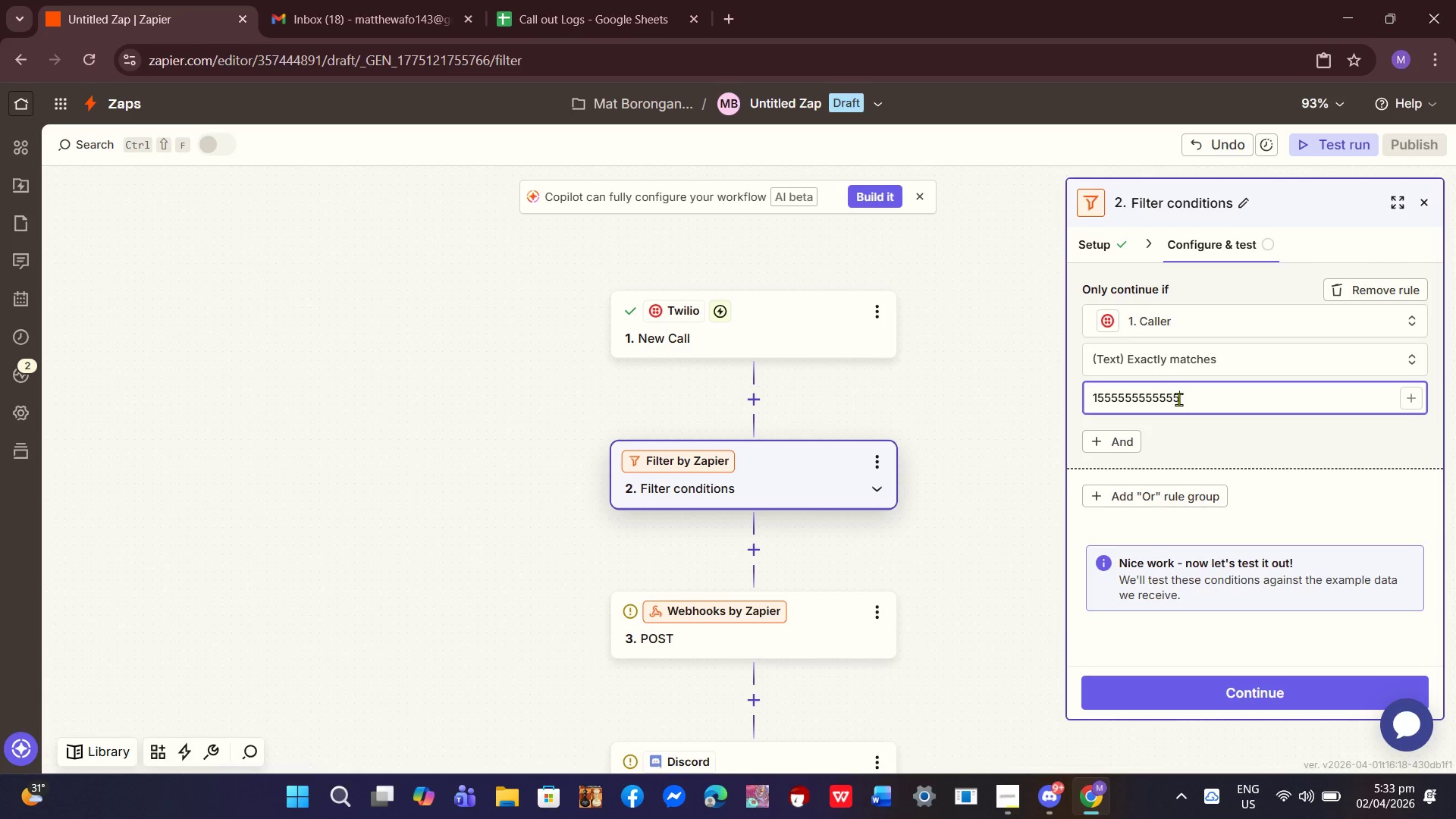 
key(Numpad5)
 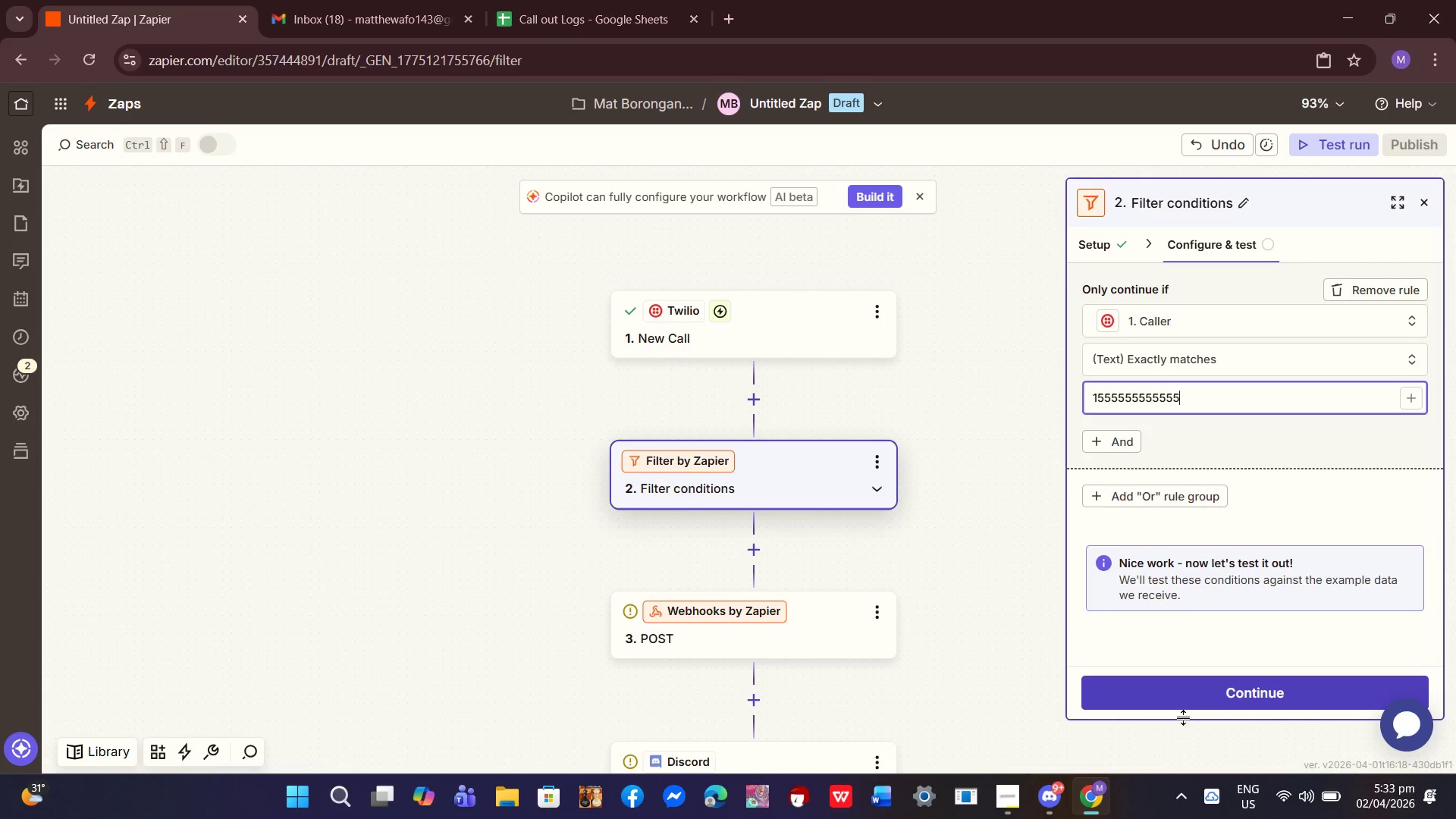 
left_click([1226, 708])
 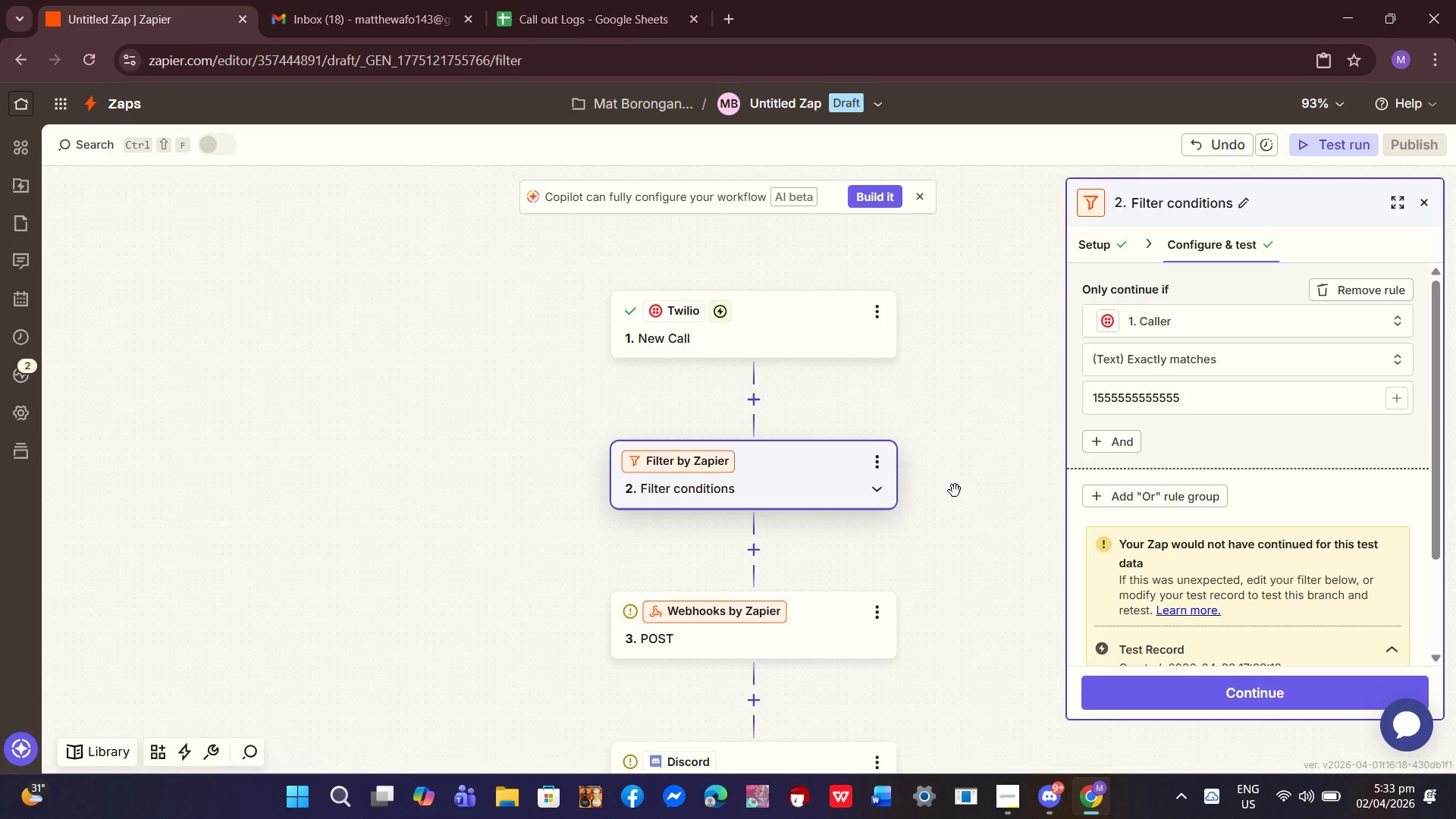 
wait(6.08)
 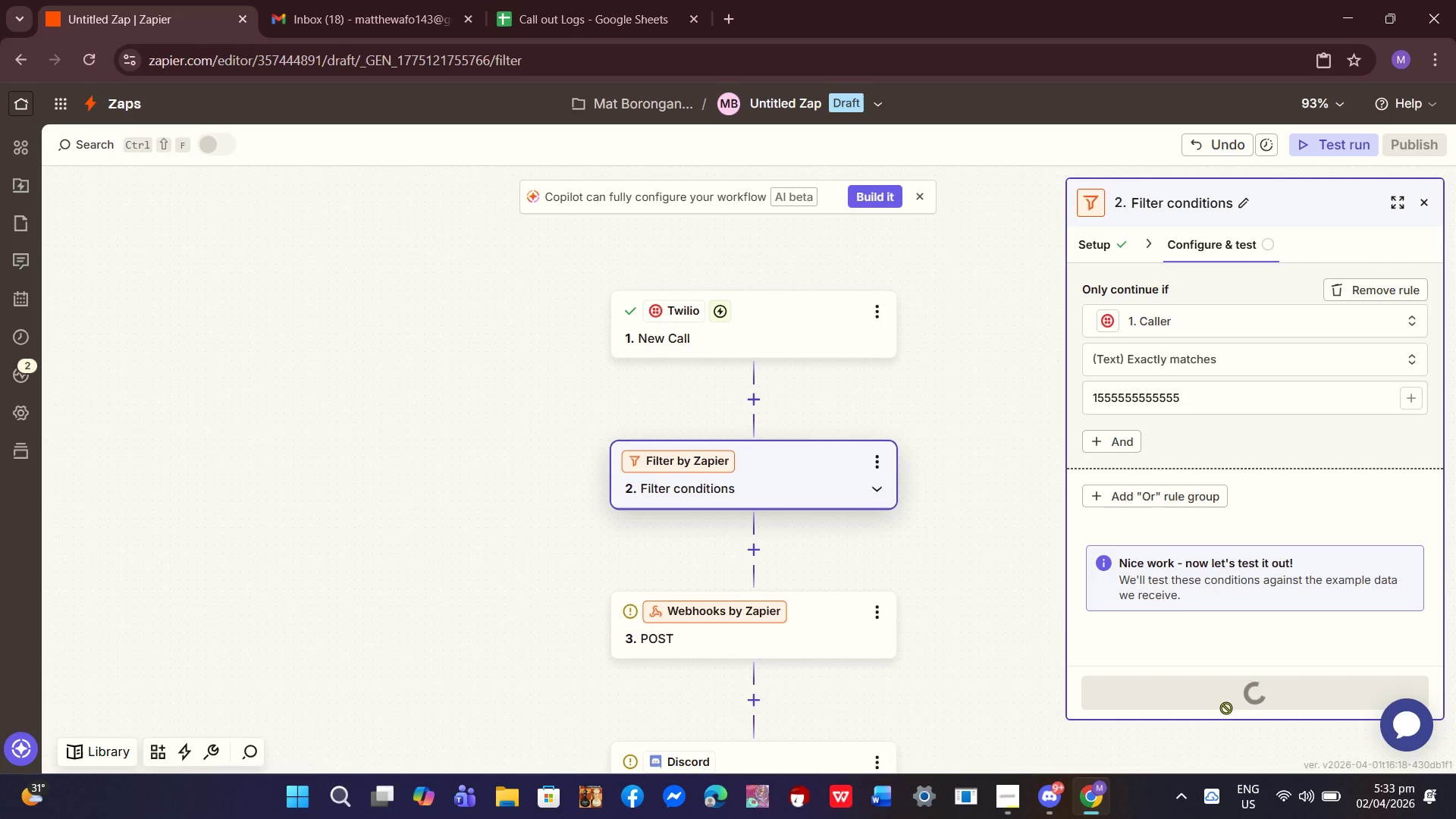 
left_click([1193, 325])
 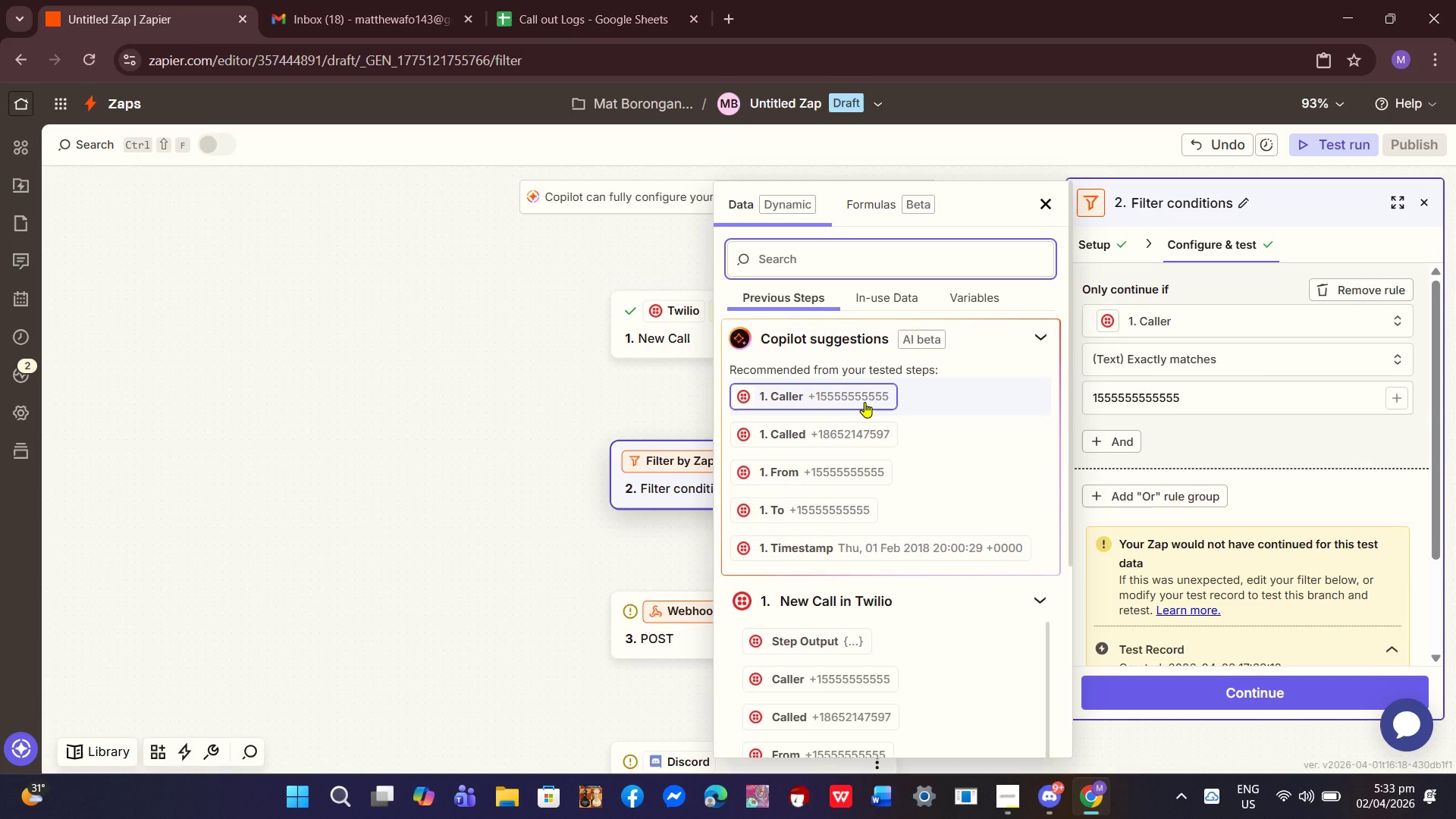 
wait(7.8)
 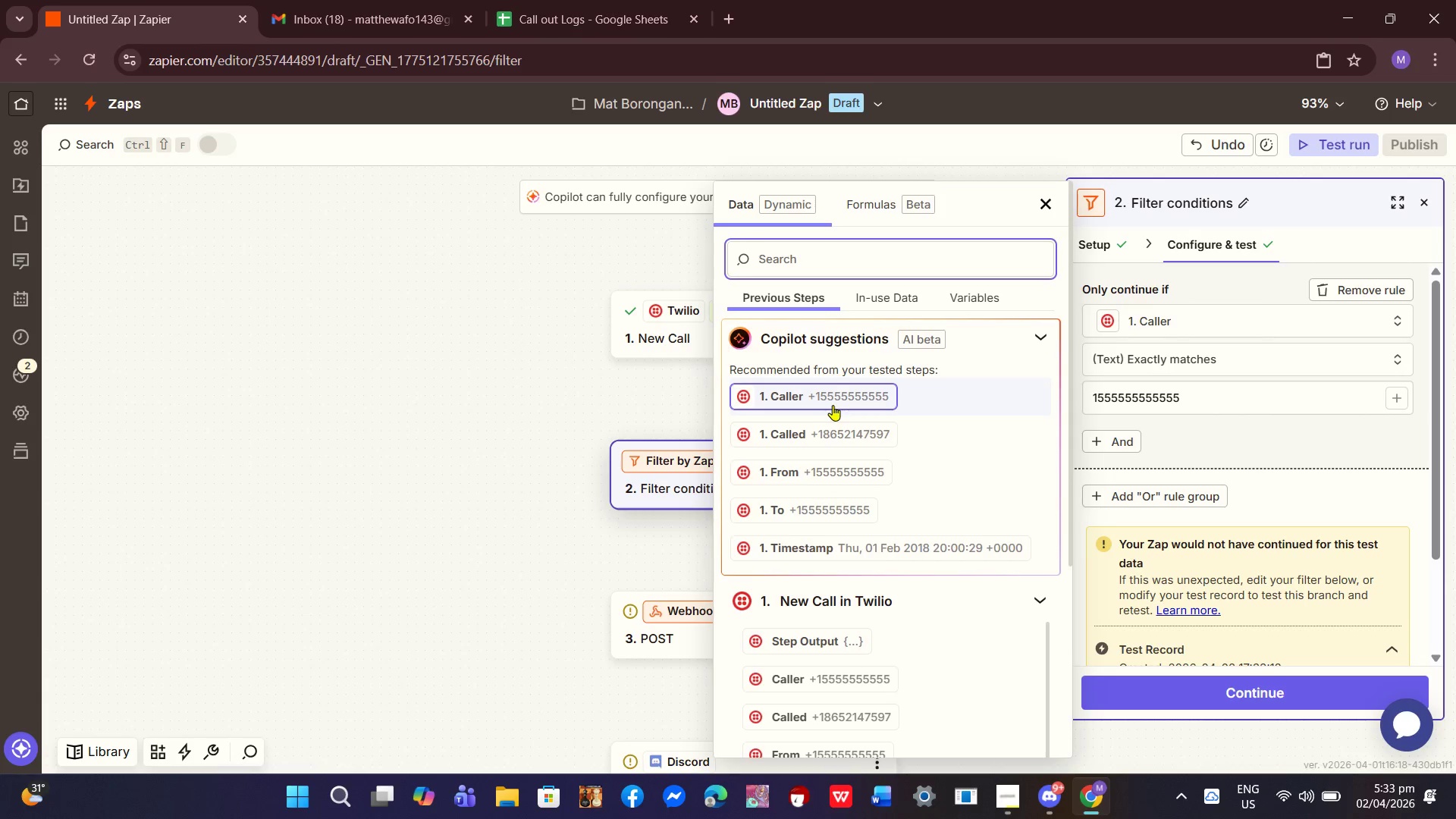 
left_click([1212, 407])
 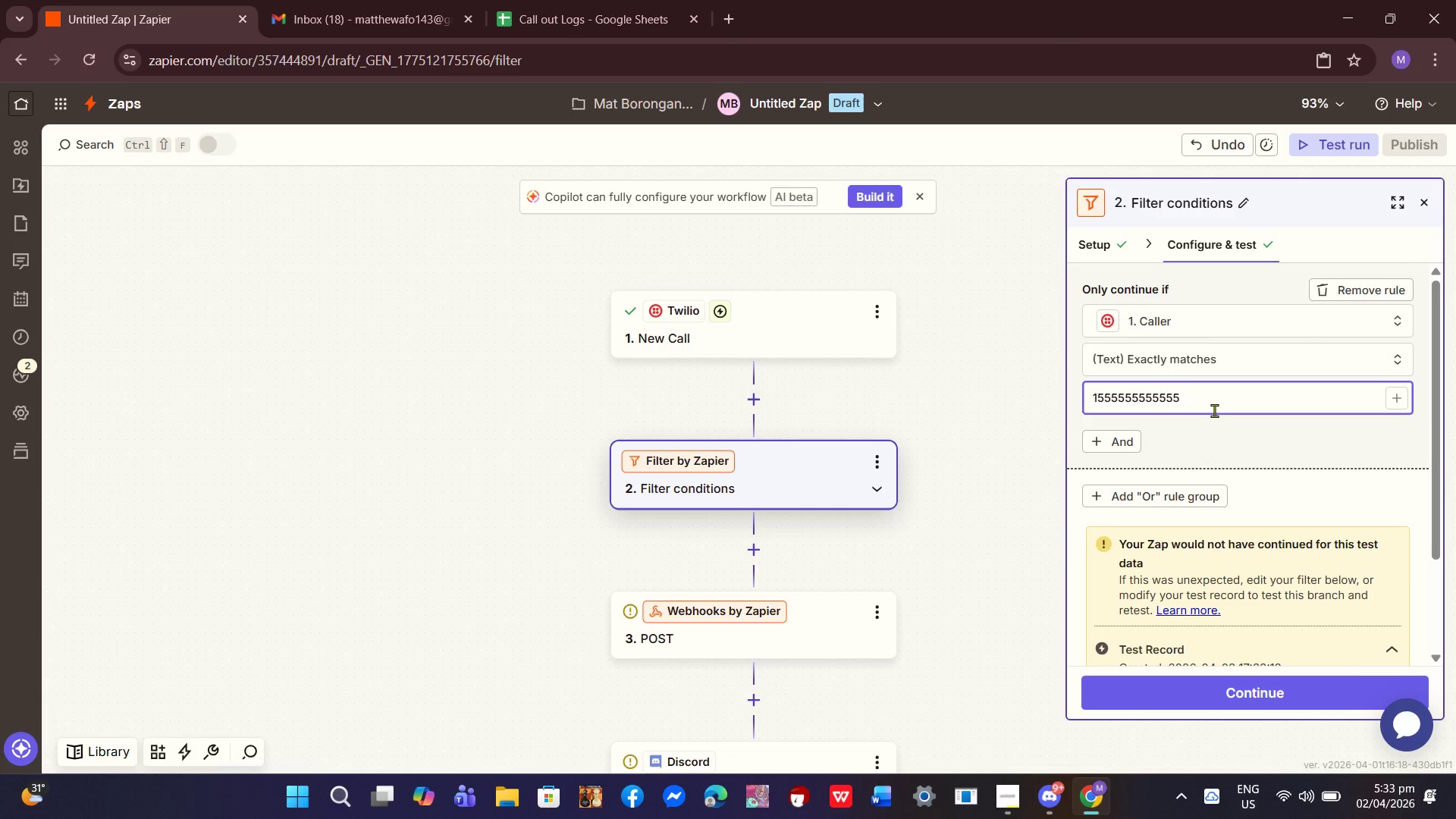 
key(Backspace)
 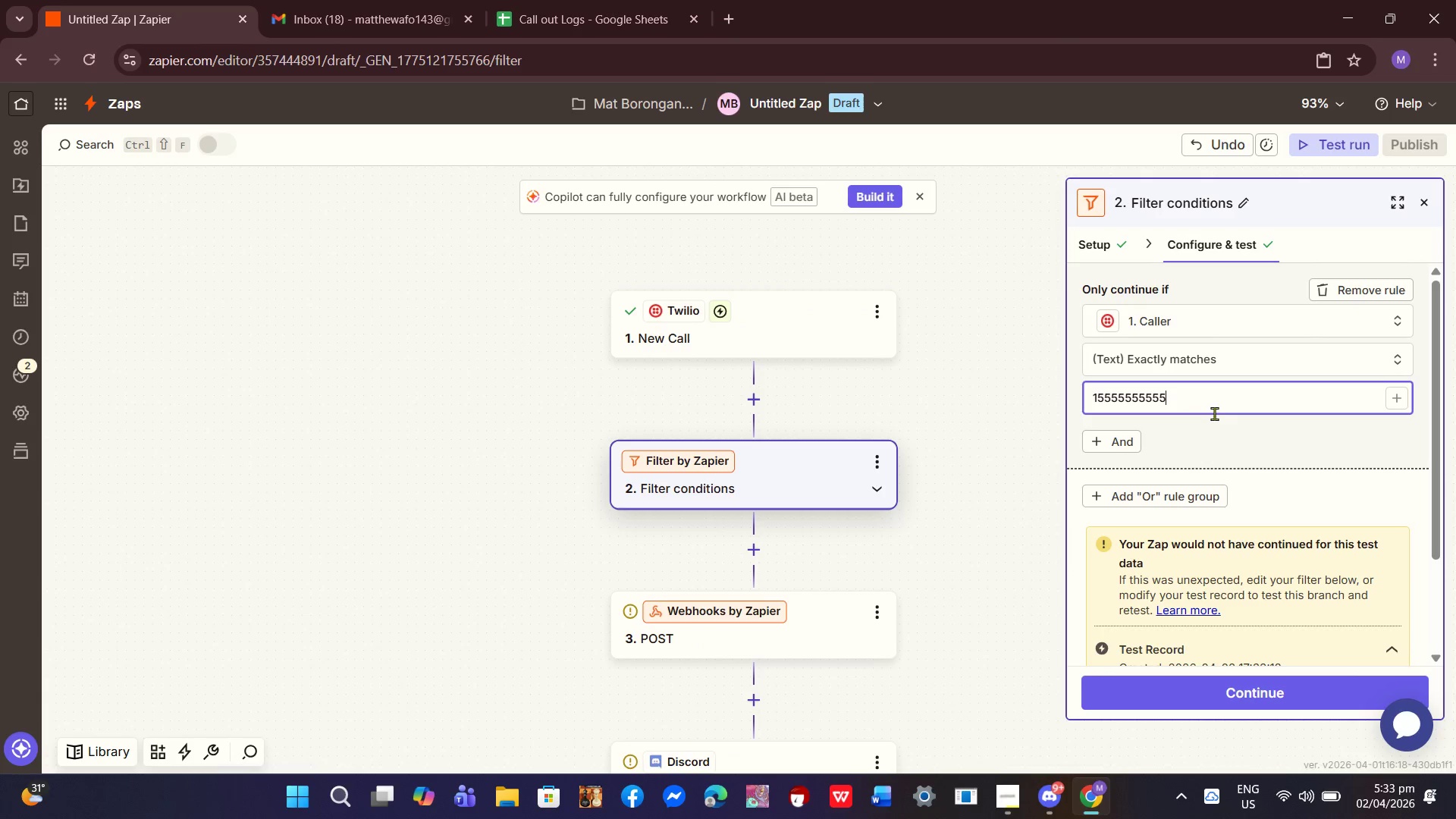 
key(Backspace)
 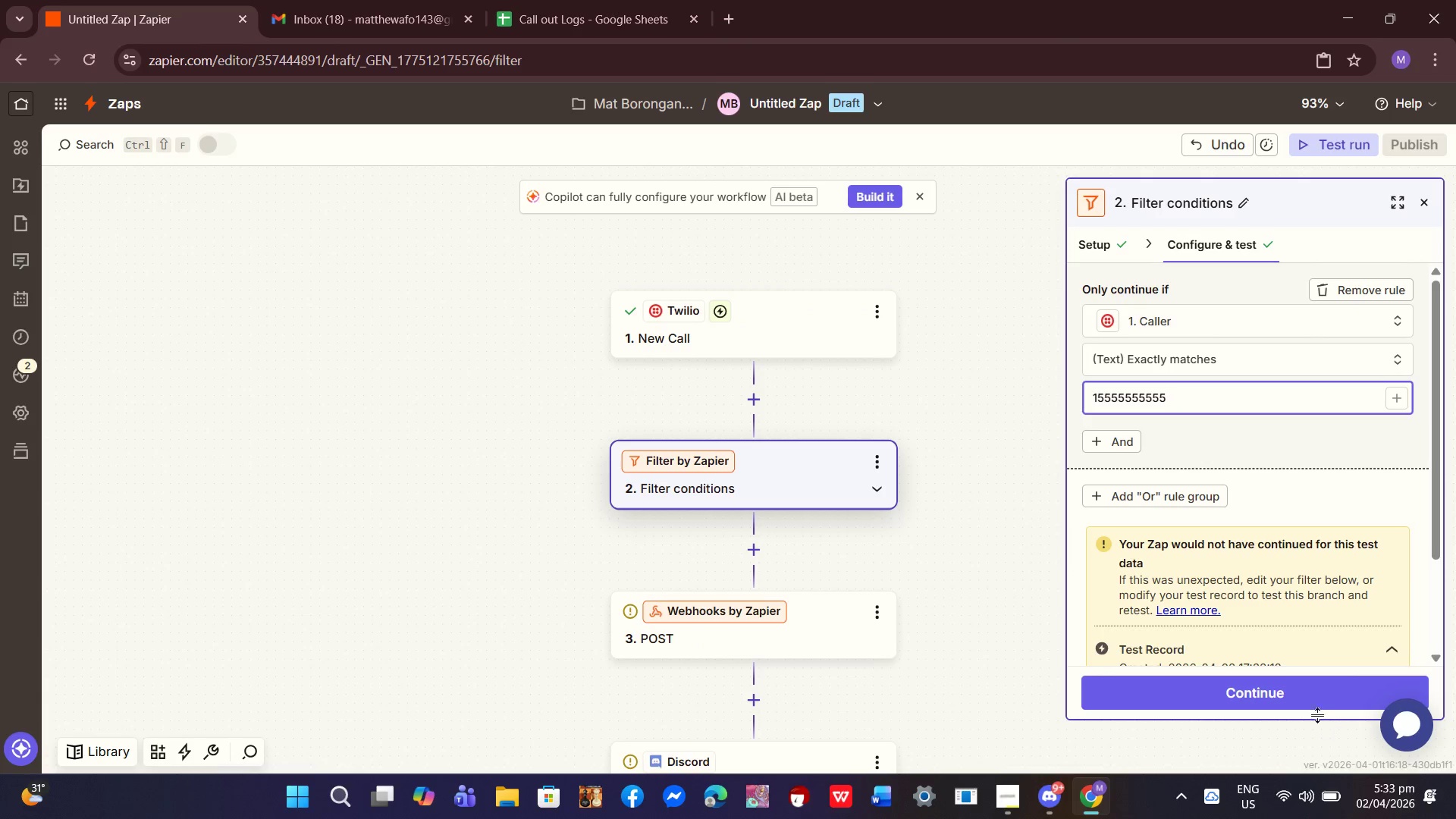 
left_click([1315, 711])
 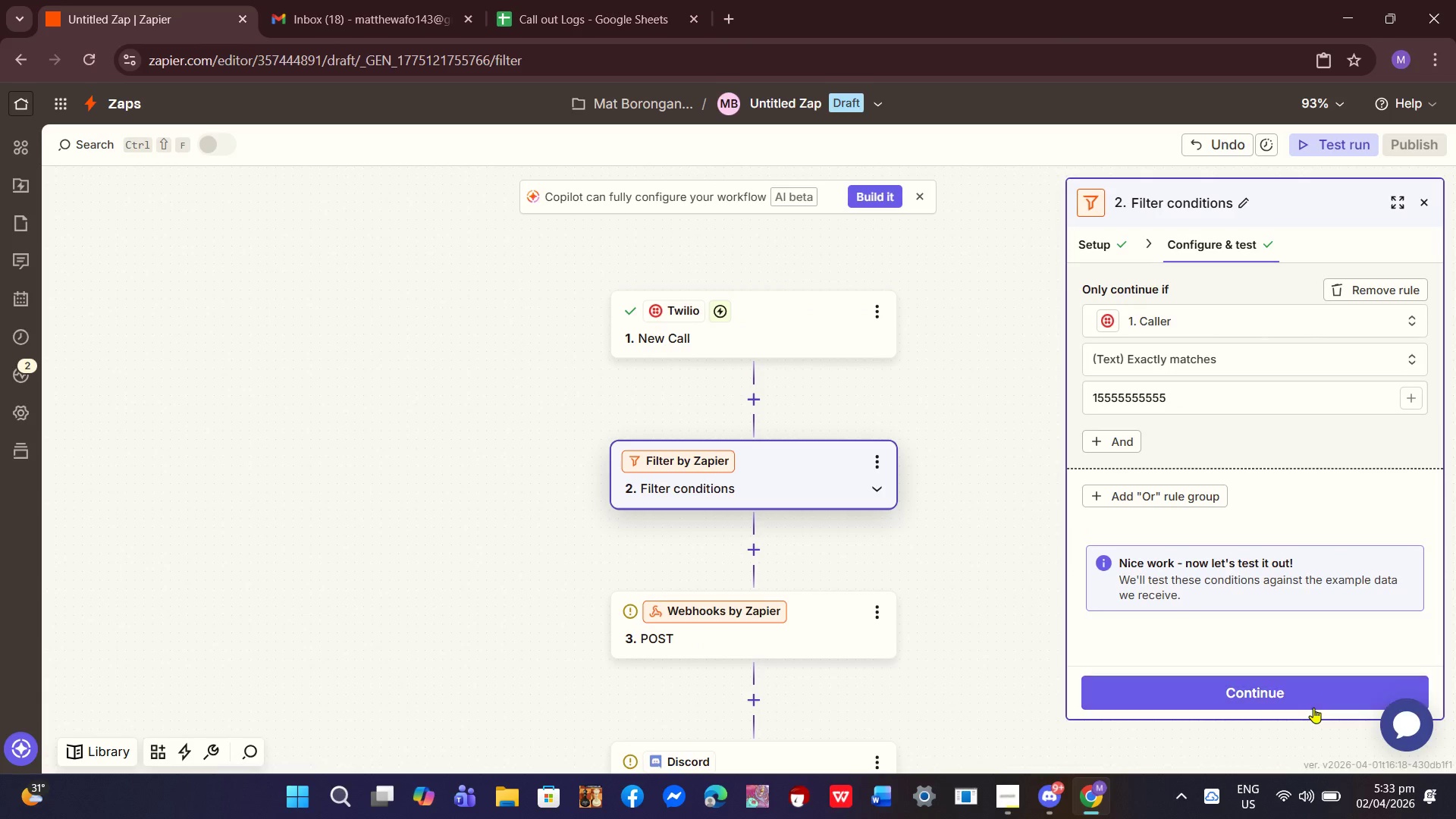 
left_click([1313, 708])
 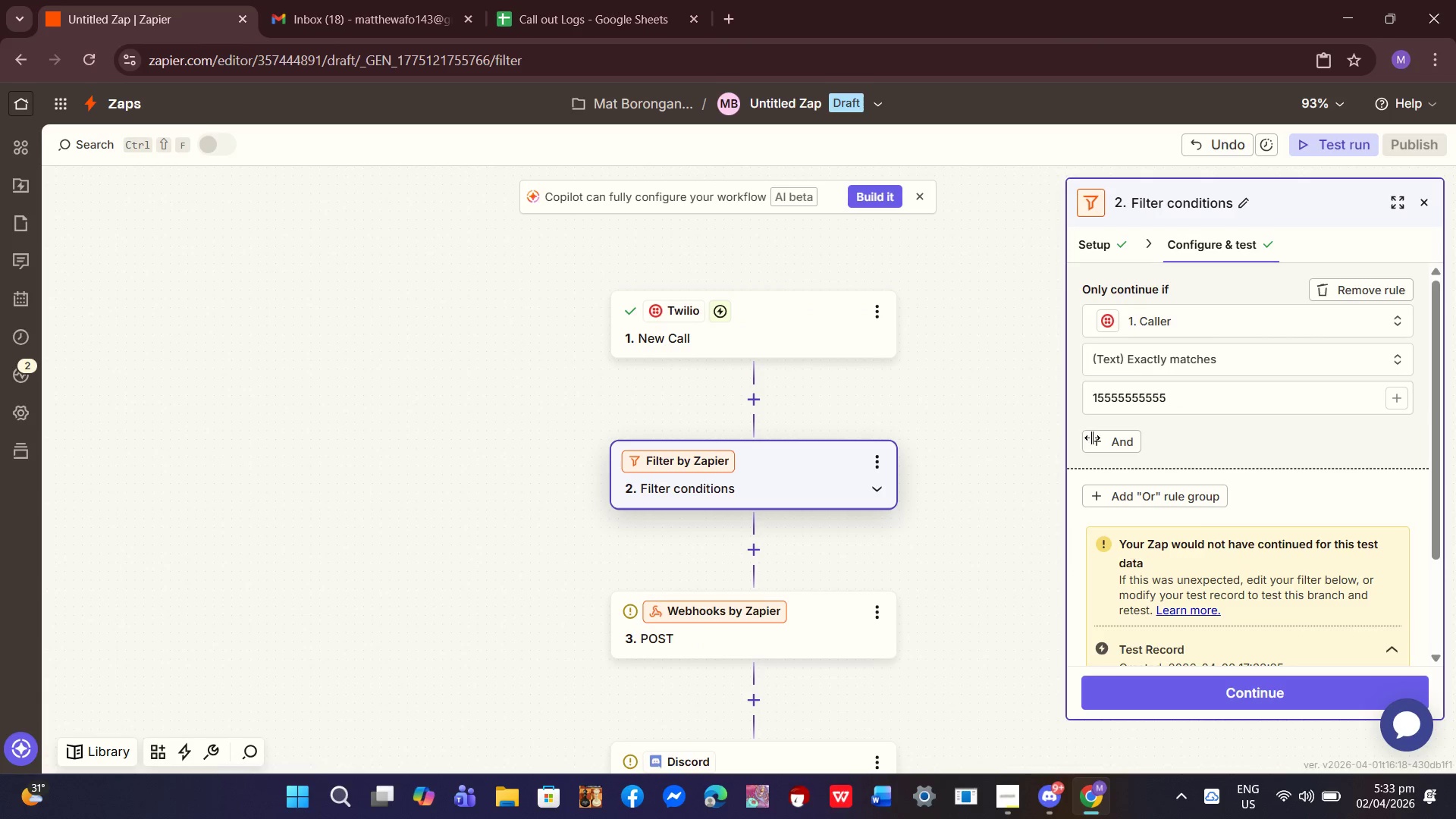 
left_click([1202, 400])
 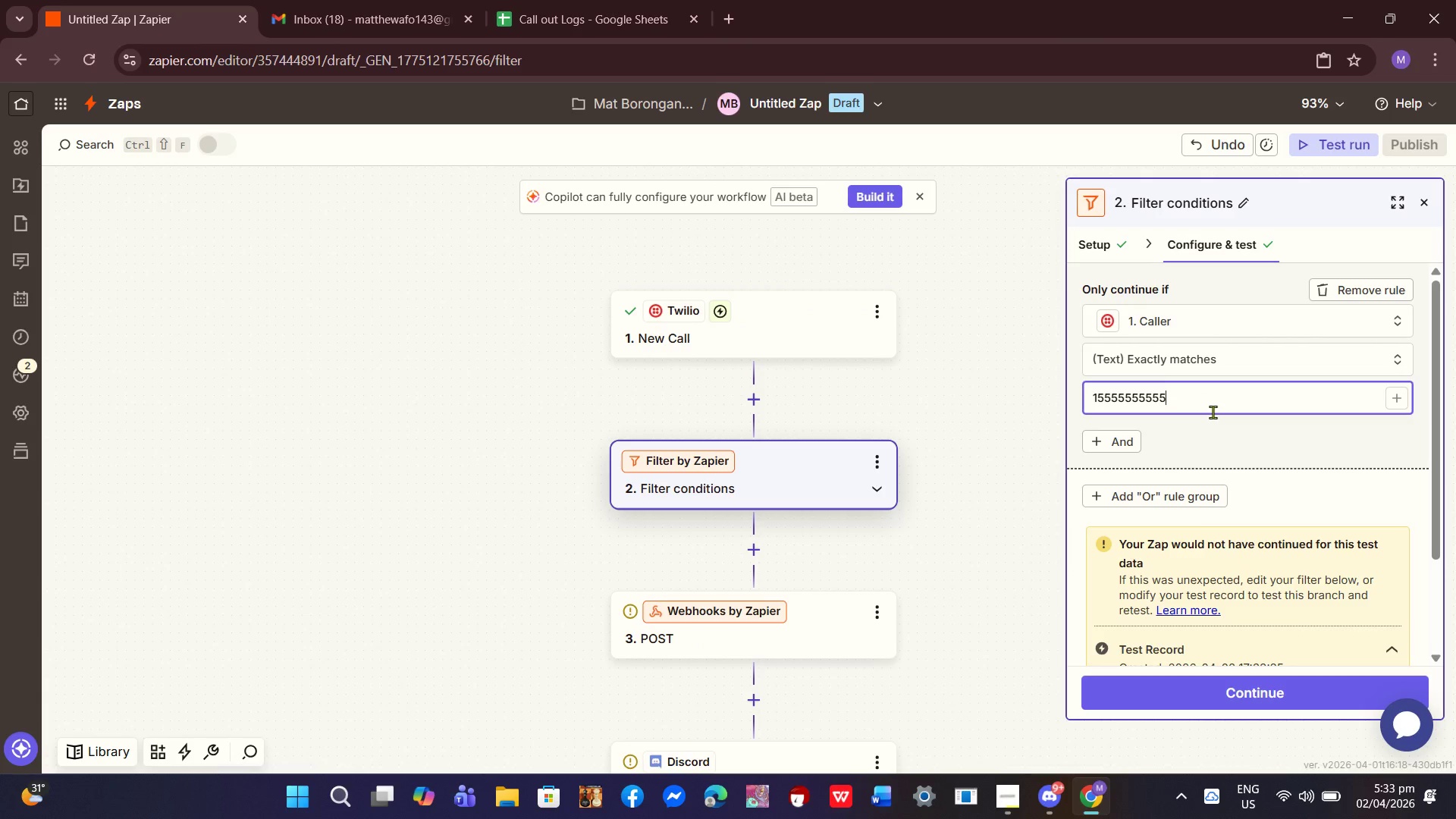 
hold_key(key=Backspace, duration=1.17)
 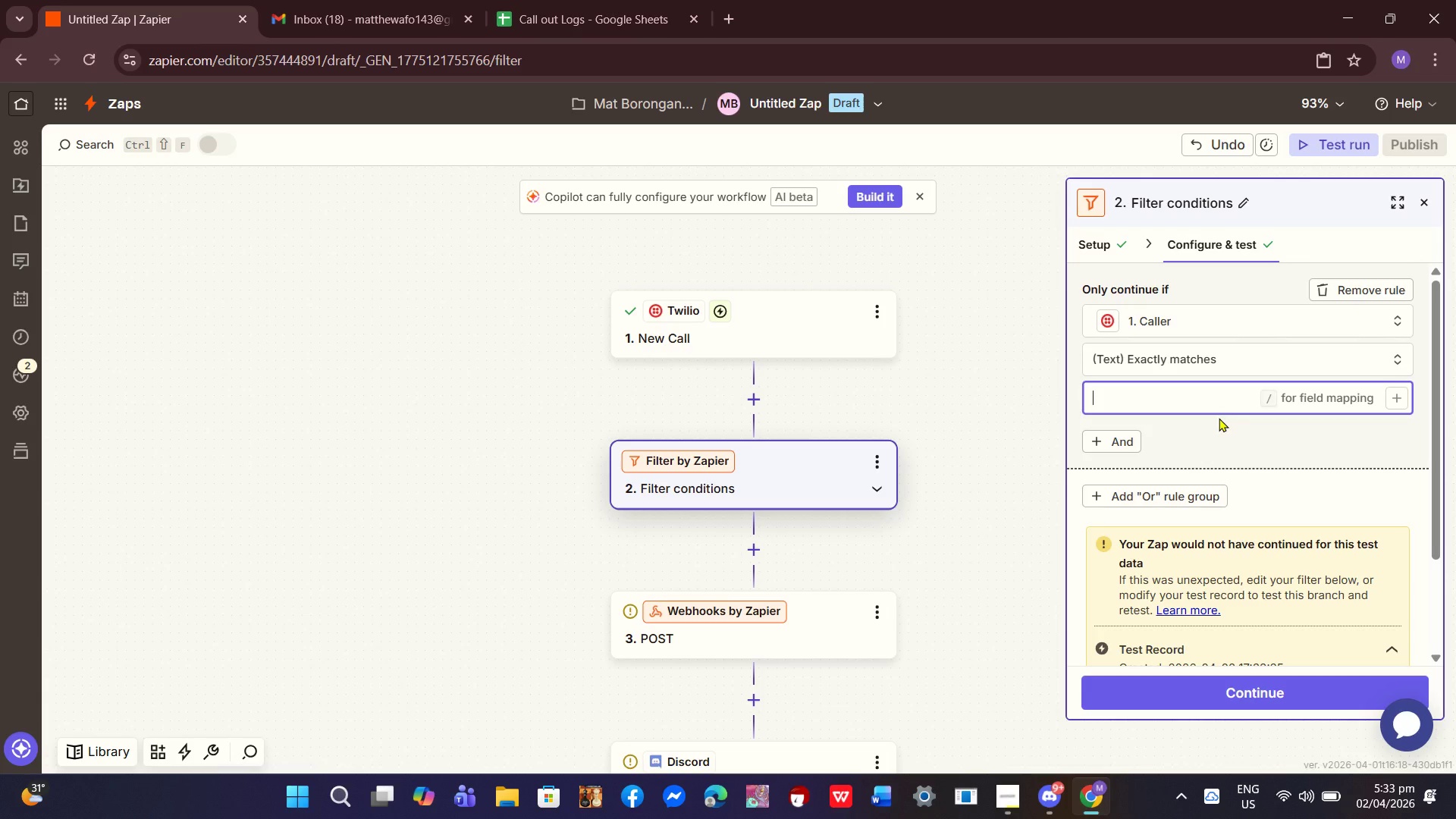 
key(Slash)
 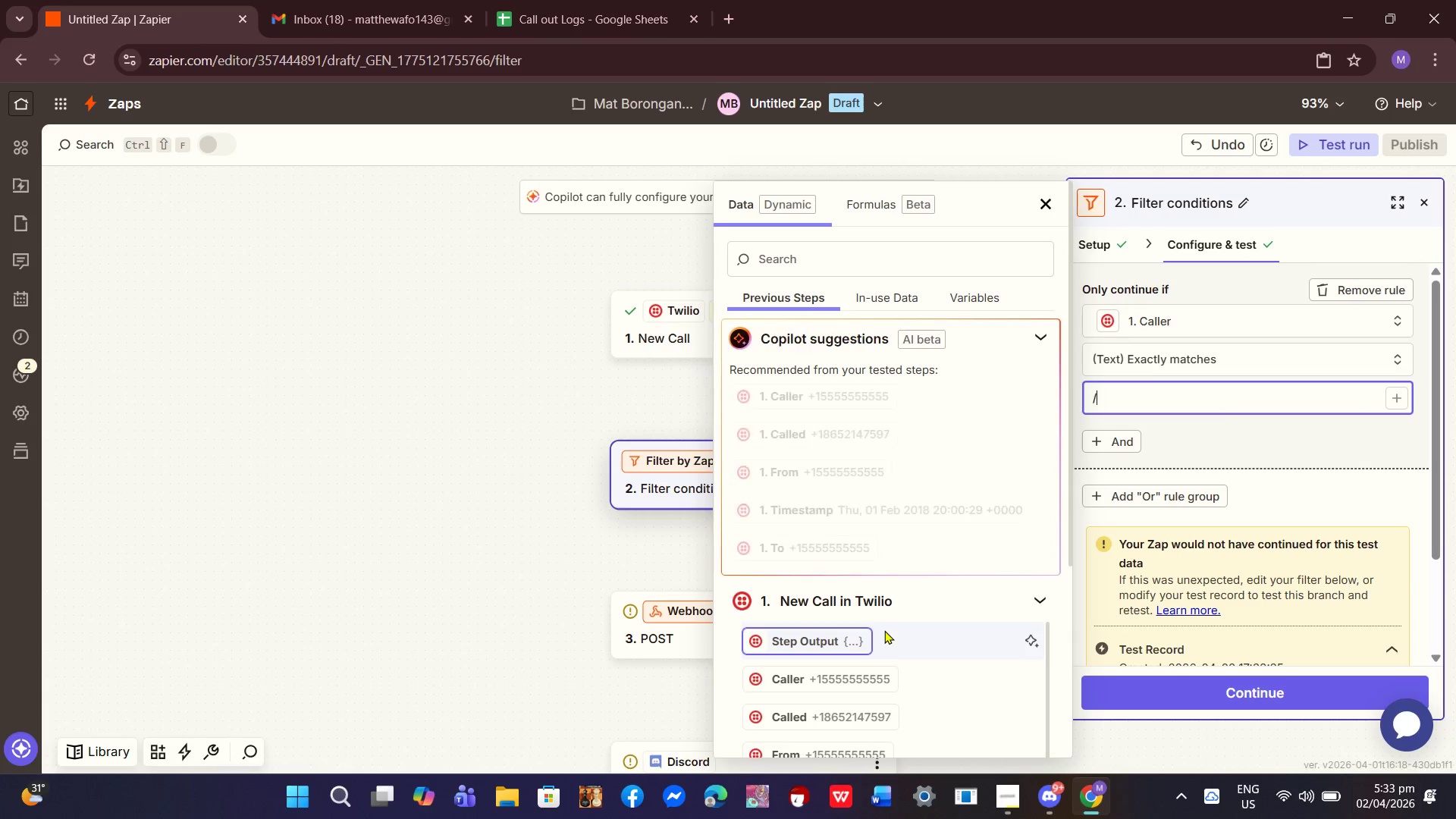 
scroll: coordinate [906, 617], scroll_direction: down, amount: 2.0
 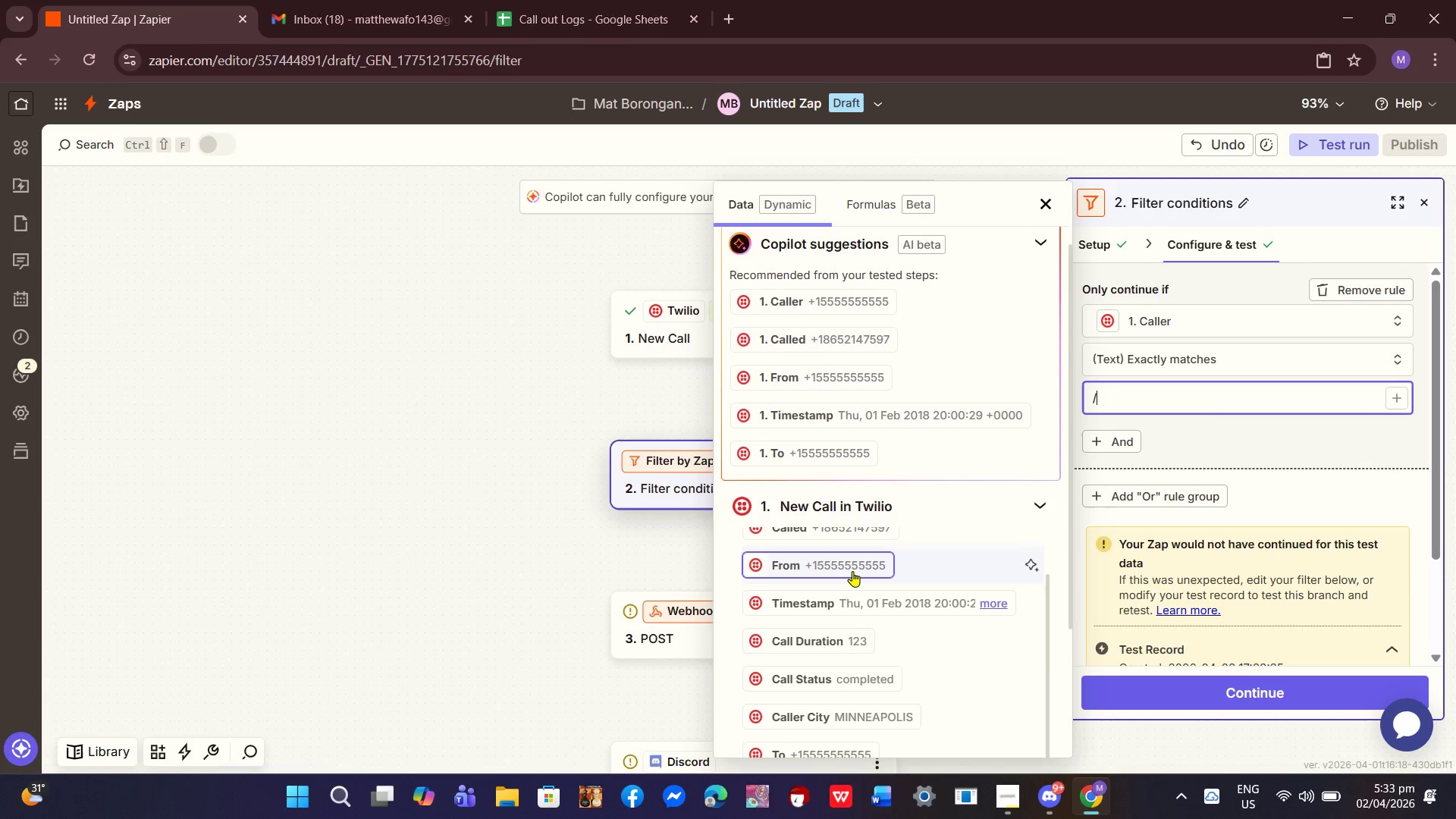 
left_click([852, 571])
 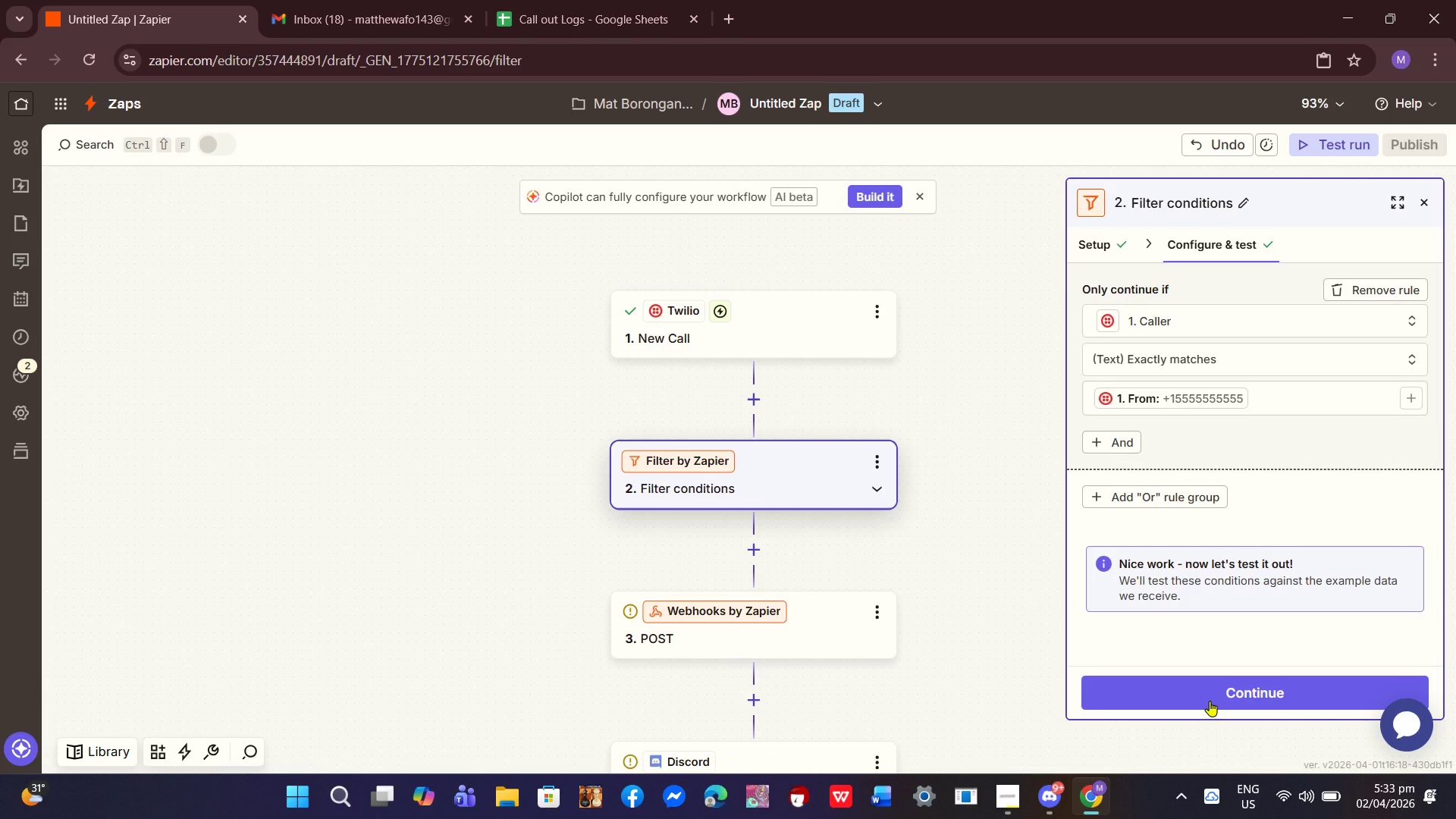 
left_click([1210, 701])
 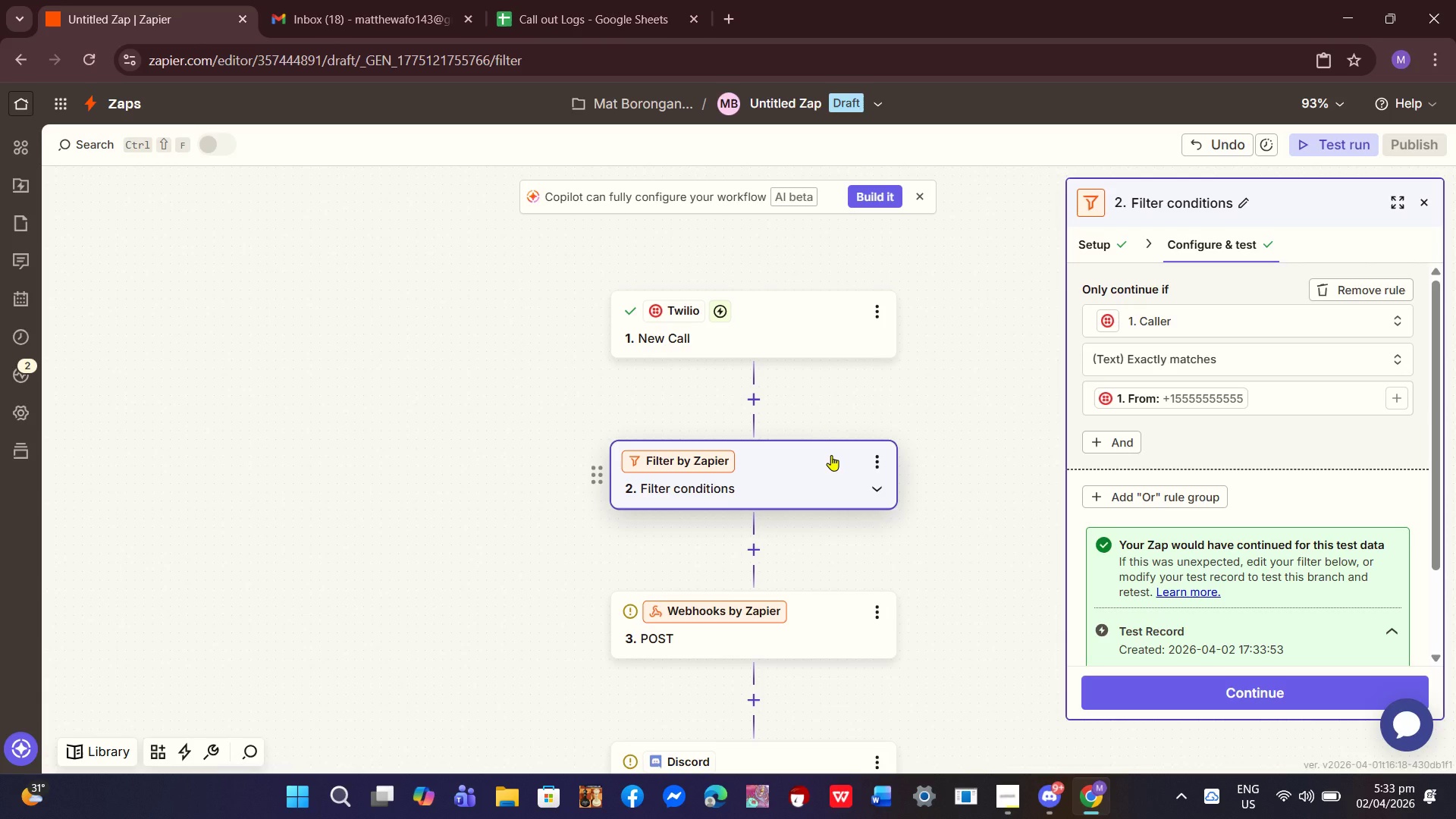 
scroll: coordinate [765, 504], scroll_direction: down, amount: 2.0
 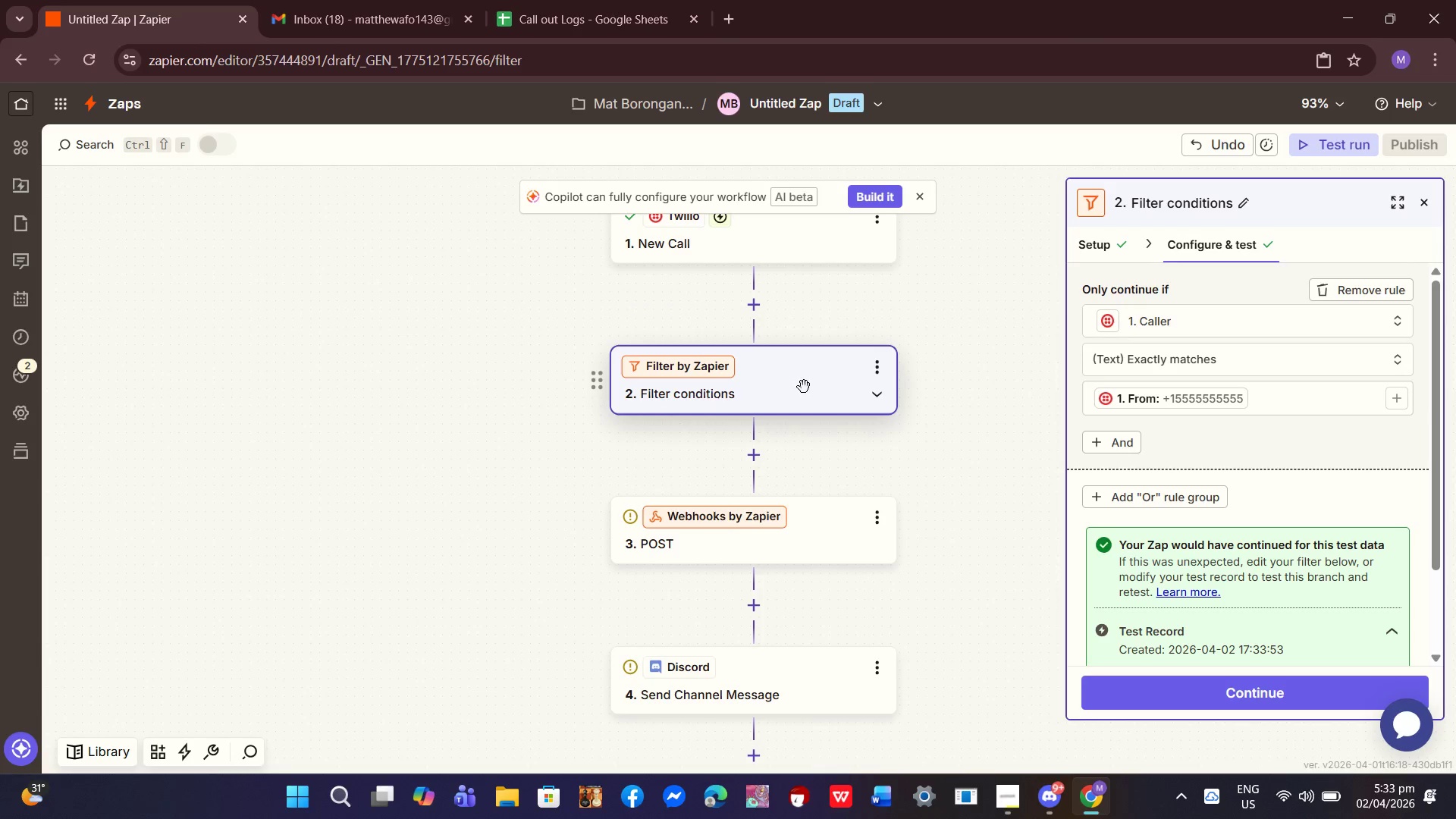 
scroll: coordinate [812, 413], scroll_direction: up, amount: 1.0
 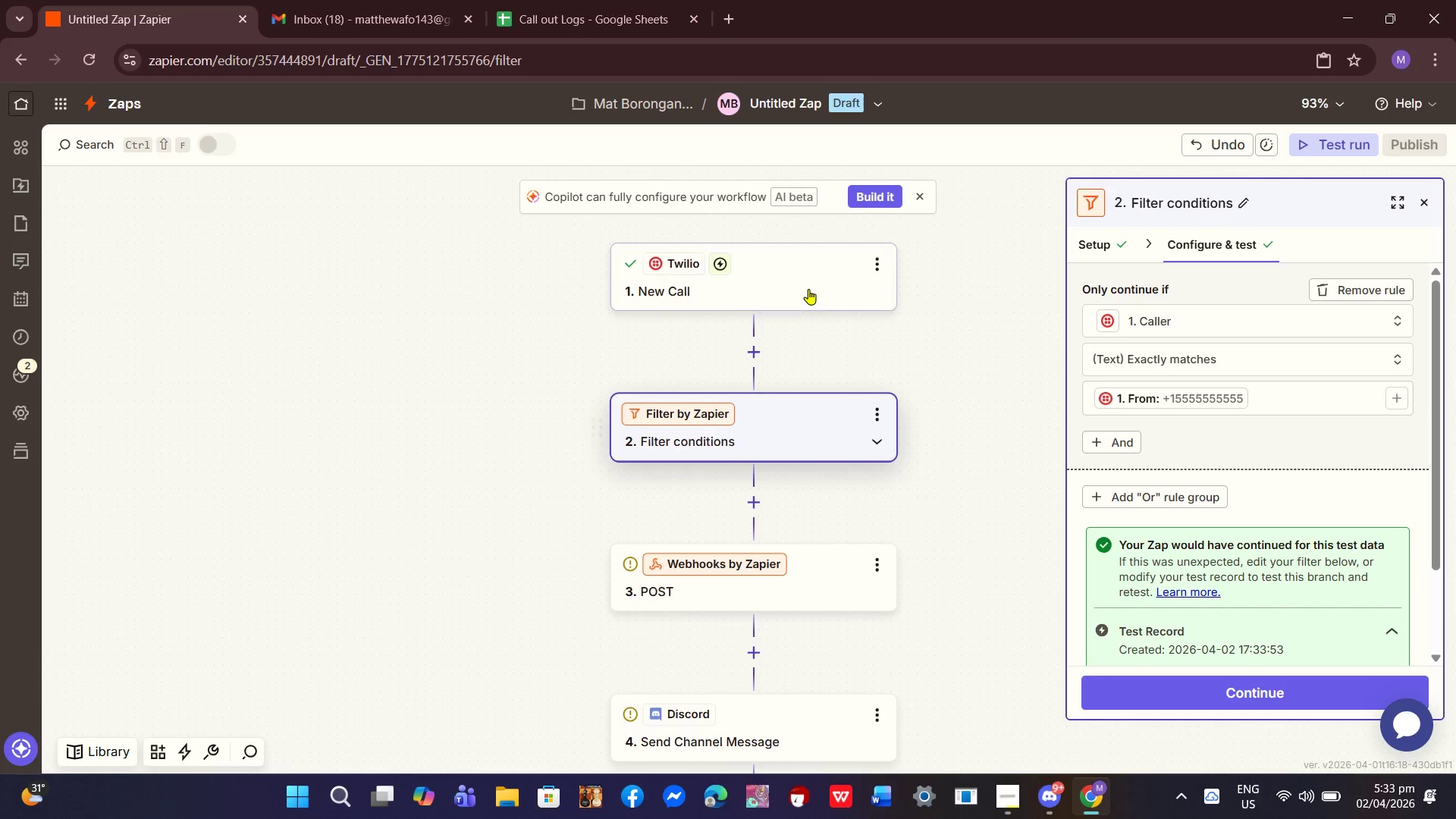 
left_click([808, 289])
 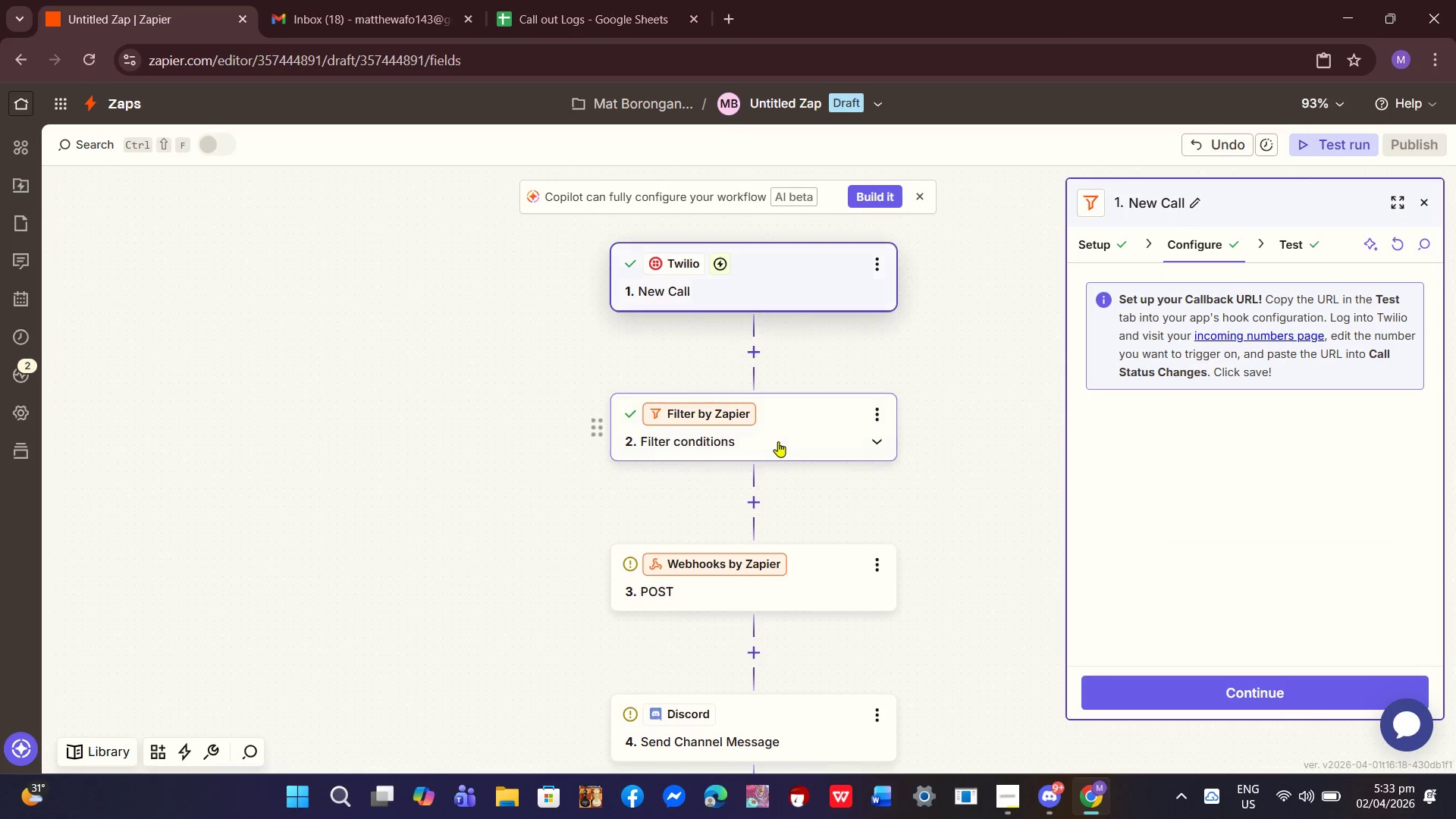 
left_click([778, 441])
 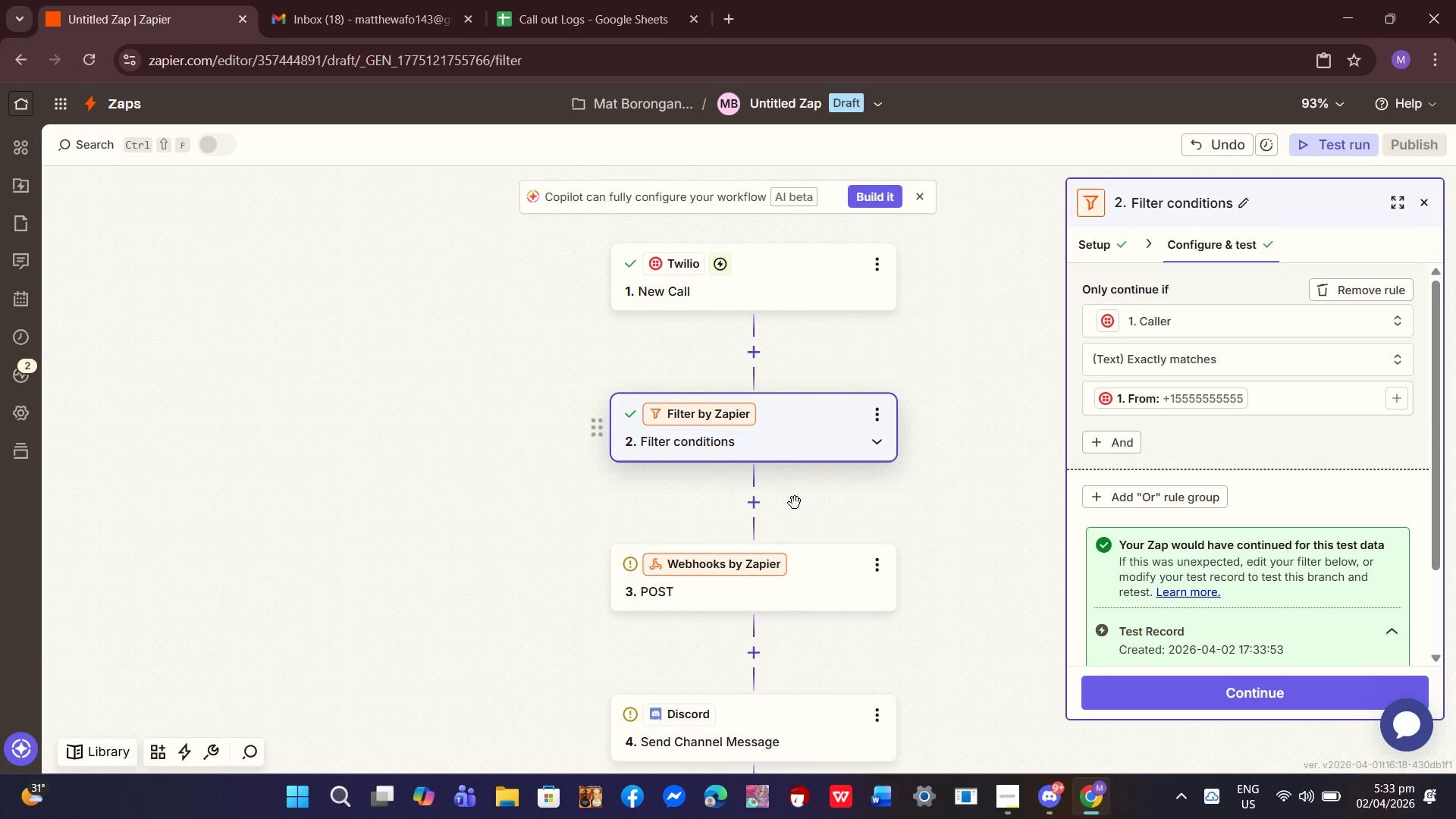 
scroll: coordinate [812, 566], scroll_direction: down, amount: 3.0
 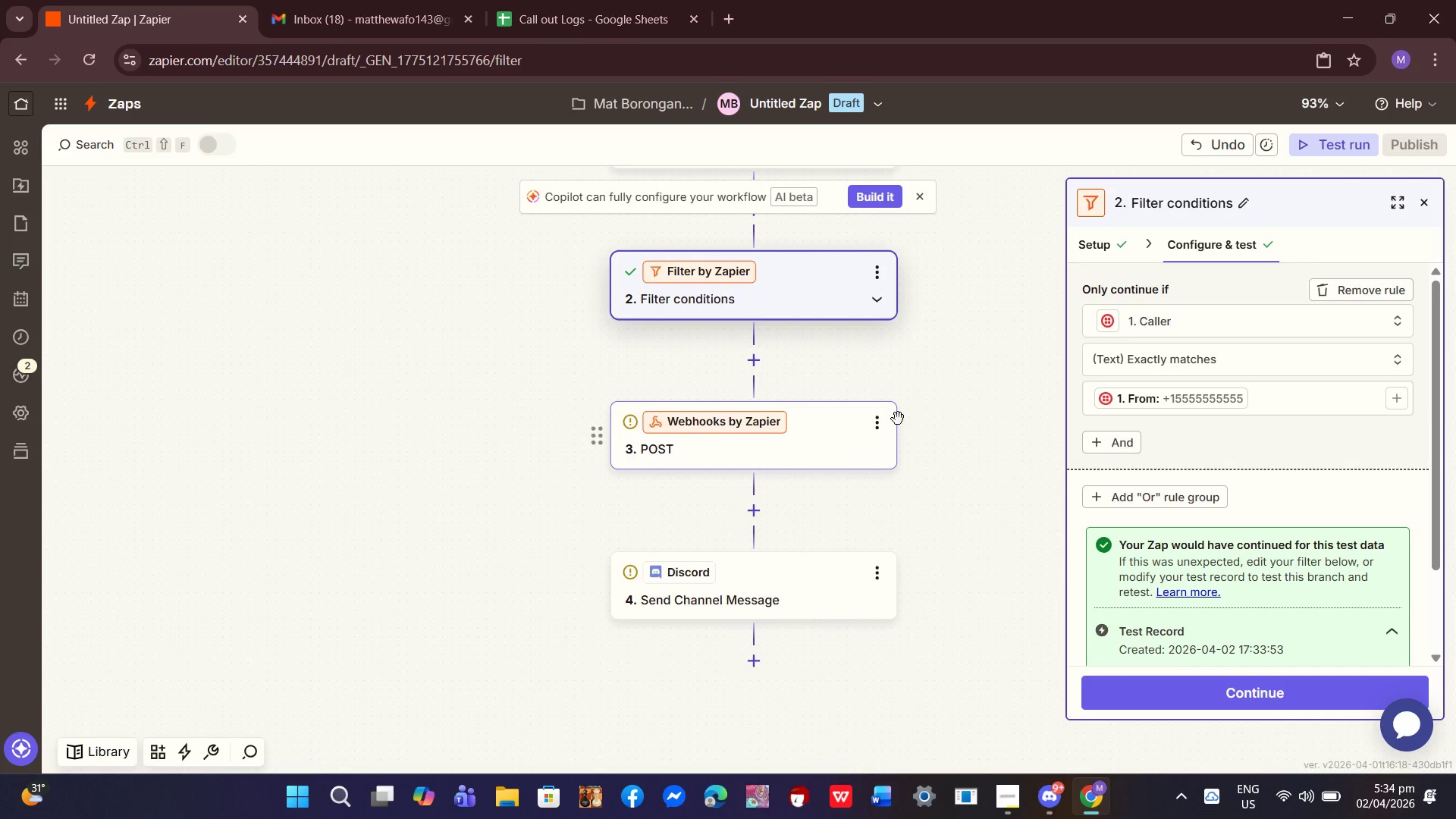 
left_click([882, 424])
 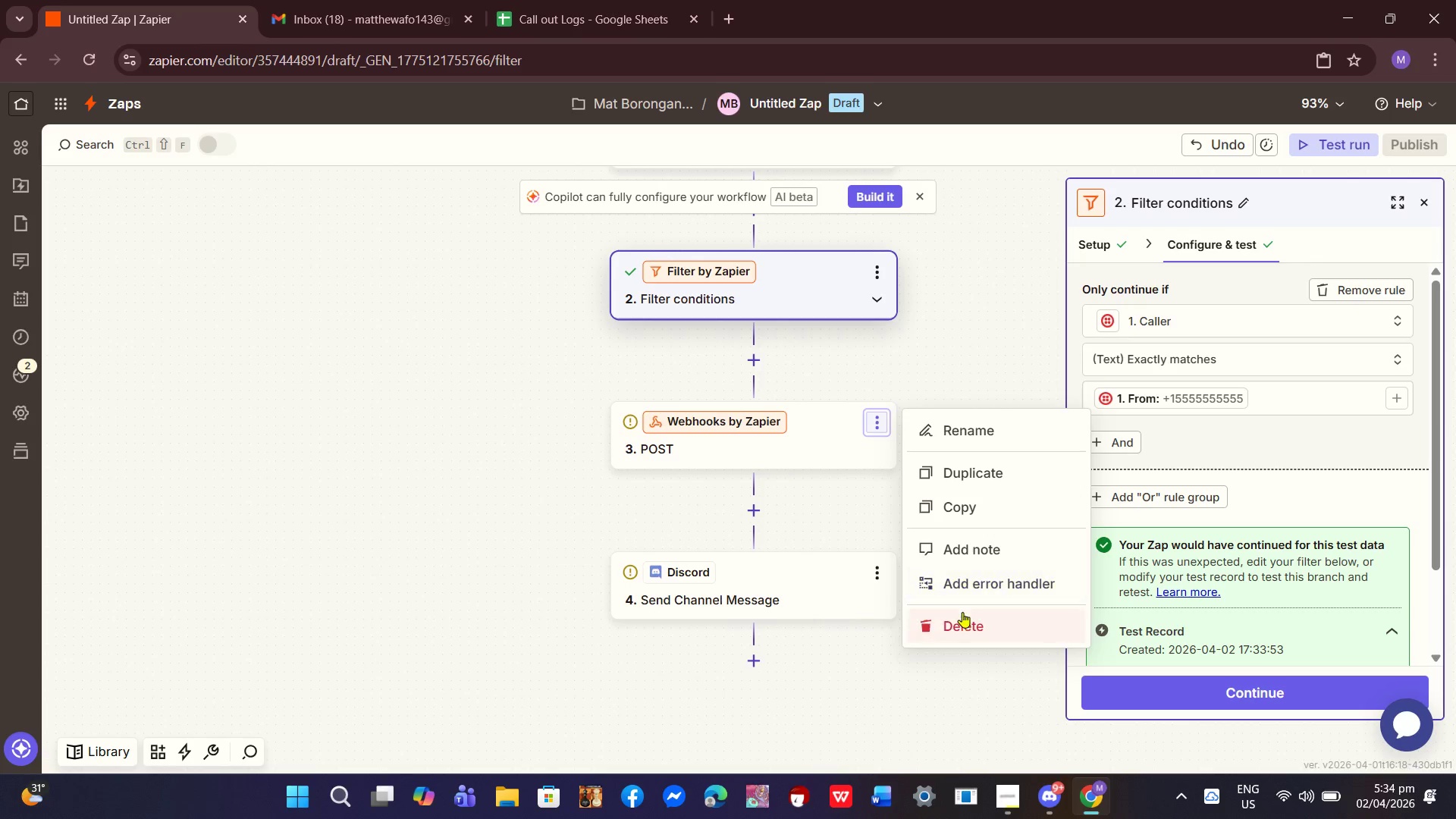 
left_click([962, 614])
 